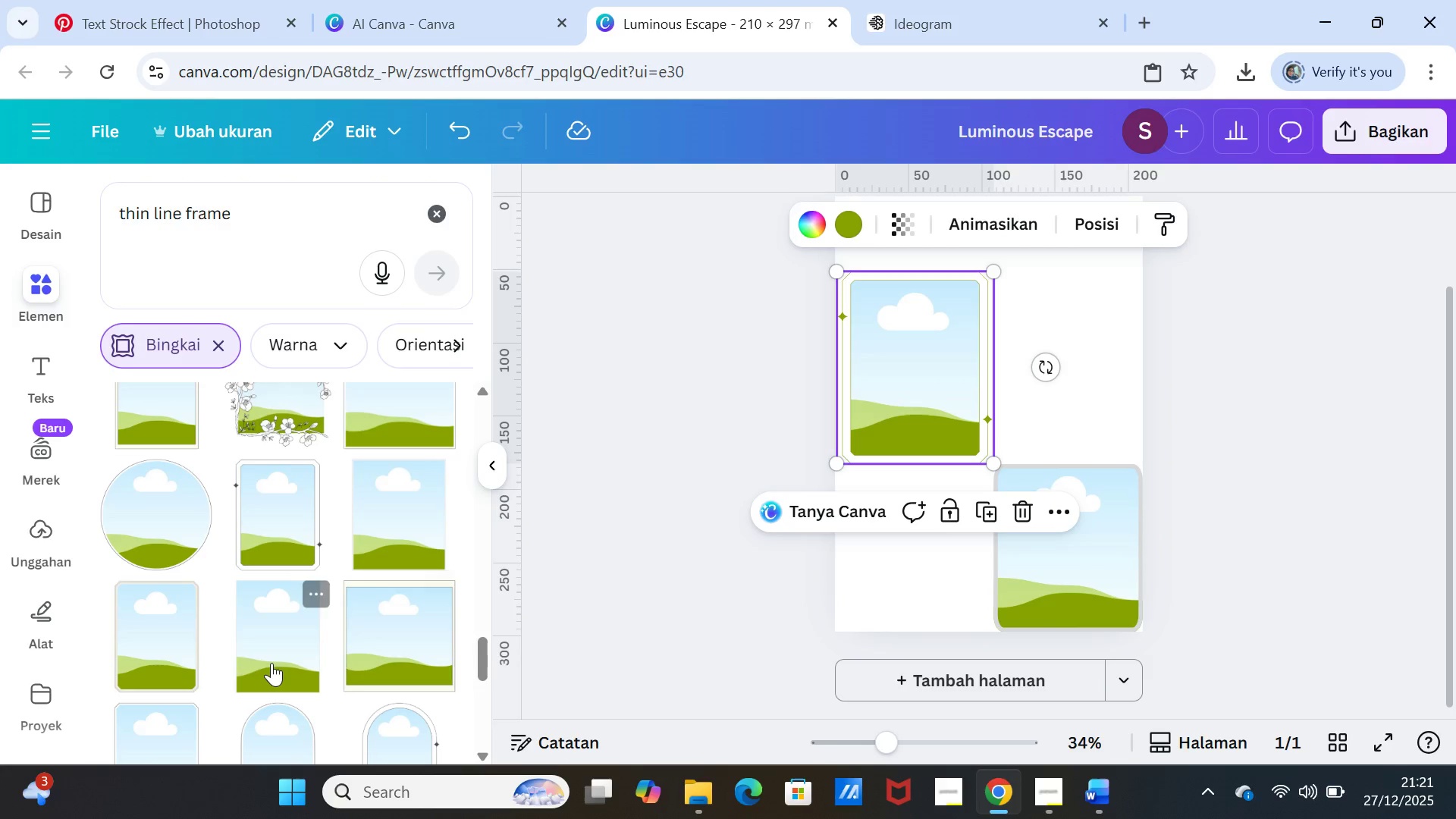 
scroll: coordinate [259, 673], scroll_direction: down, amount: 1.0
 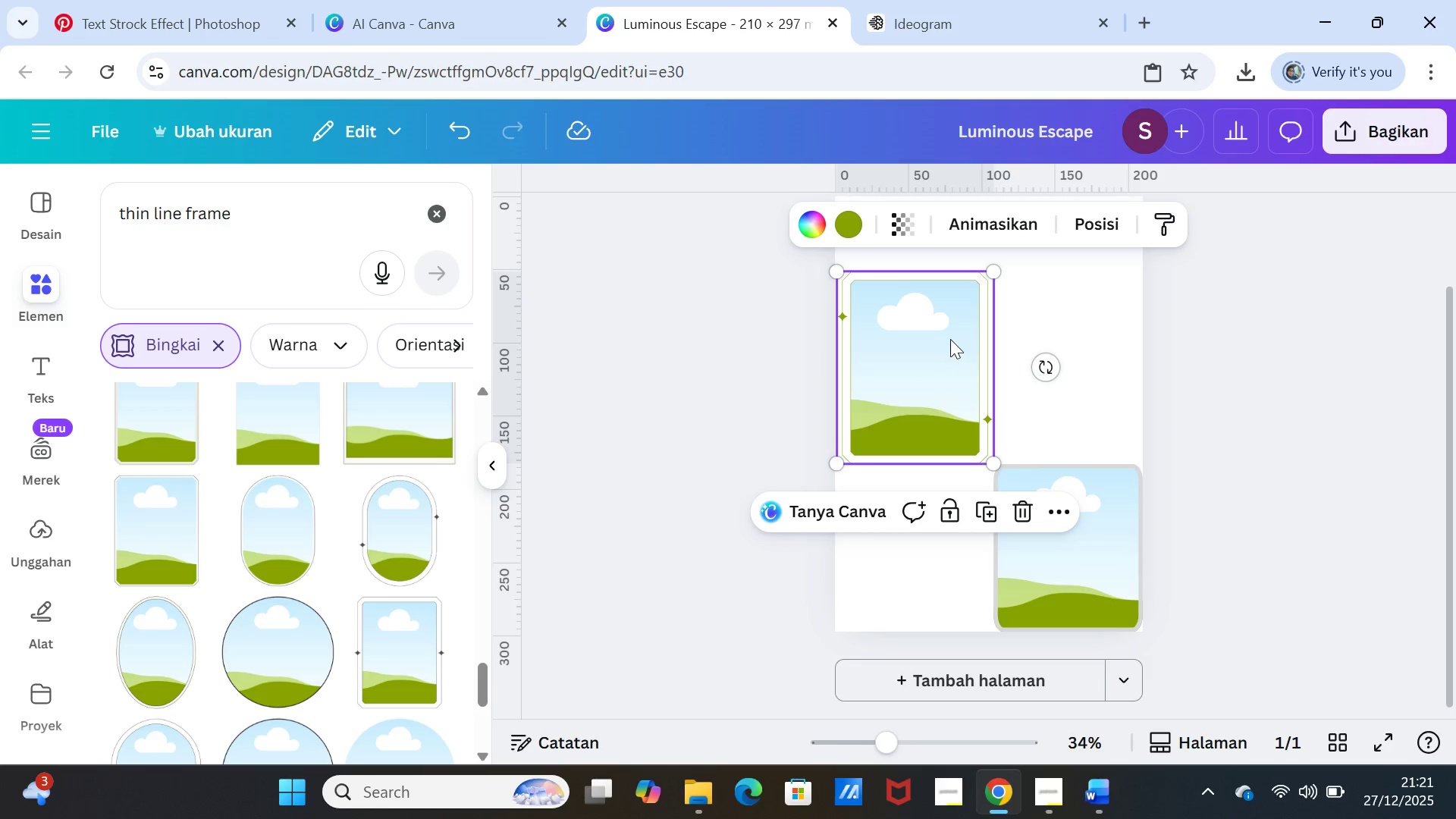 
key(Delete)
 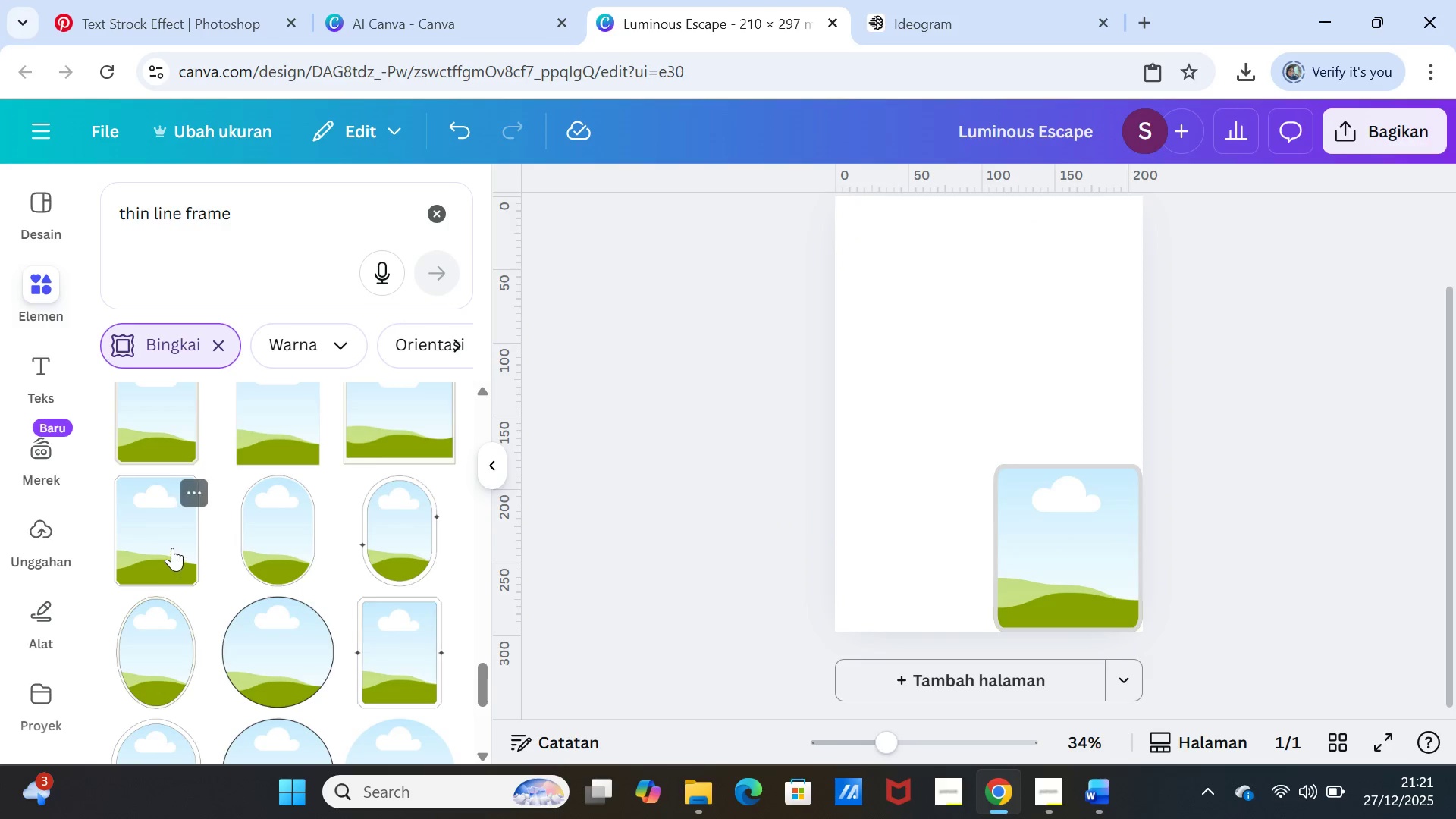 
left_click([171, 533])
 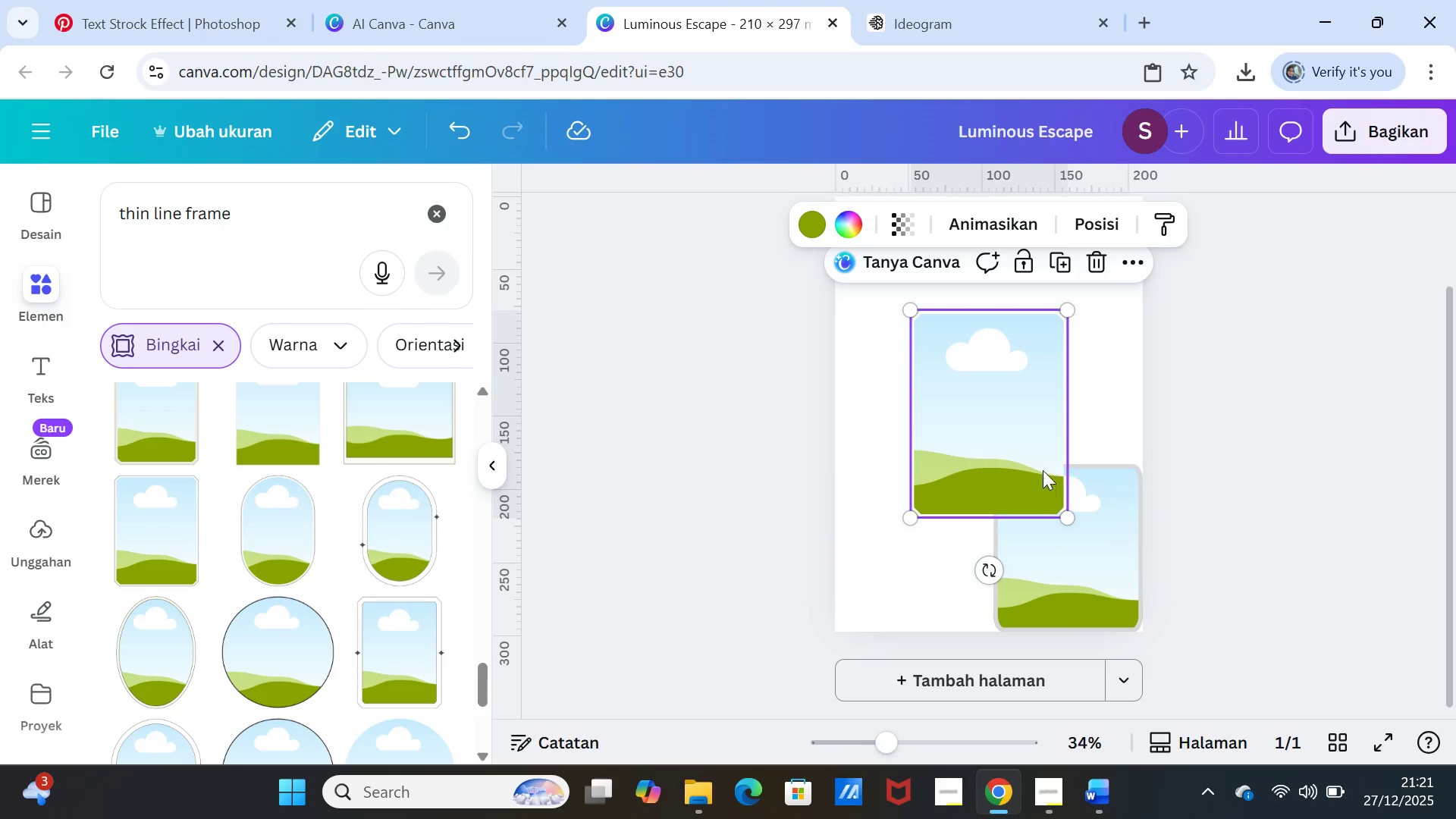 
left_click_drag(start_coordinate=[1341, 408], to_coordinate=[1342, 397])
 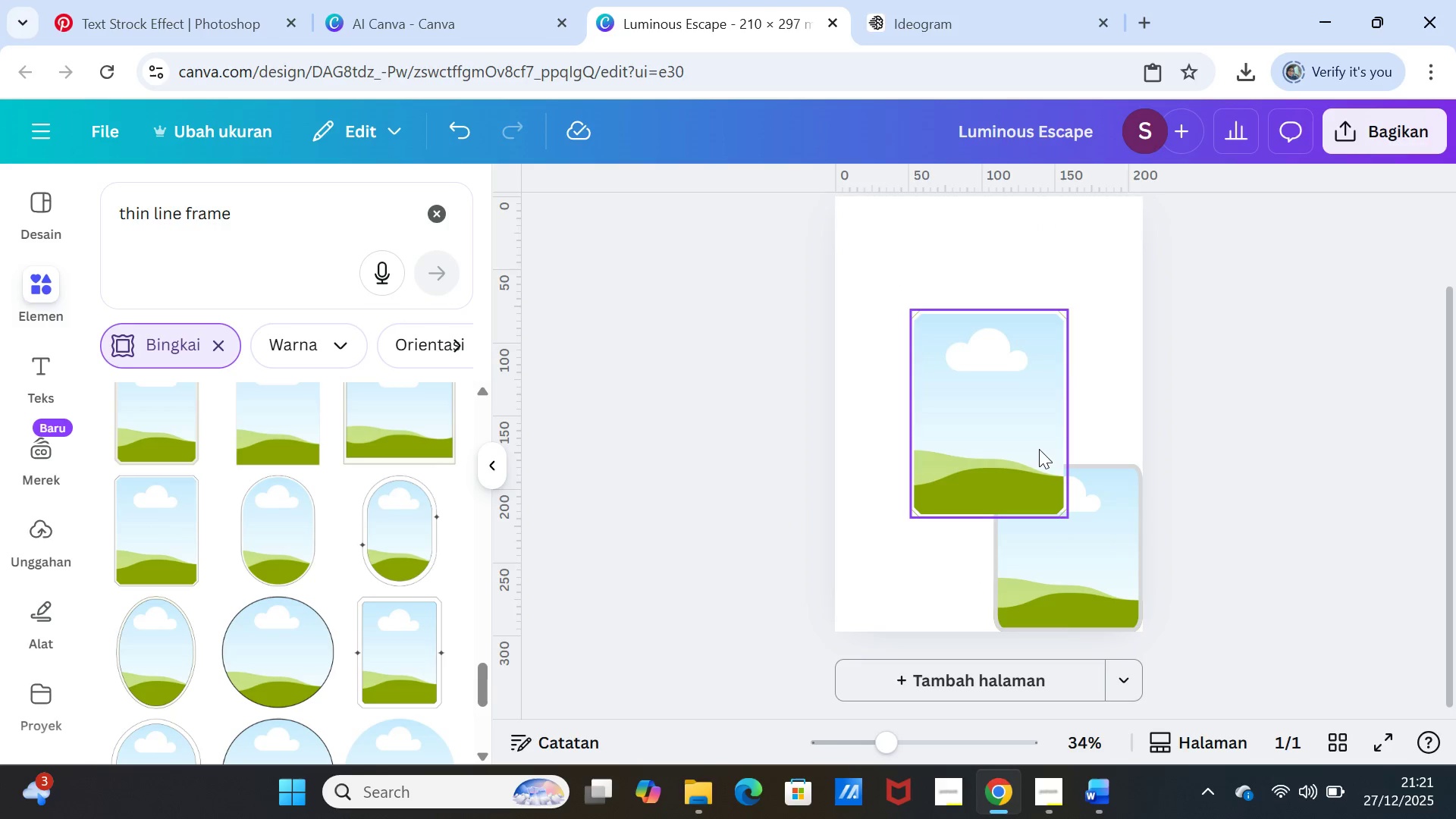 
left_click_drag(start_coordinate=[1037, 448], to_coordinate=[964, 395])
 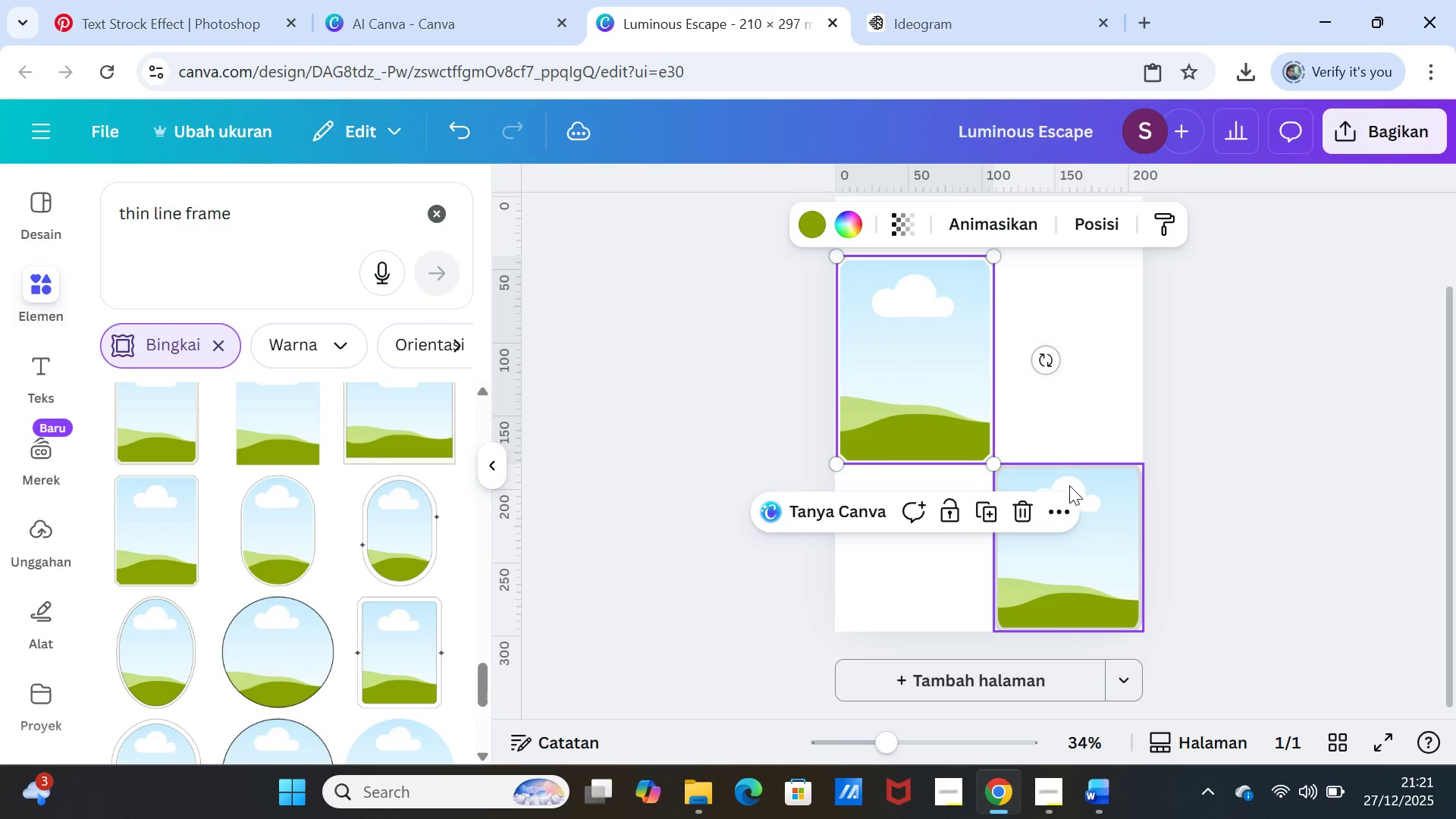 
left_click([1069, 486])
 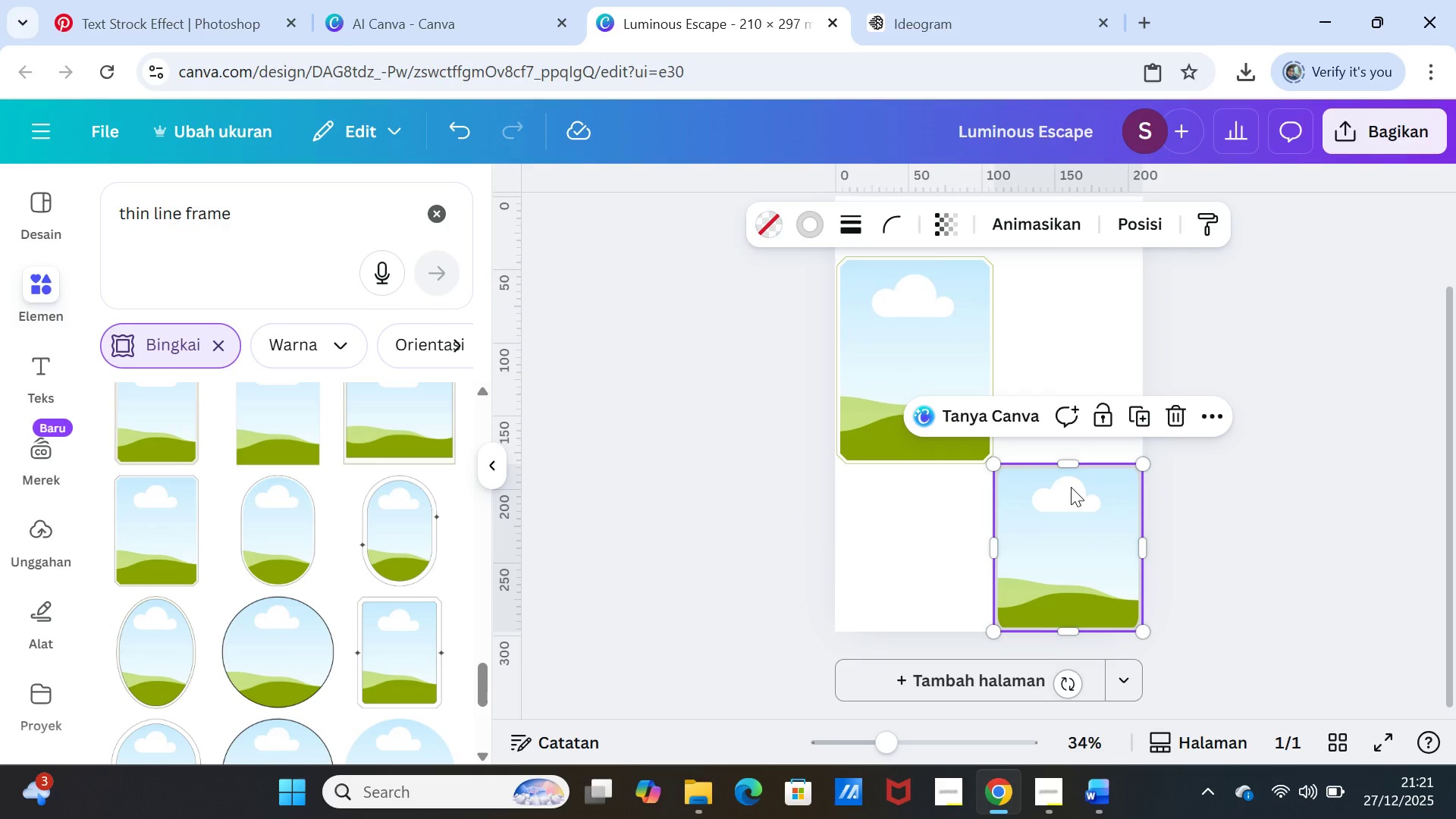 
key(Delete)
 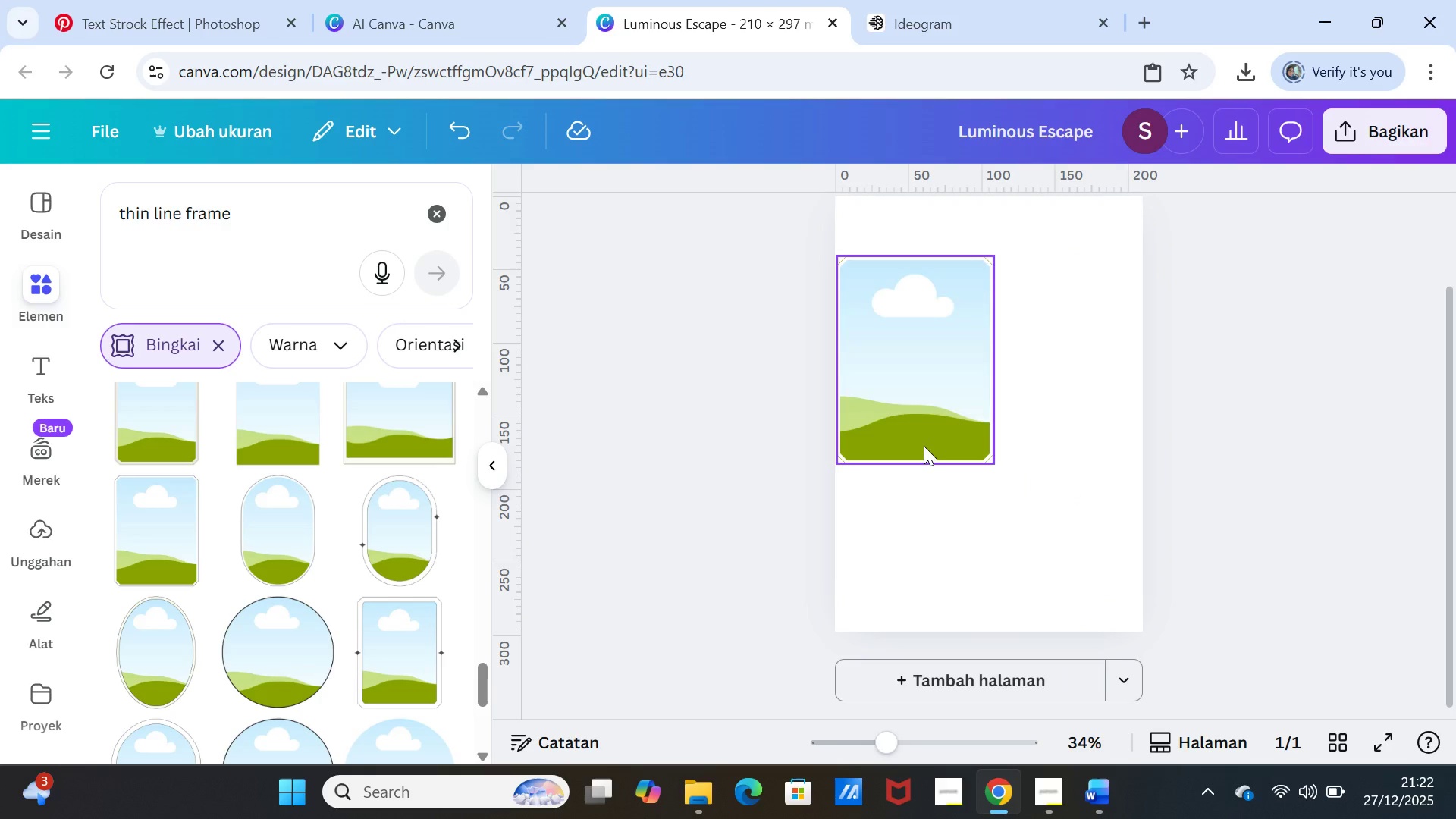 
left_click([923, 445])
 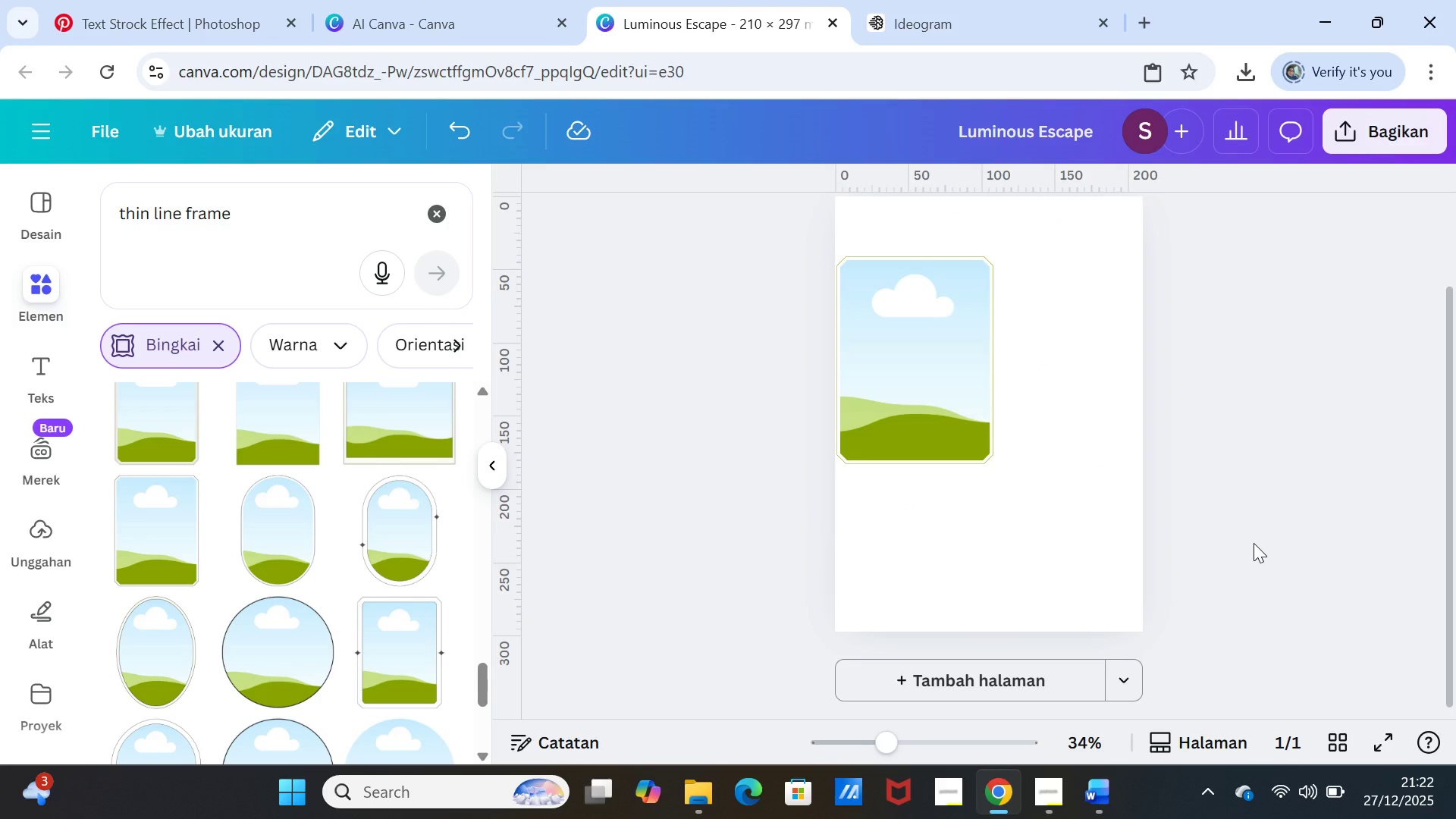 
wait(5.42)
 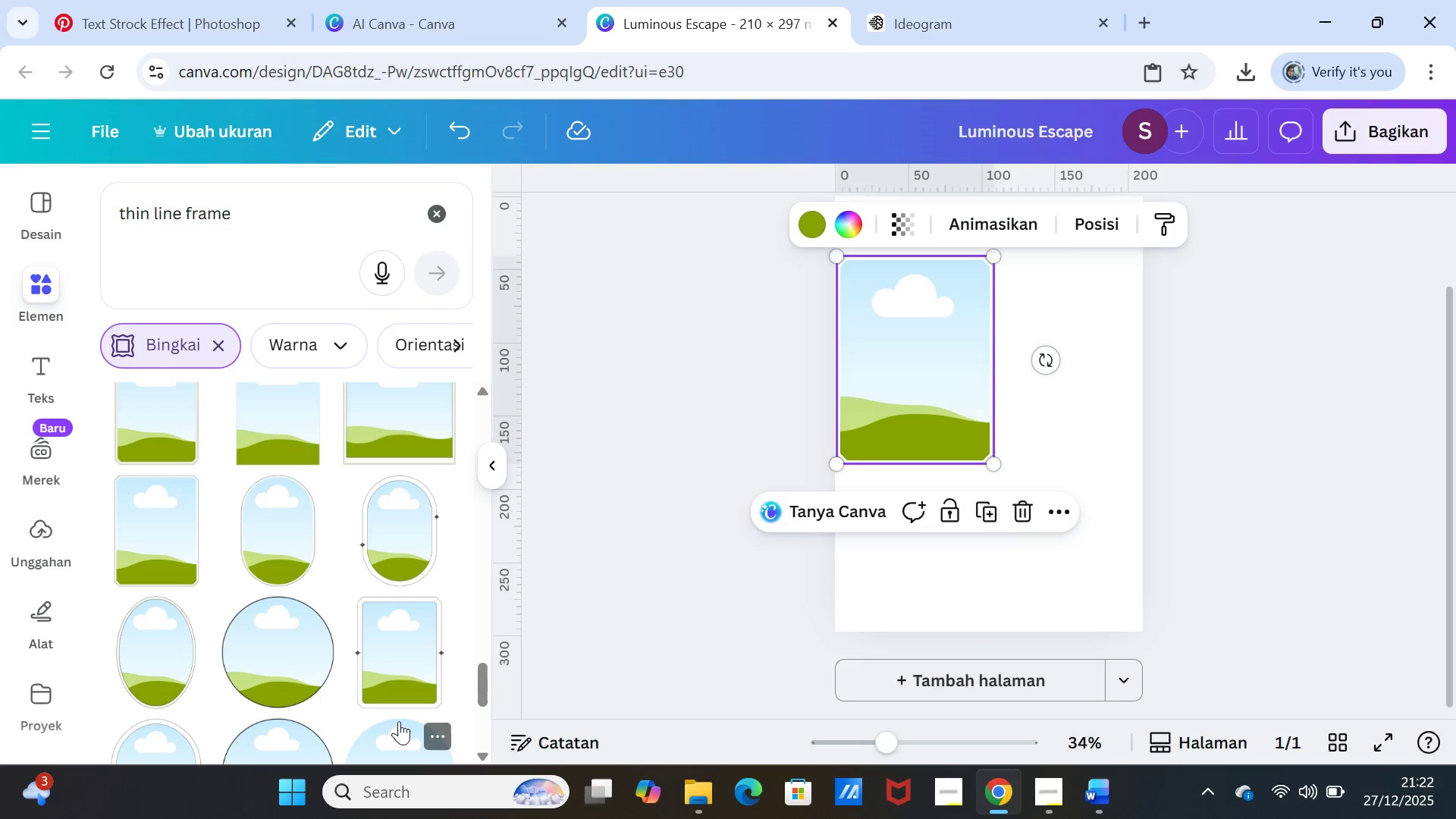 
scroll: coordinate [338, 665], scroll_direction: down, amount: 2.0
 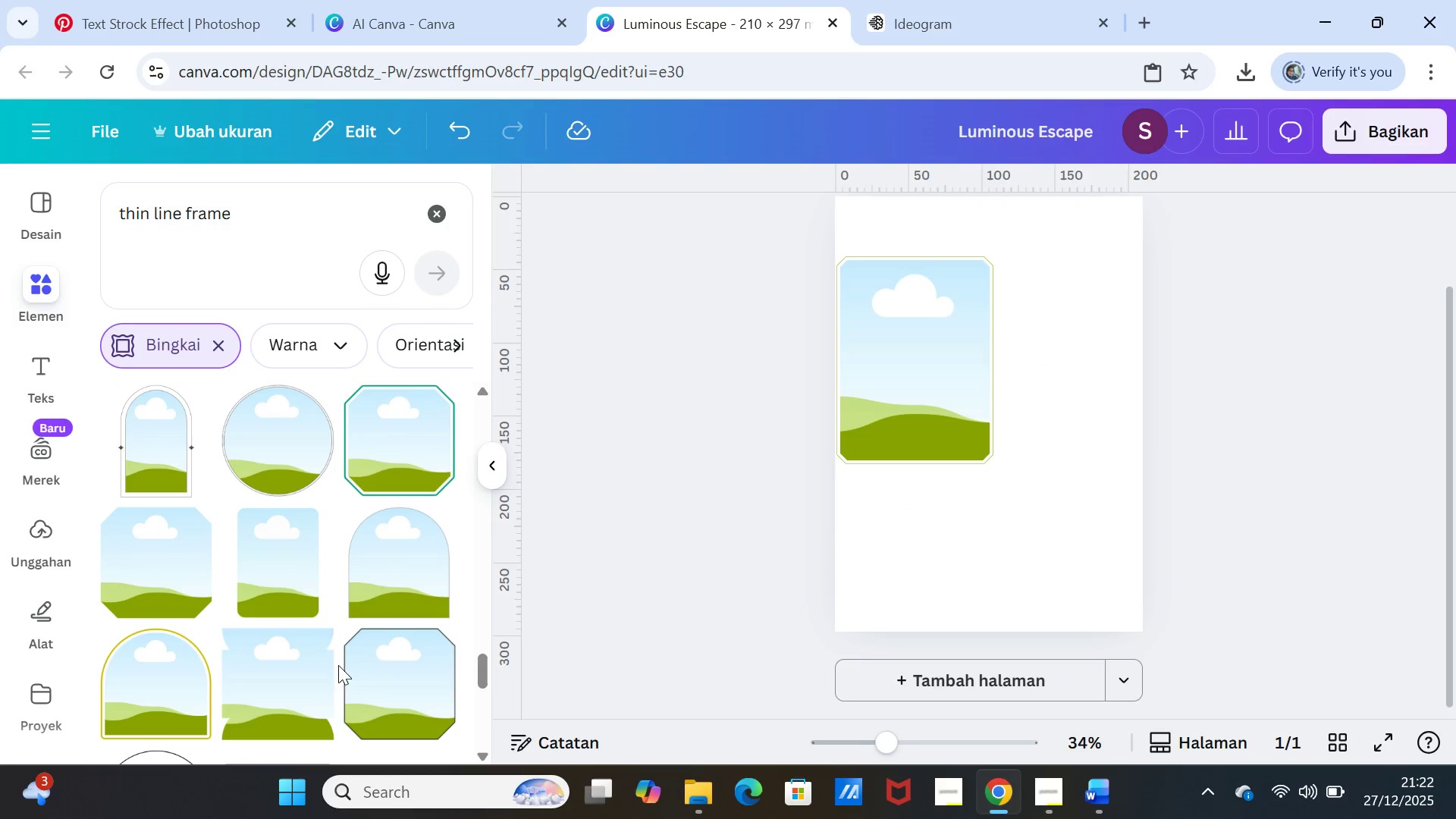 
left_click([291, 605])
 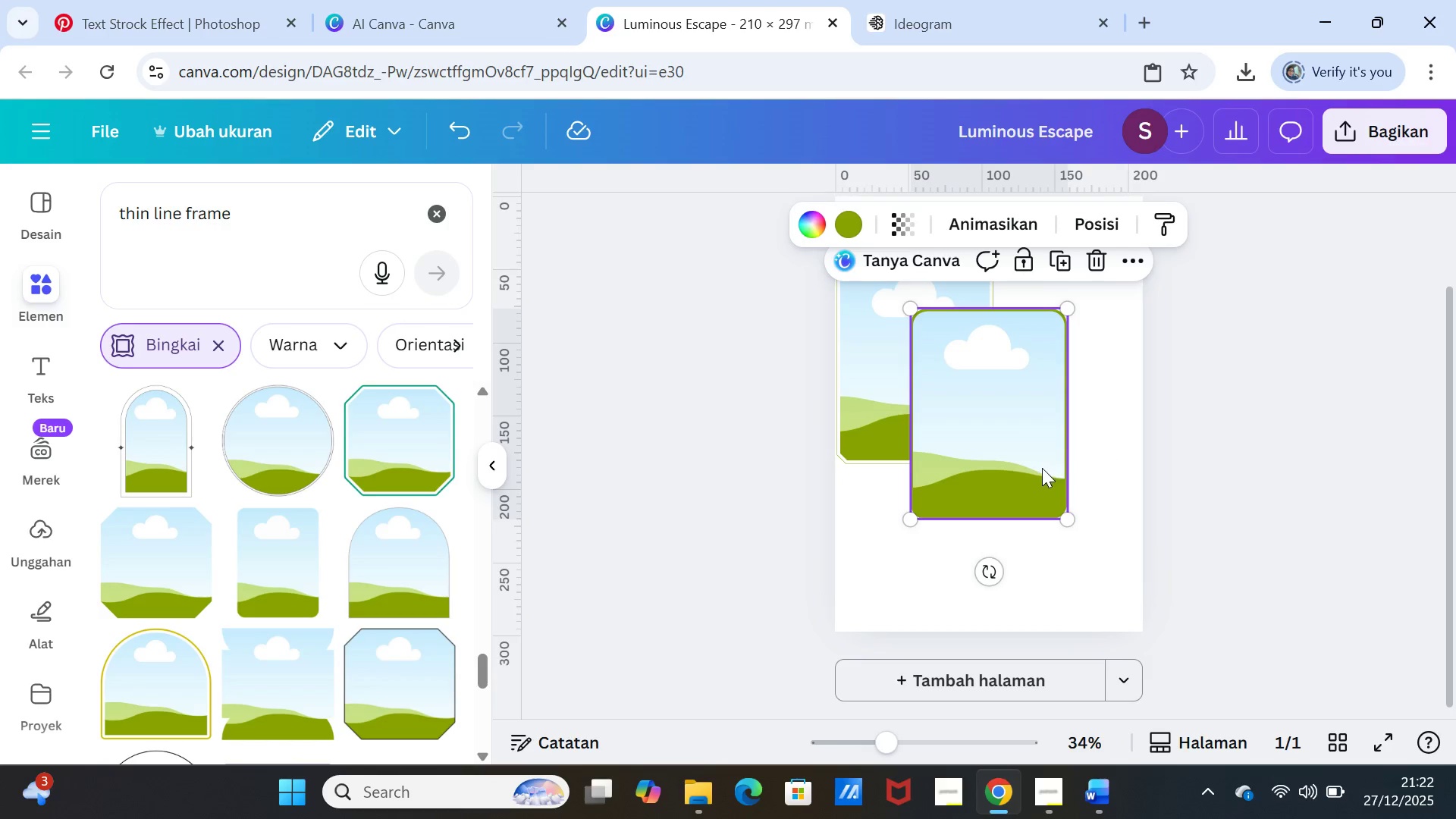 
key(Delete)
 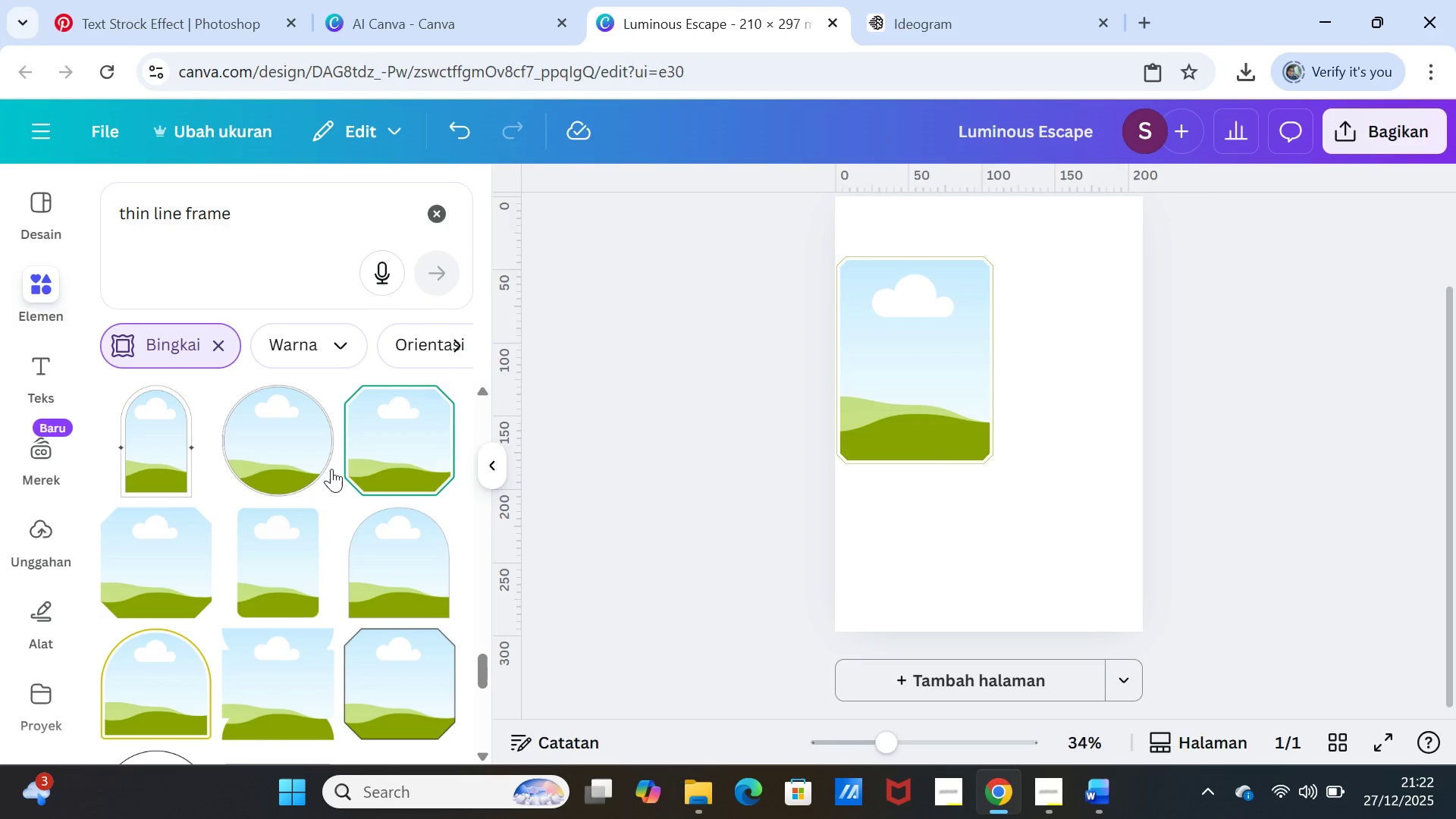 
scroll: coordinate [362, 692], scroll_direction: down, amount: 5.0
 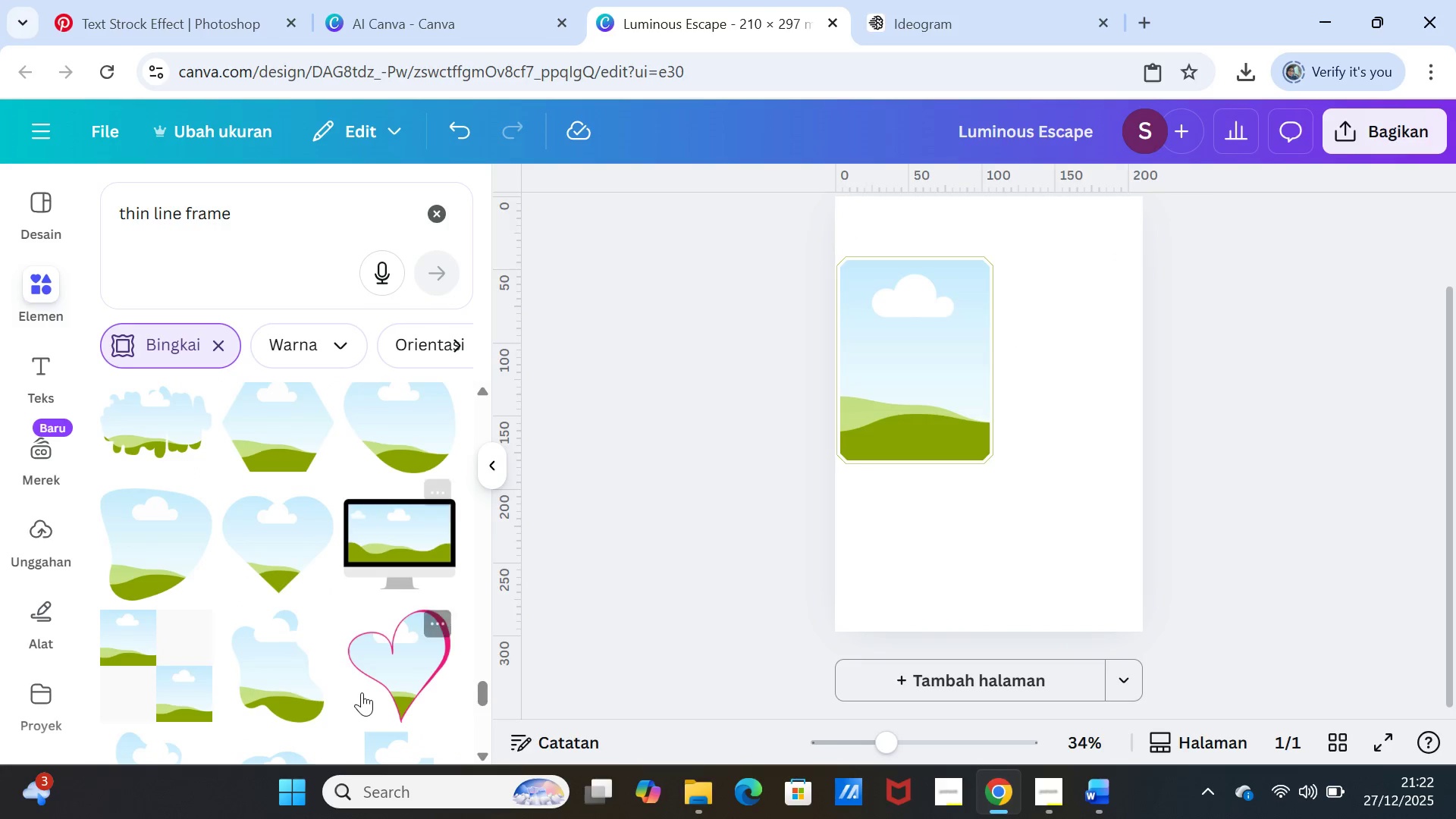 
scroll: coordinate [362, 692], scroll_direction: up, amount: 1.0
 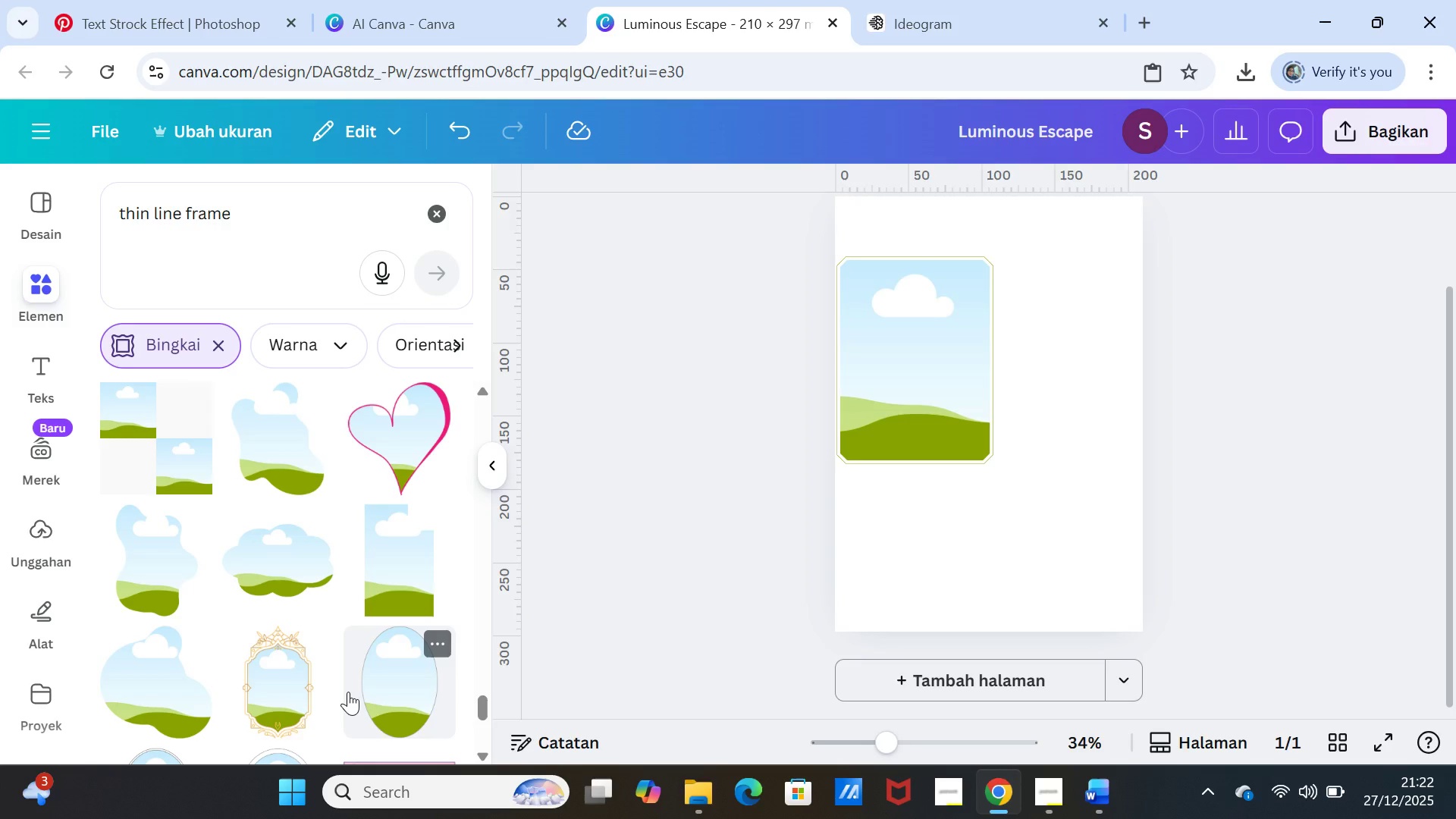 
wait(19.9)
 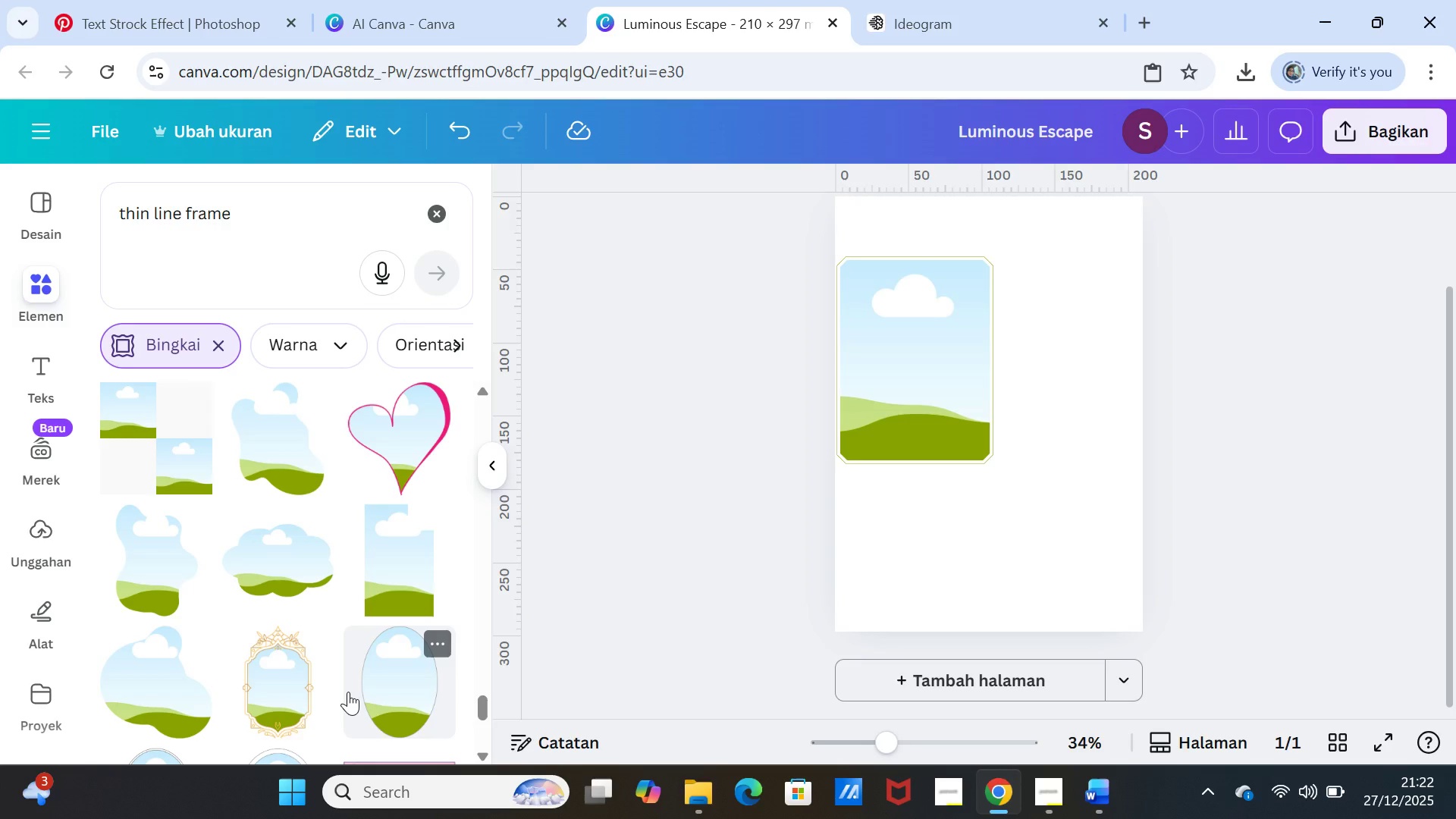 
left_click([970, 323])
 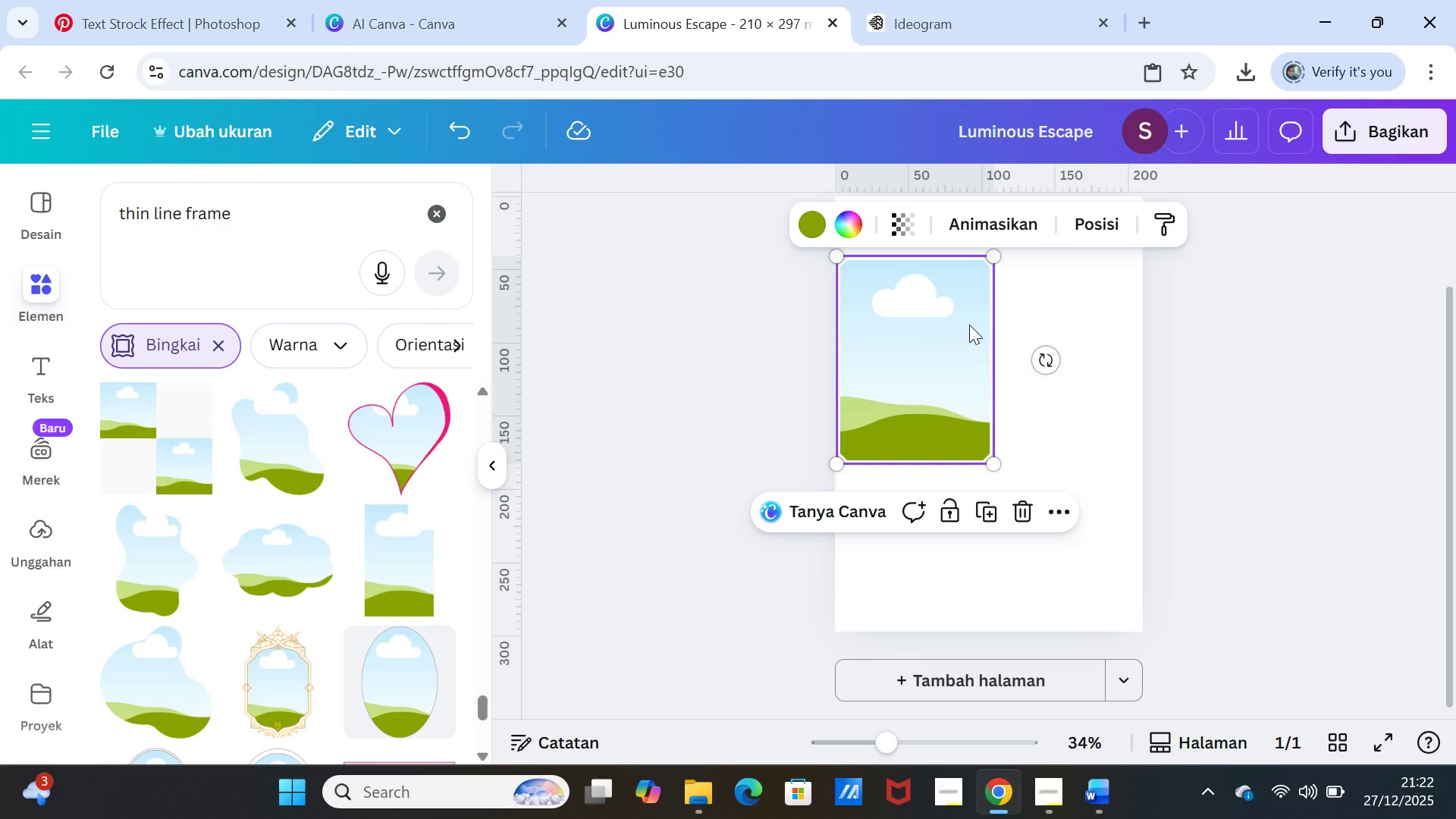 
key(Delete)
 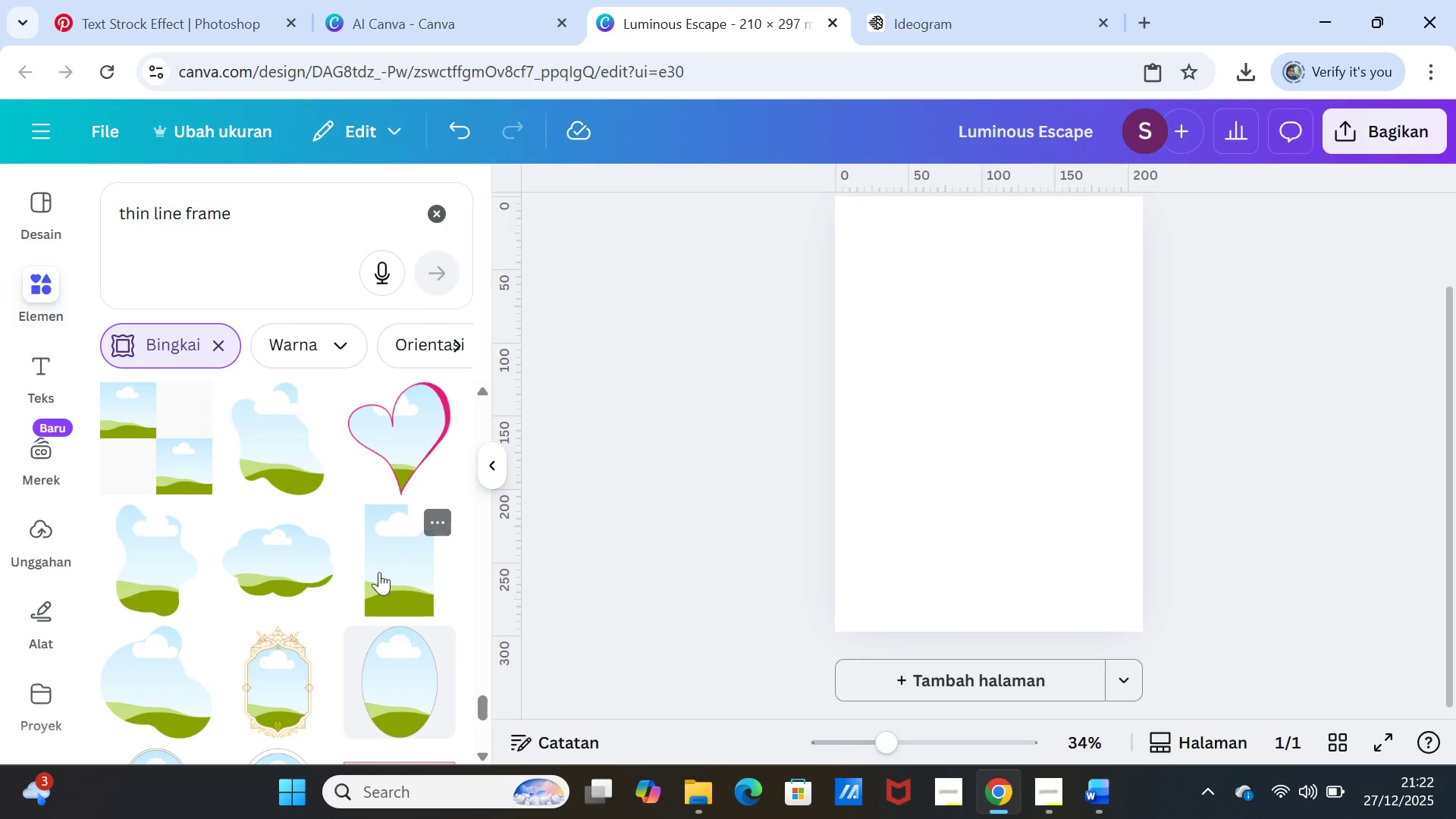 
scroll: coordinate [412, 657], scroll_direction: down, amount: 5.0
 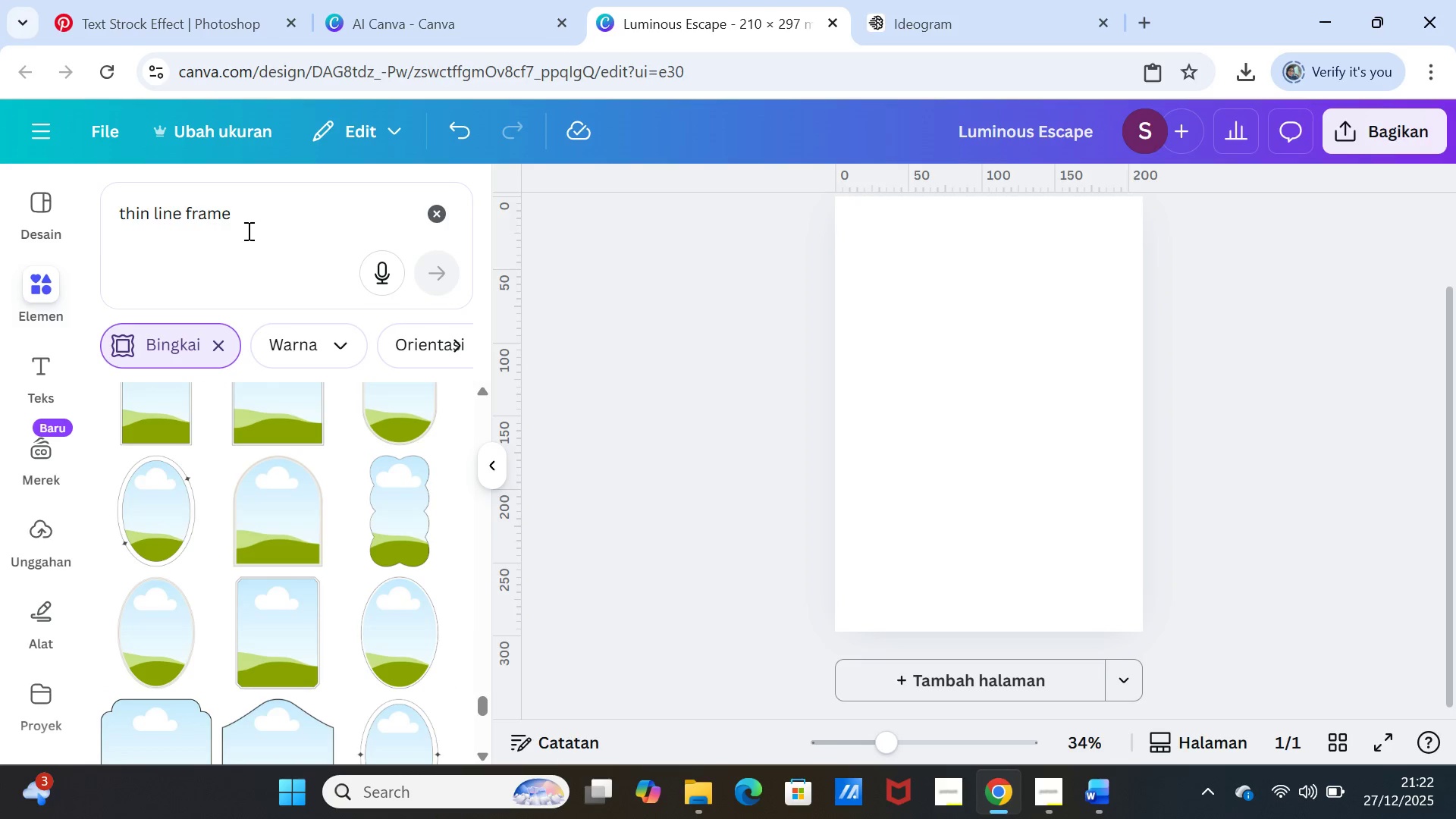 
left_click([431, 211])
 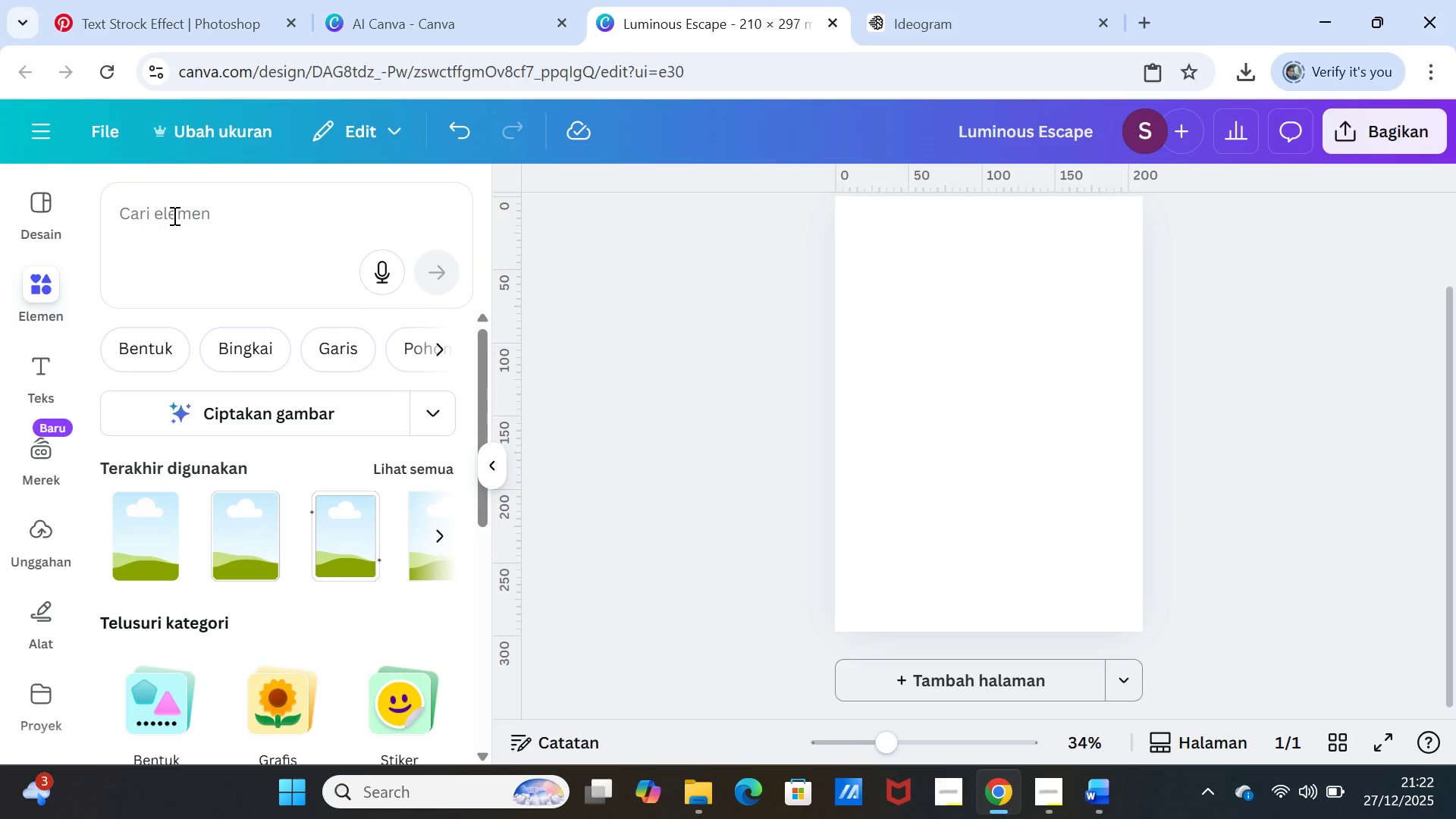 
left_click([173, 215])
 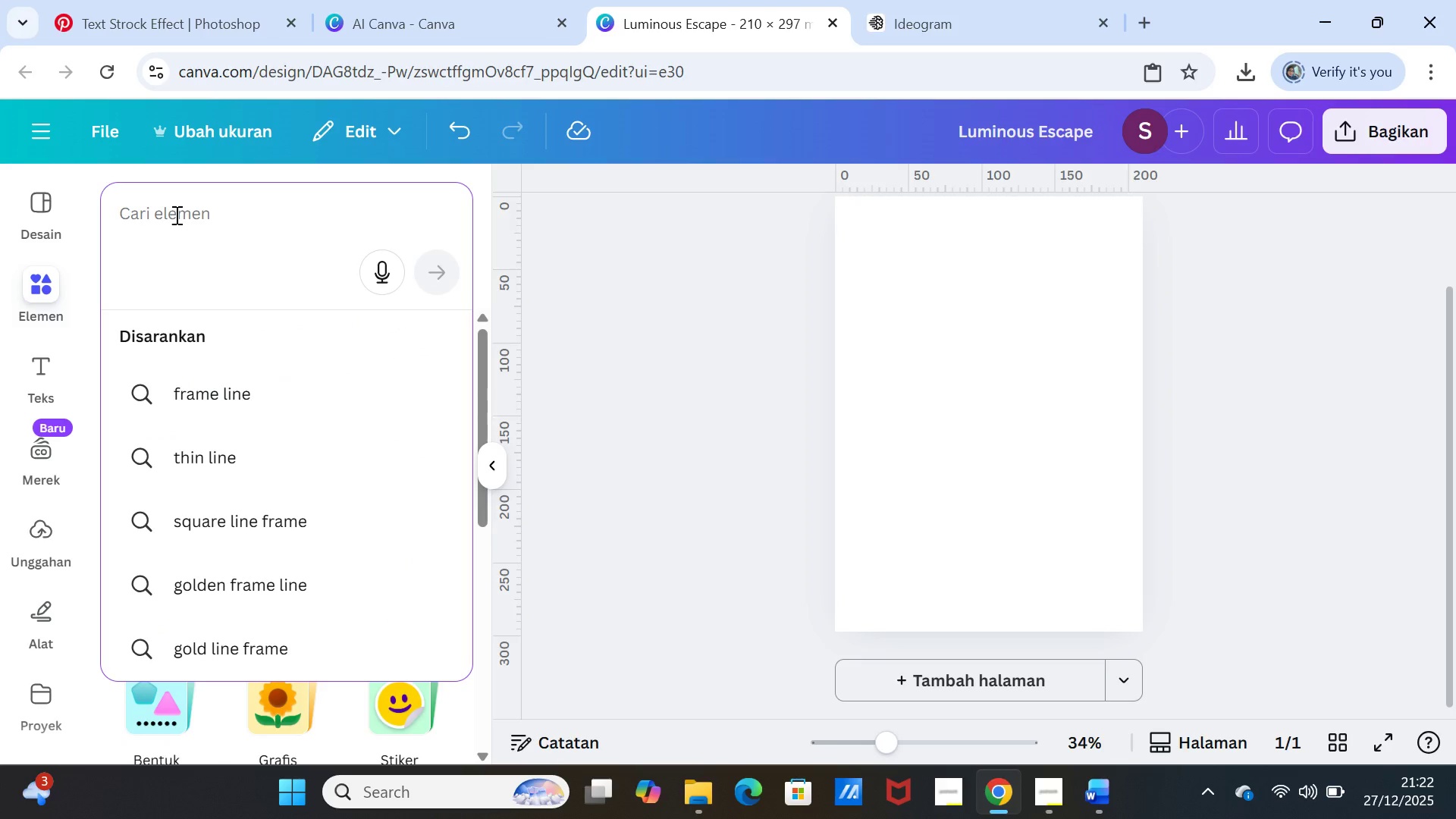 
type(frame)
 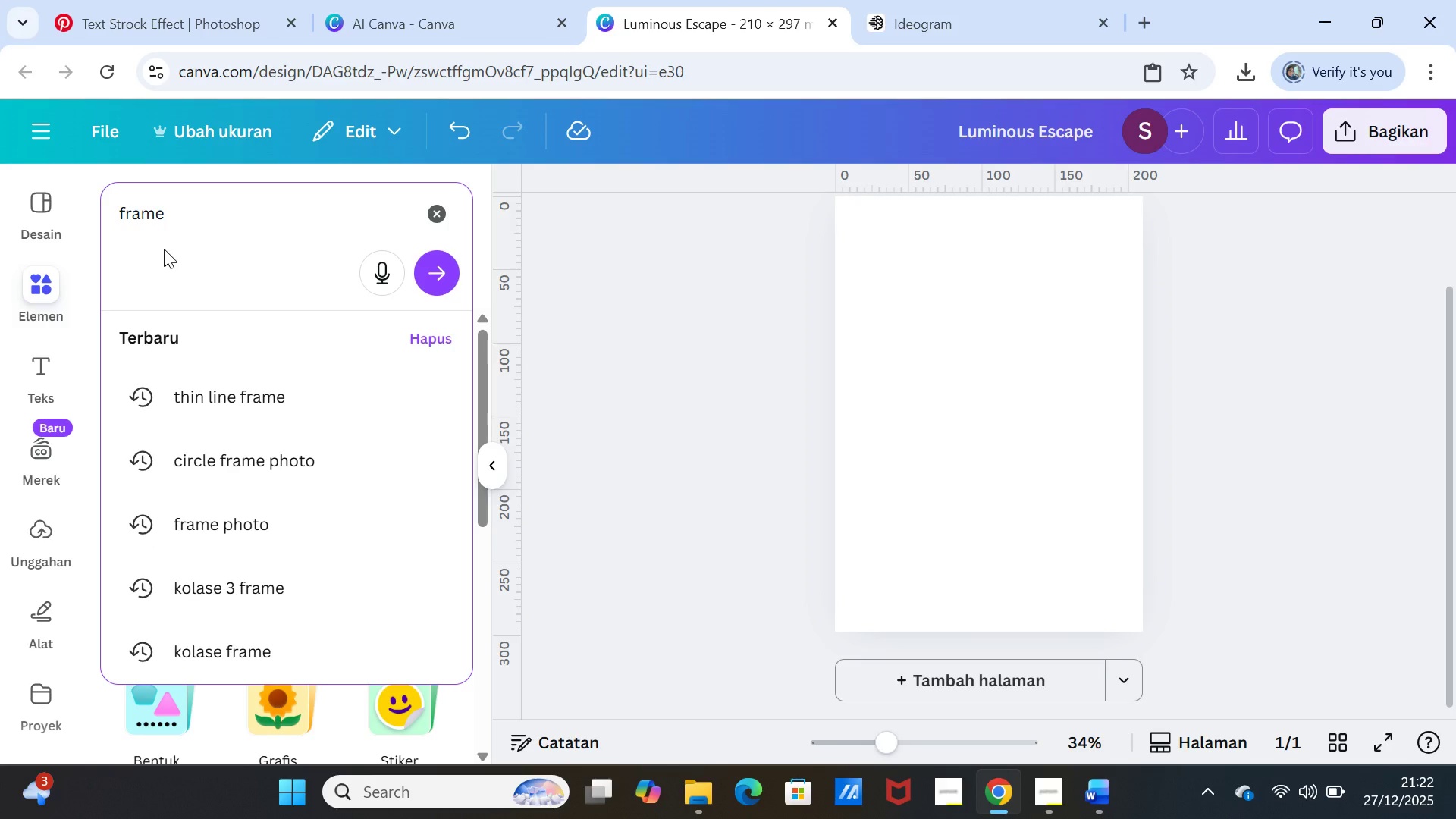 
left_click_drag(start_coordinate=[209, 212], to_coordinate=[121, 209])
 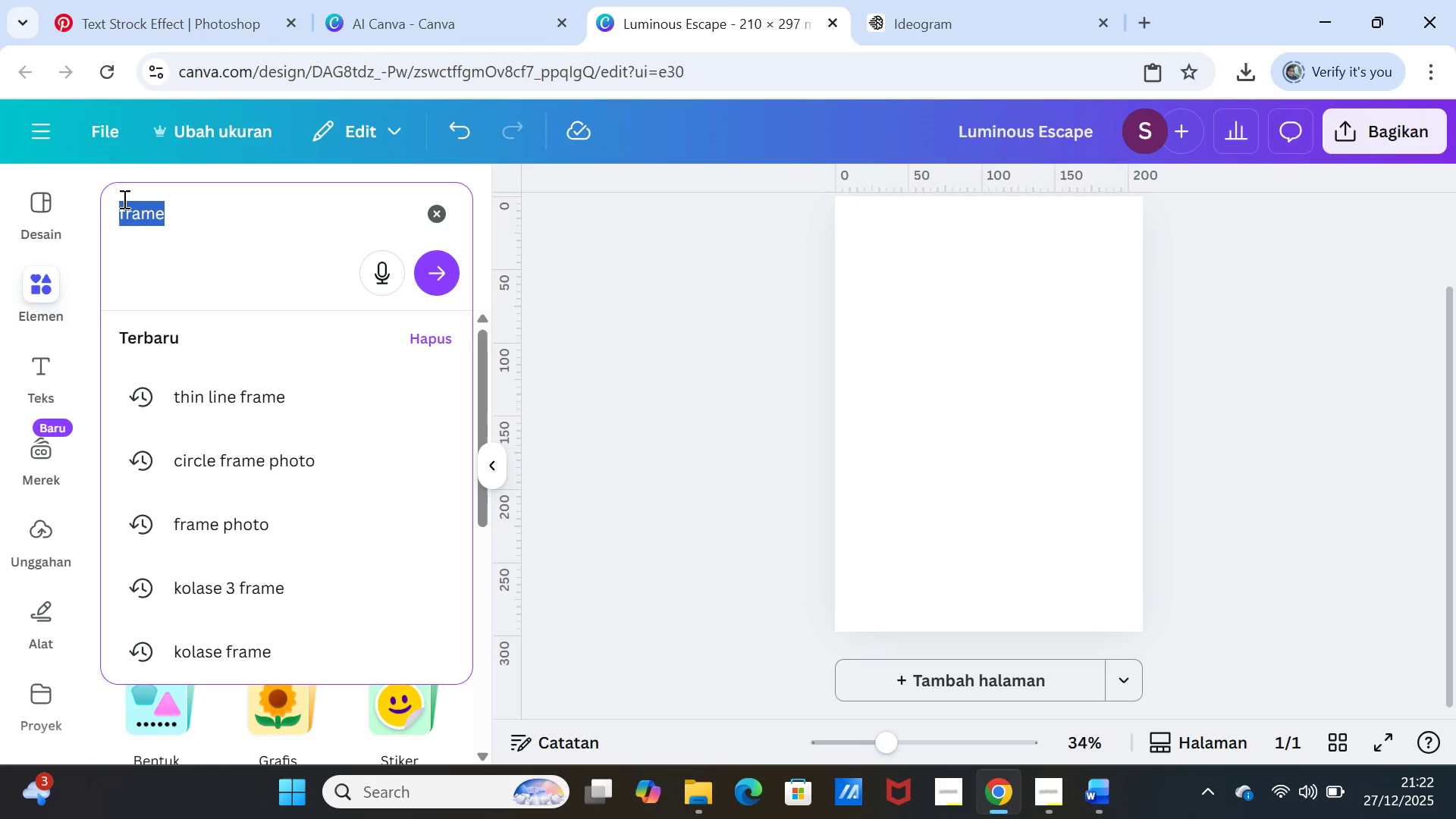 
key(Backspace)
 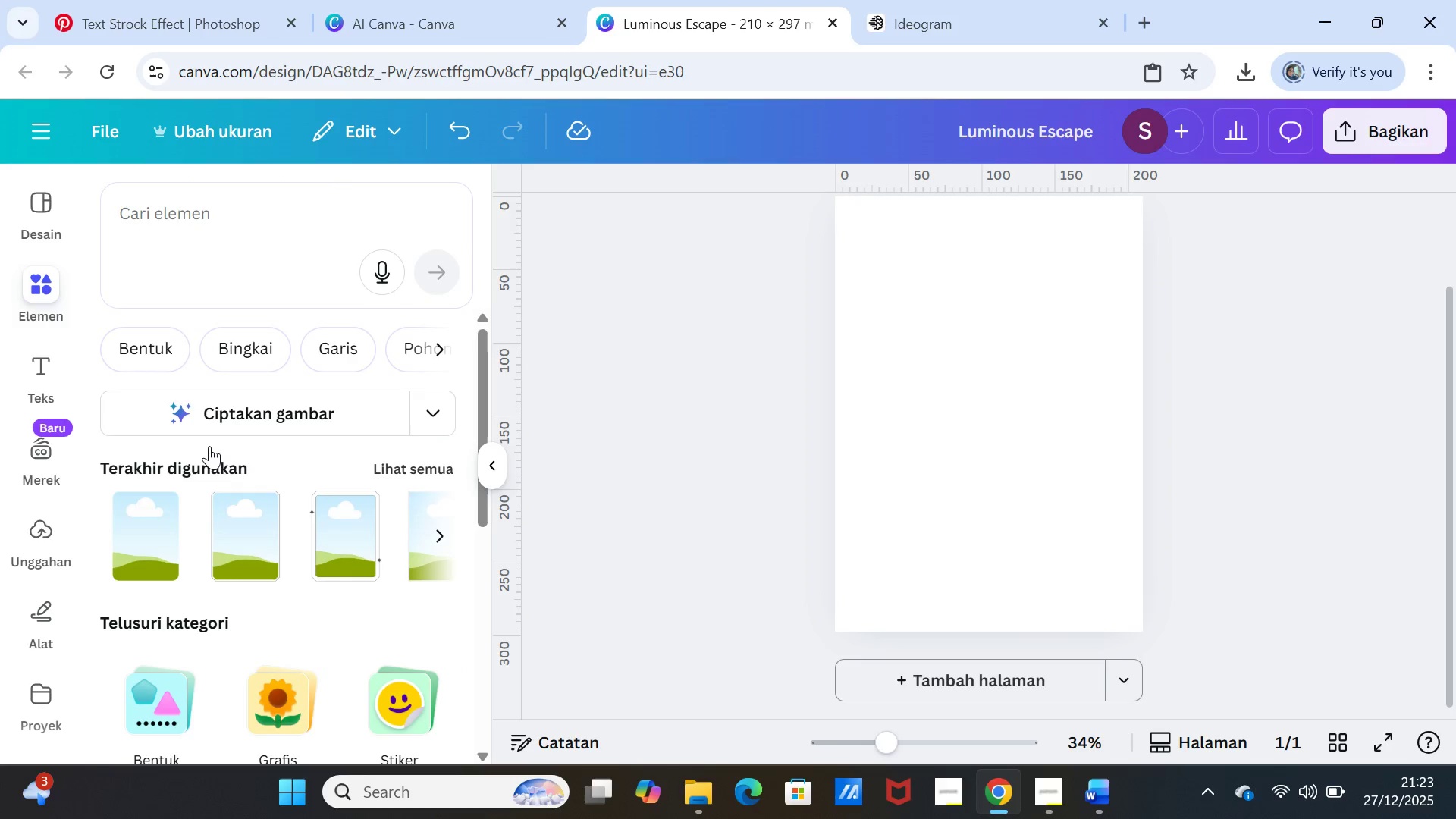 
left_click([160, 350])
 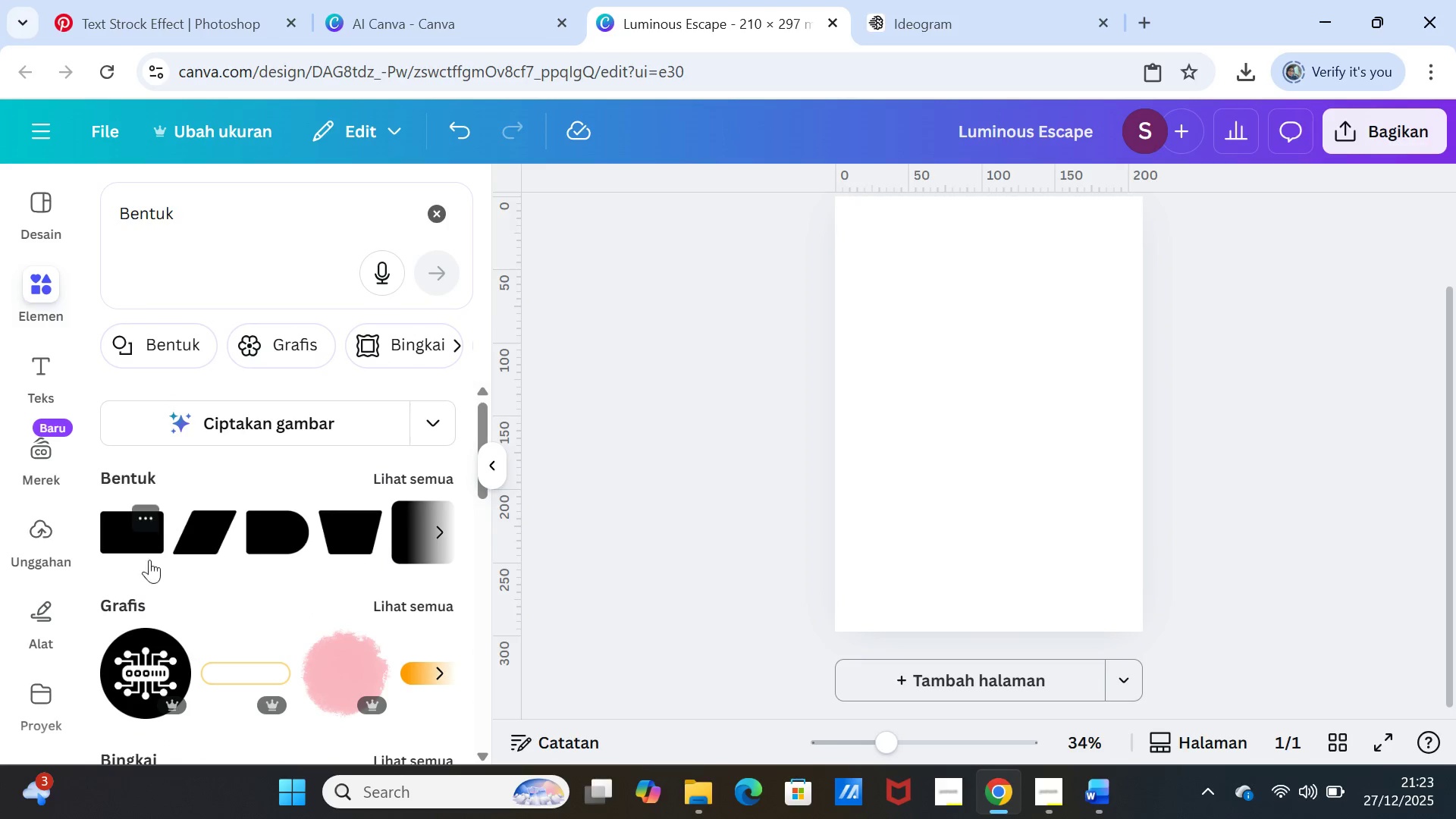 
left_click([416, 539])
 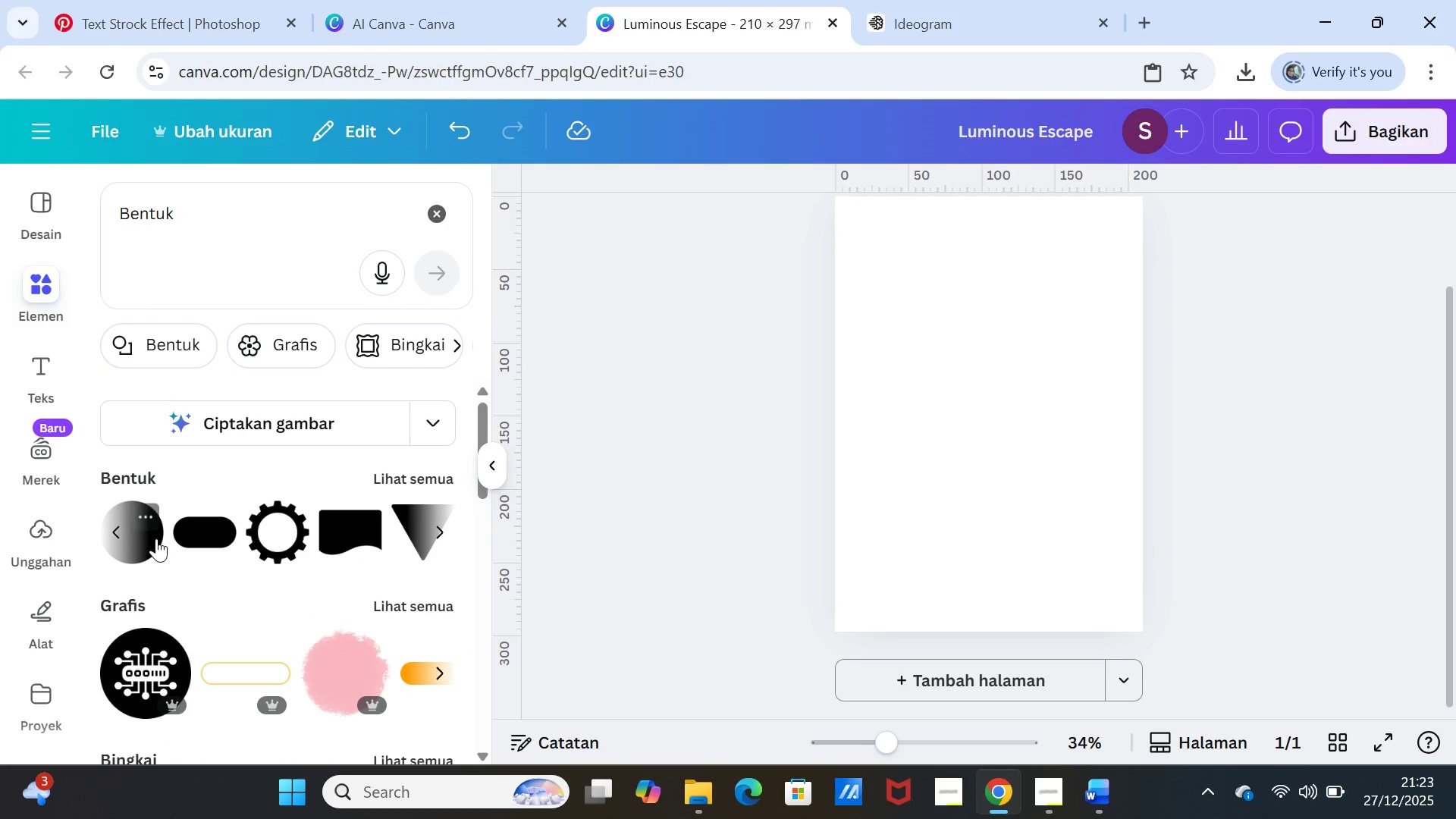 
wait(5.66)
 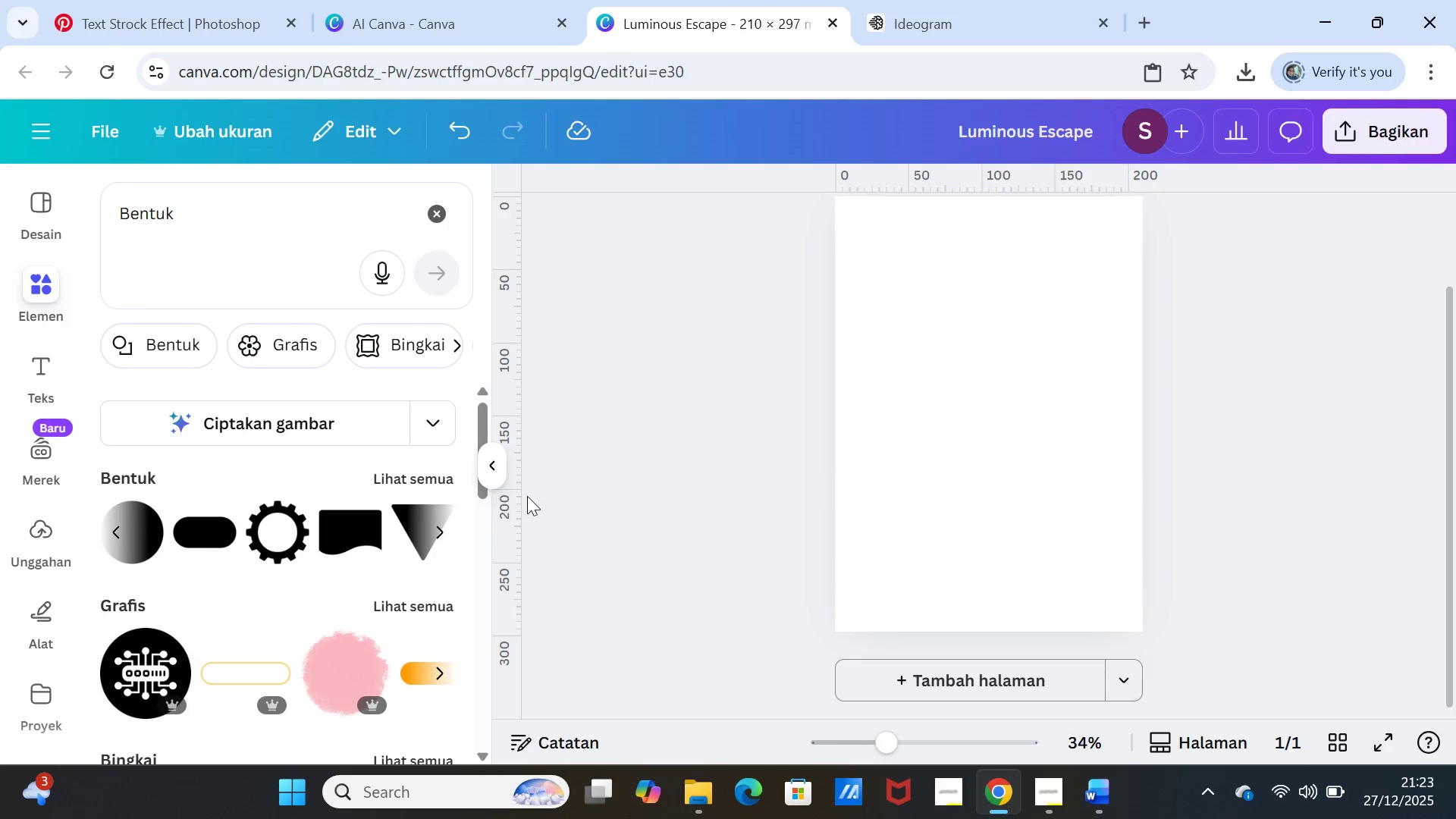 
left_click([123, 526])
 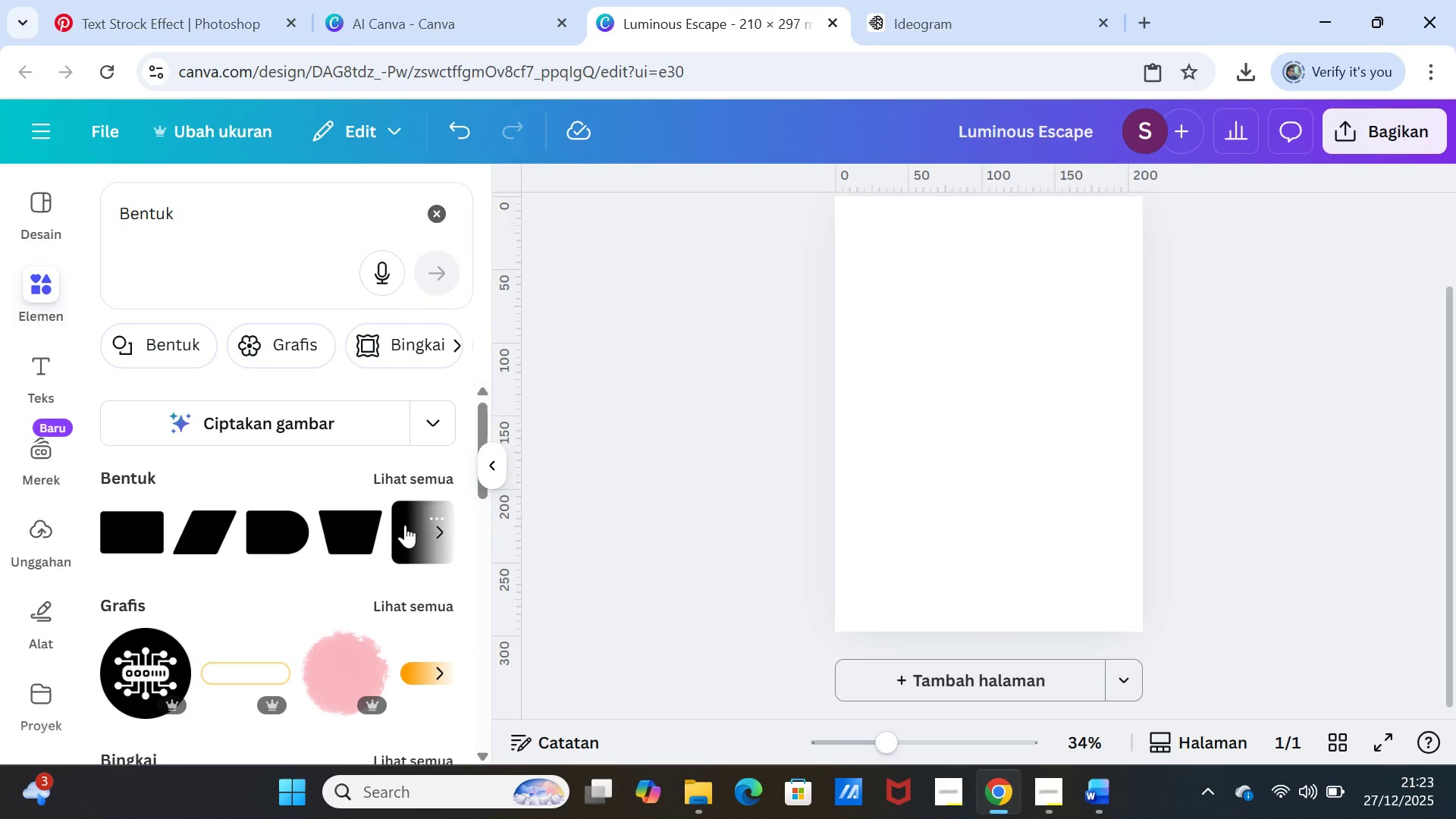 
left_click([405, 523])
 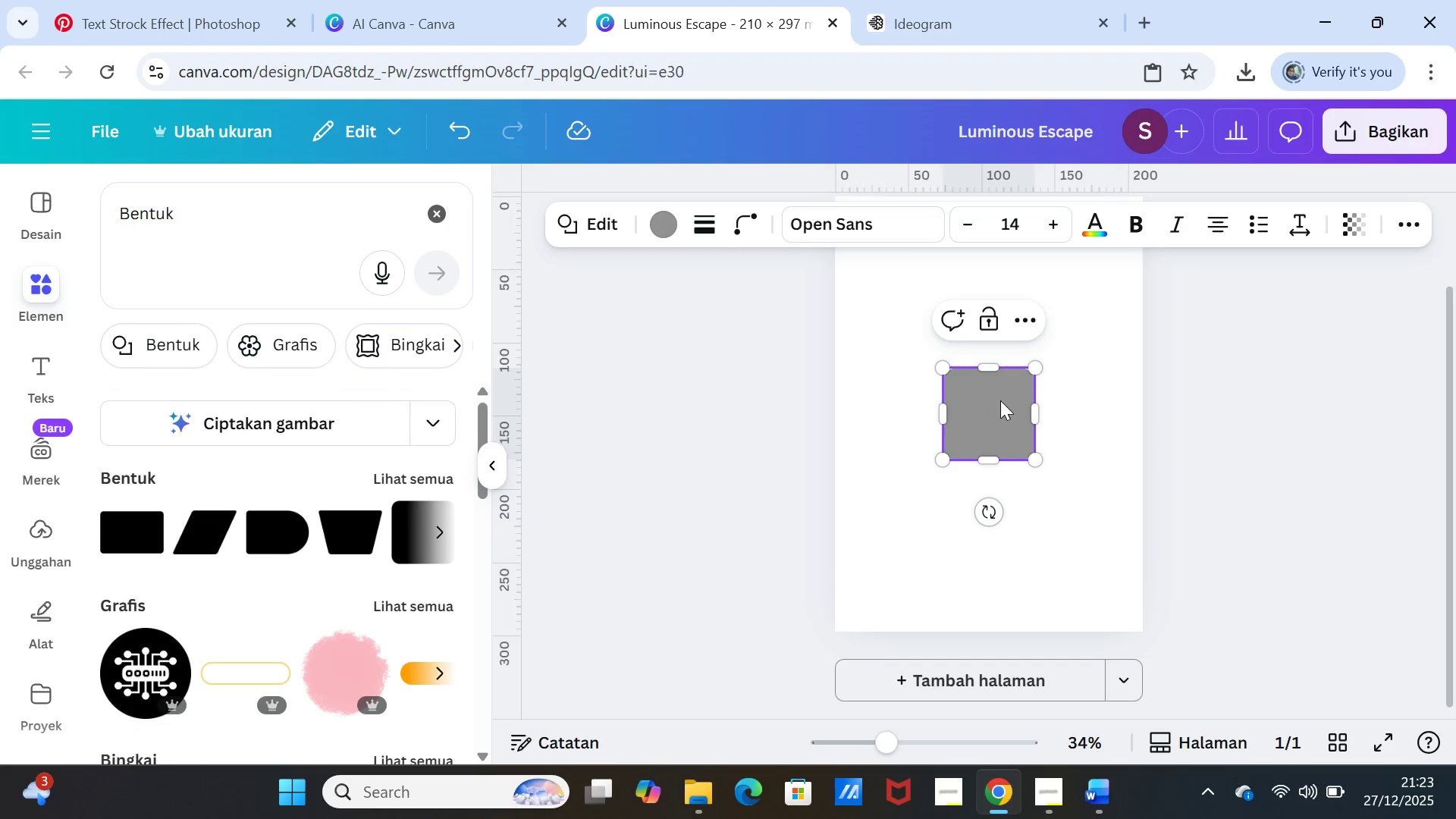 
left_click_drag(start_coordinate=[1000, 399], to_coordinate=[903, 370])
 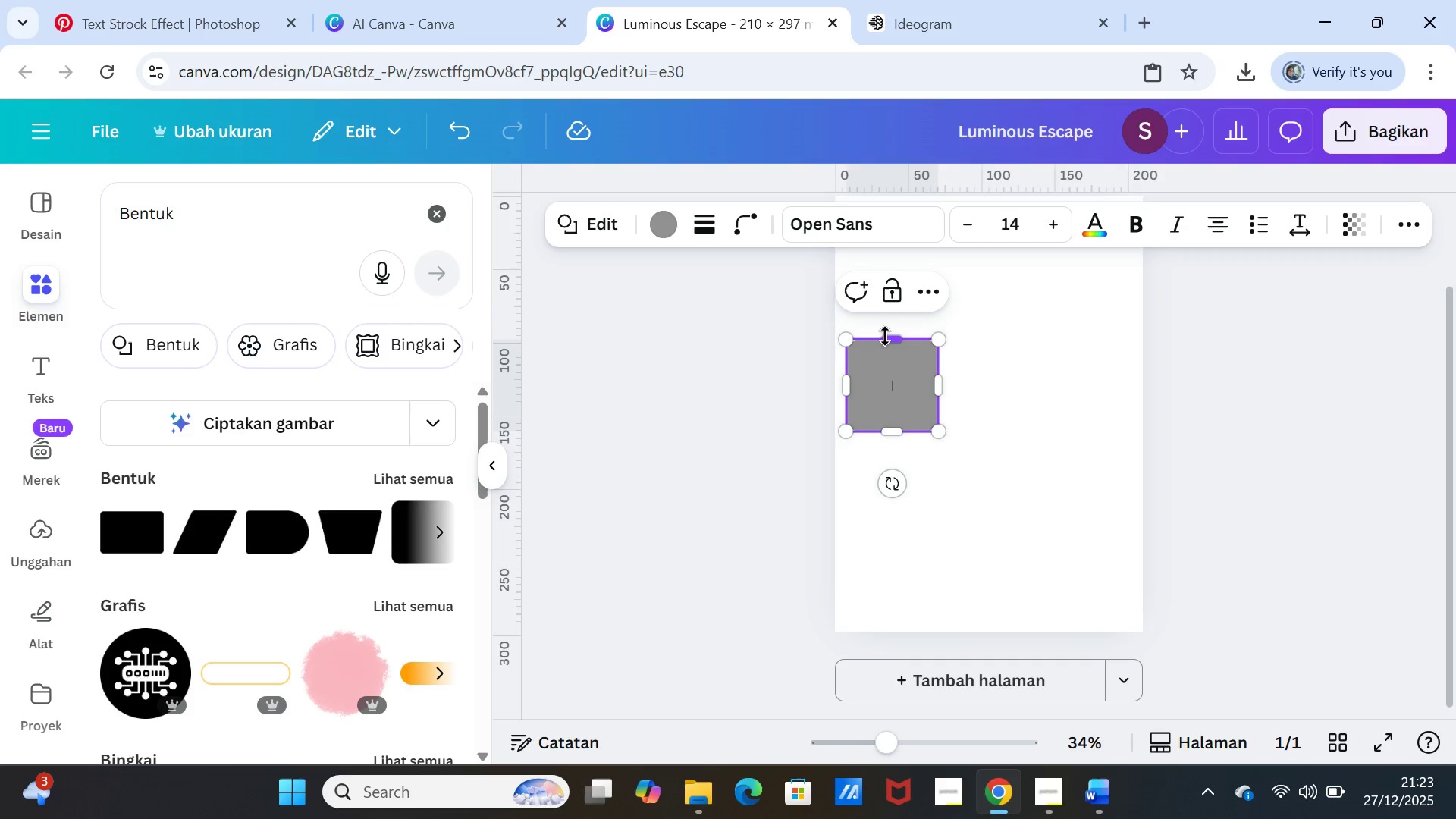 
left_click_drag(start_coordinate=[885, 336], to_coordinate=[886, 289])
 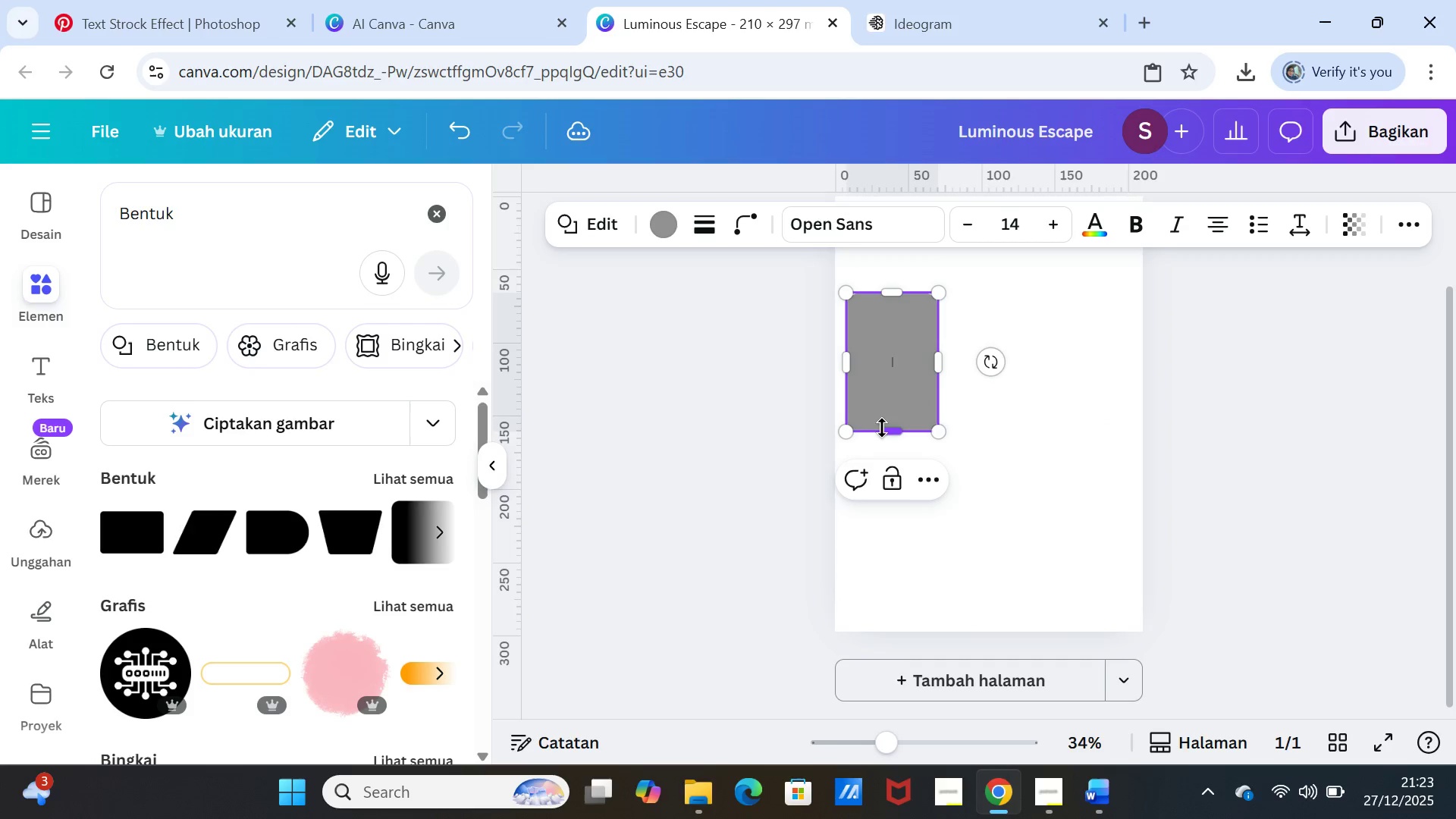 
left_click_drag(start_coordinate=[883, 431], to_coordinate=[887, 511])
 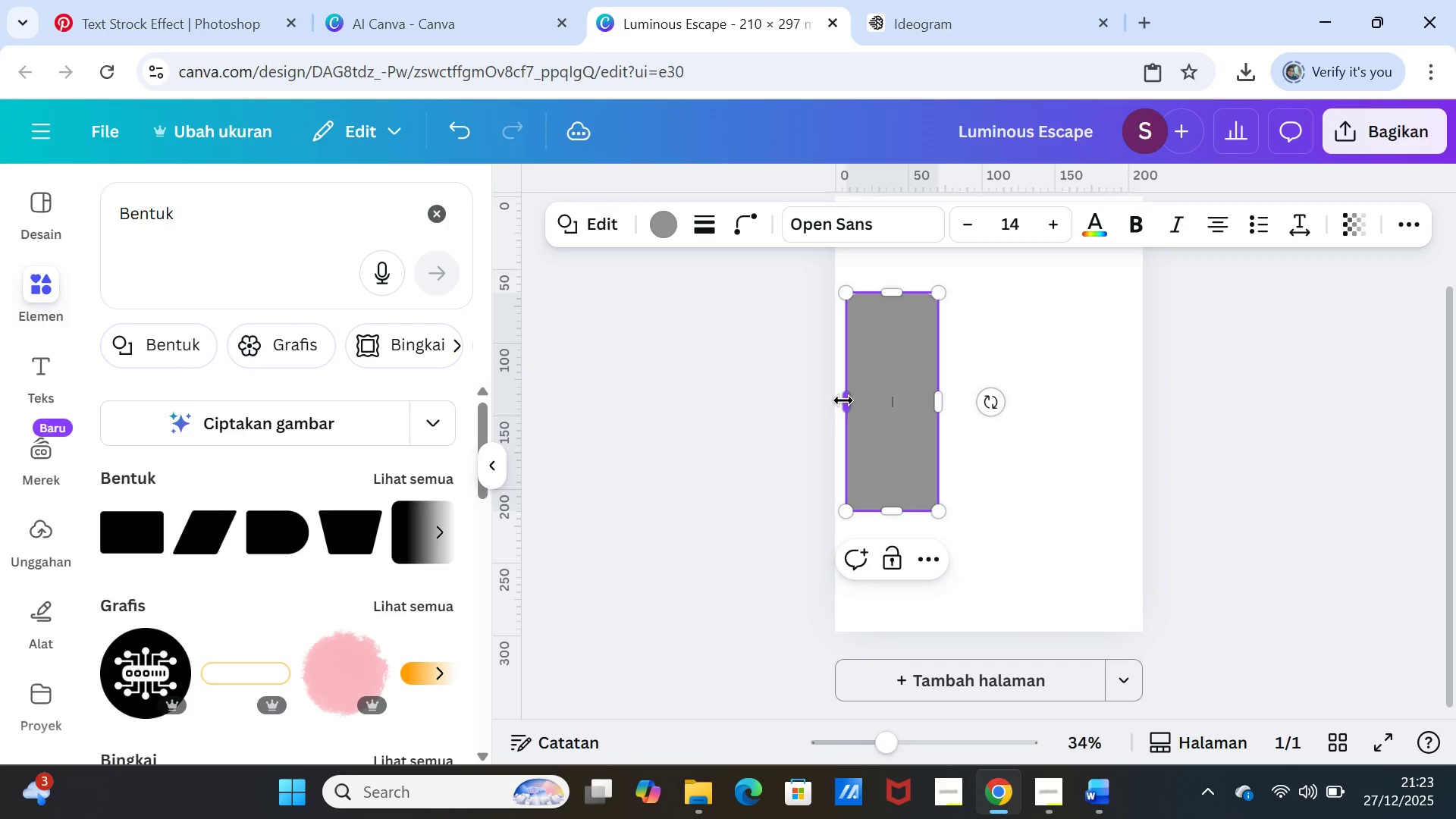 
left_click_drag(start_coordinate=[843, 400], to_coordinate=[832, 394])
 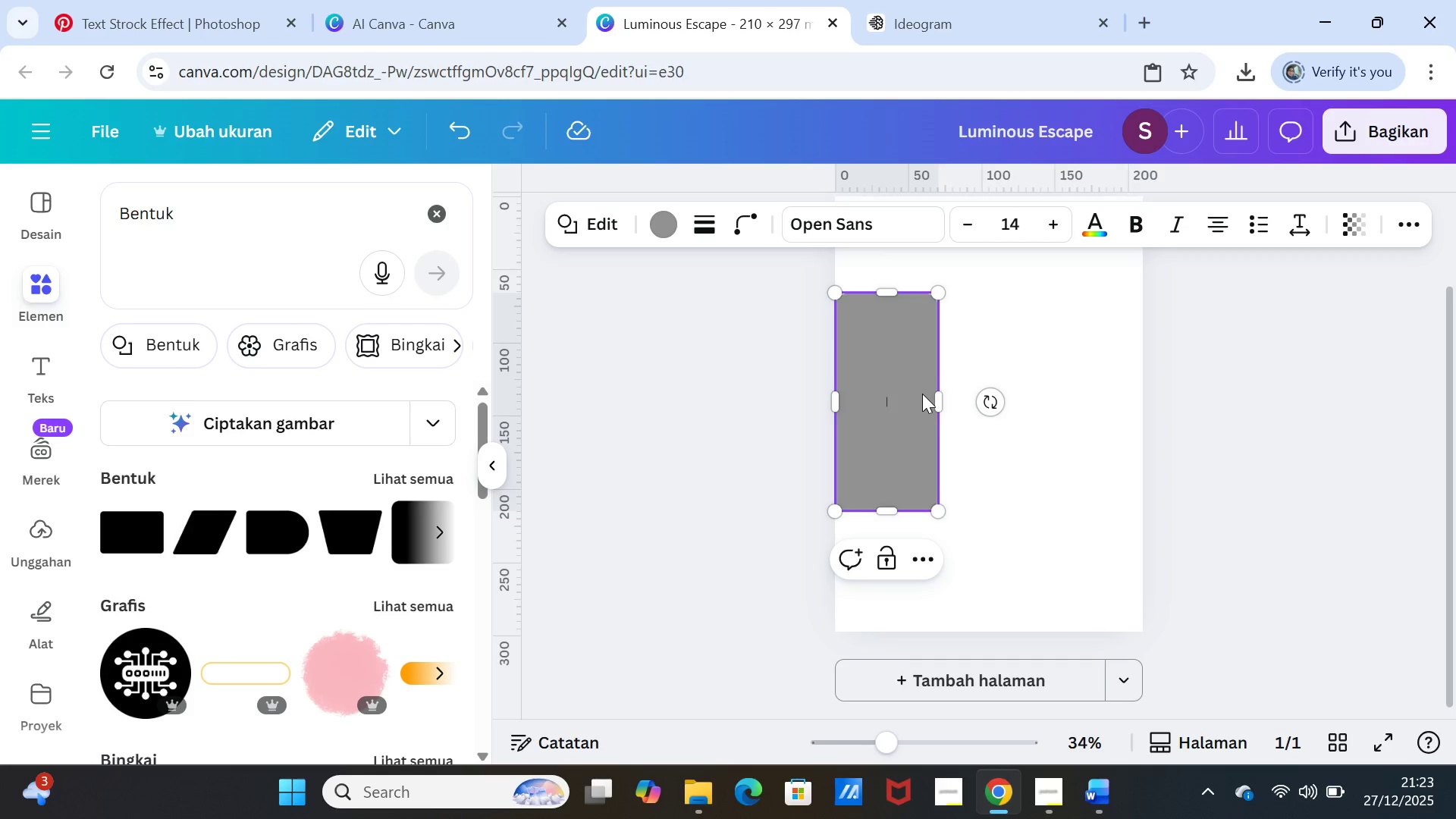 
left_click_drag(start_coordinate=[938, 397], to_coordinate=[957, 397])
 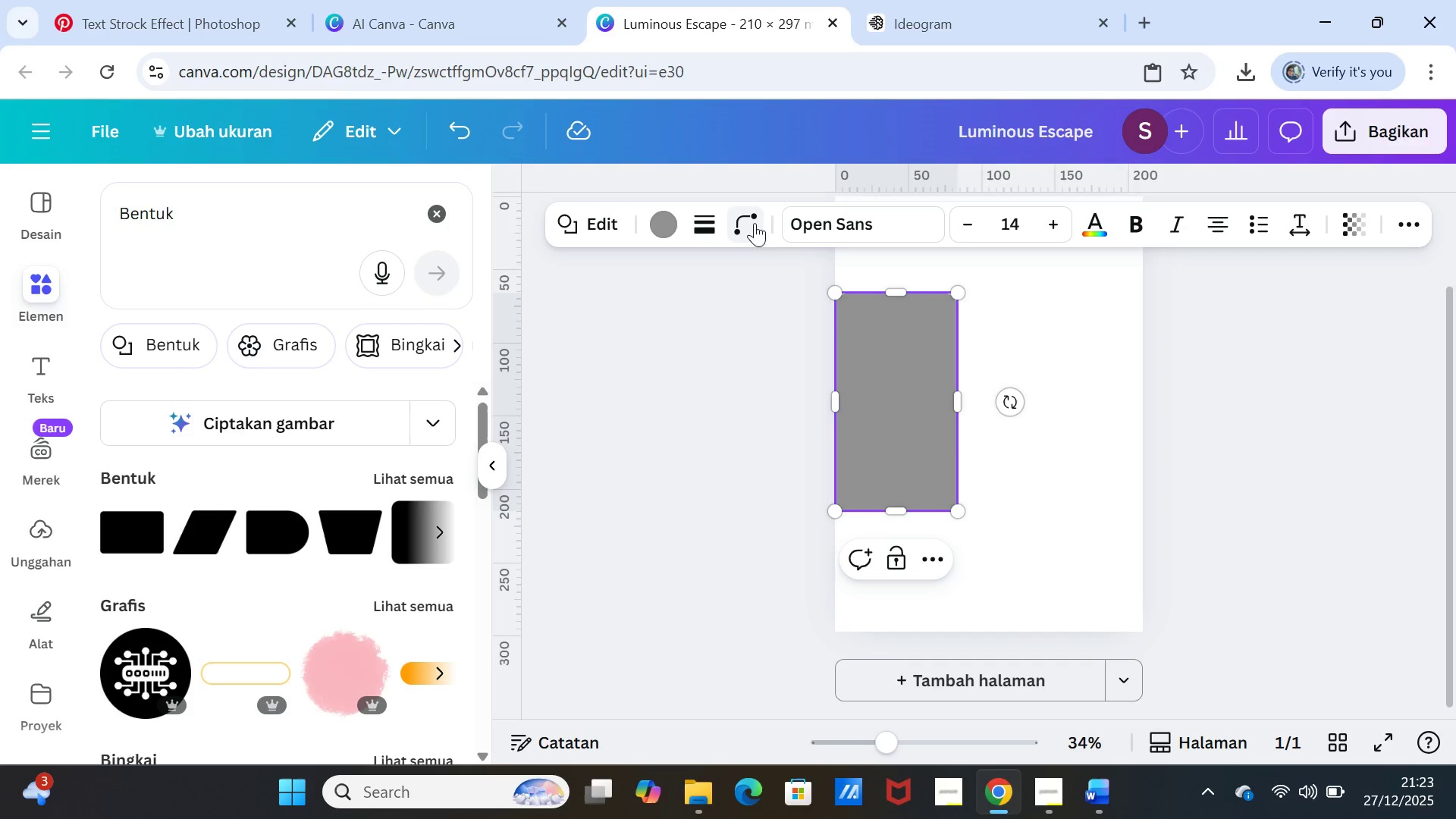 
left_click([752, 220])
 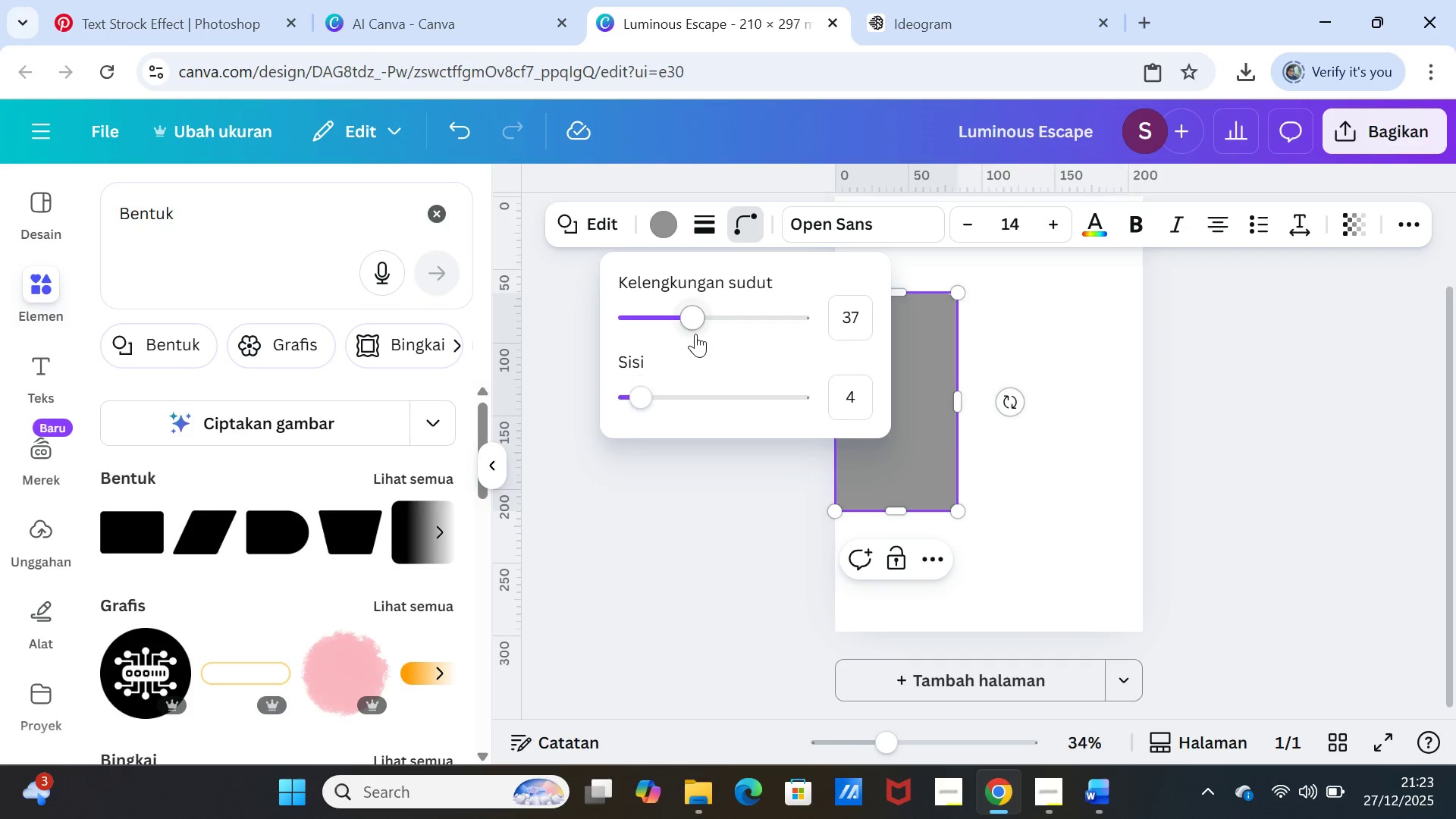 
left_click_drag(start_coordinate=[693, 317], to_coordinate=[631, 308])
 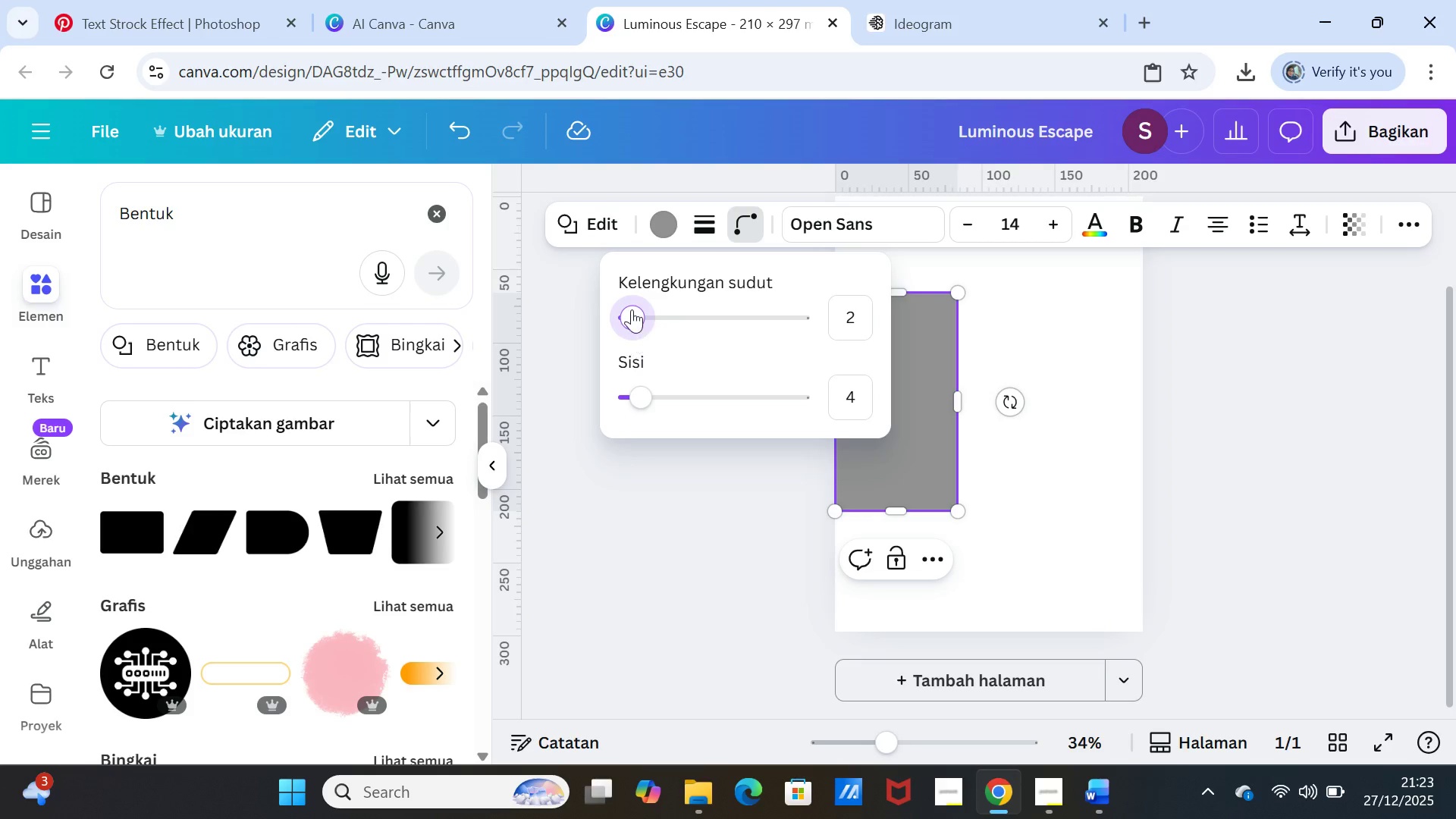 
left_click_drag(start_coordinate=[630, 309], to_coordinate=[625, 310])
 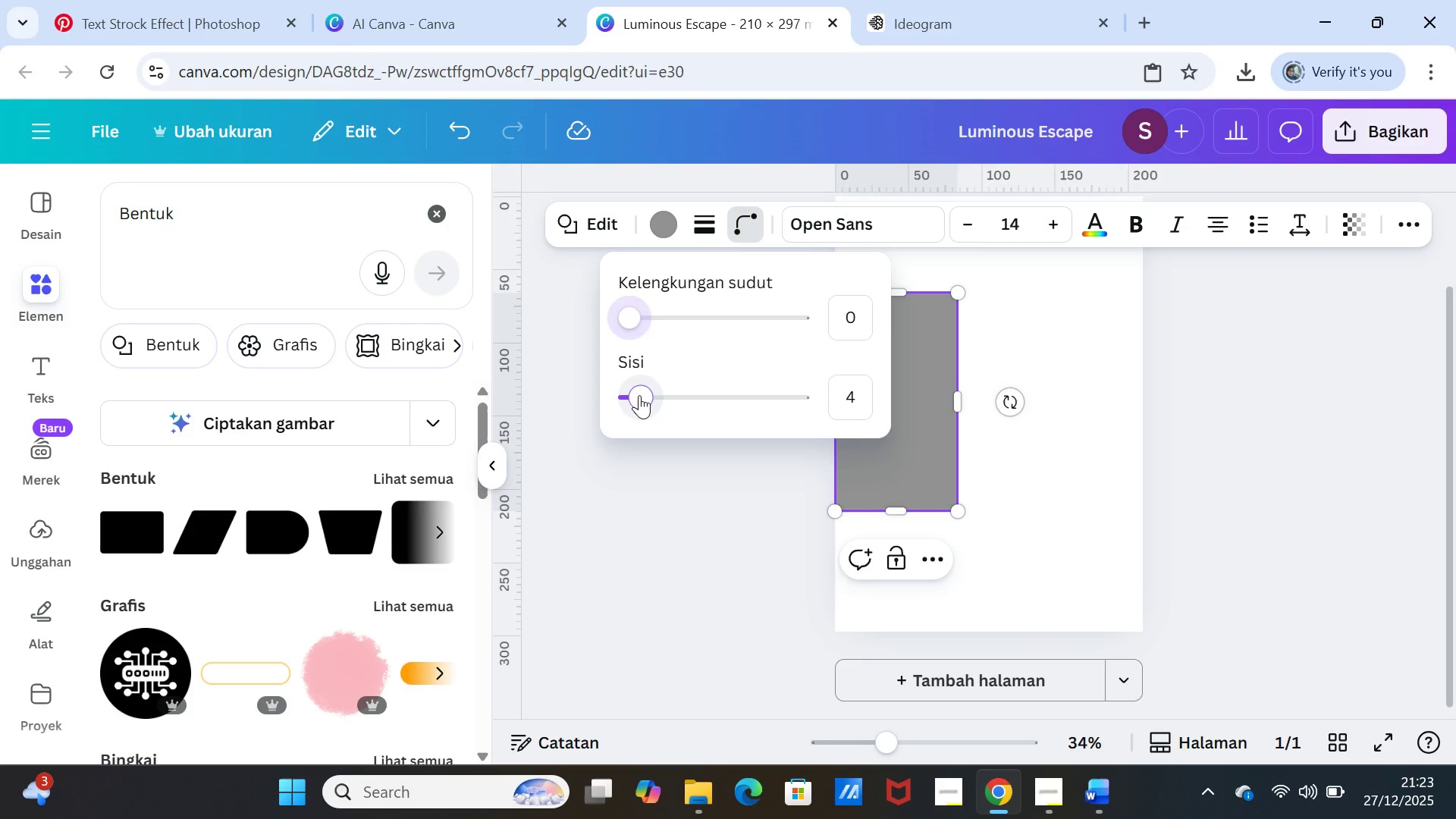 
left_click_drag(start_coordinate=[639, 395], to_coordinate=[622, 394])
 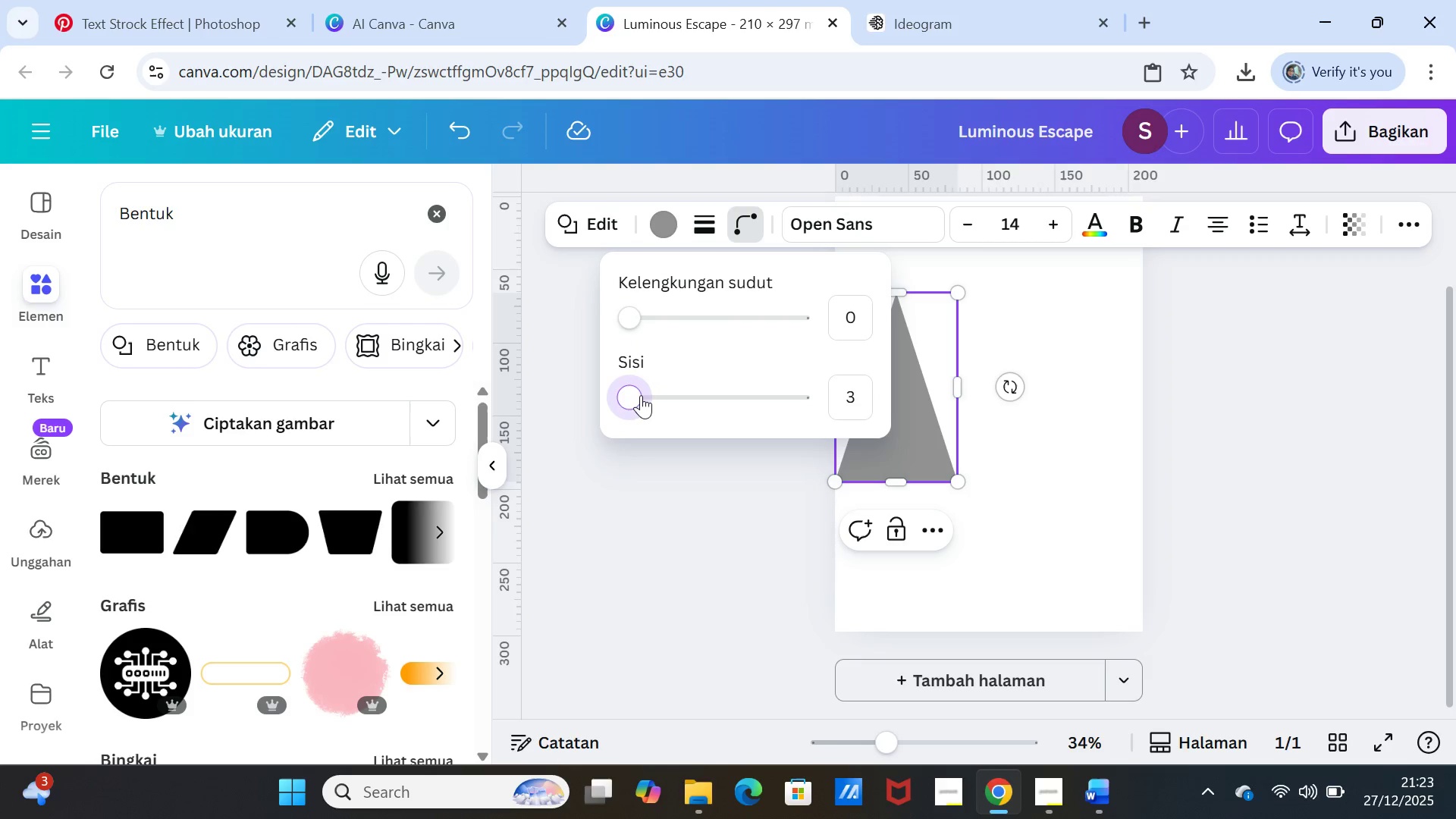 
left_click_drag(start_coordinate=[632, 387], to_coordinate=[618, 388])
 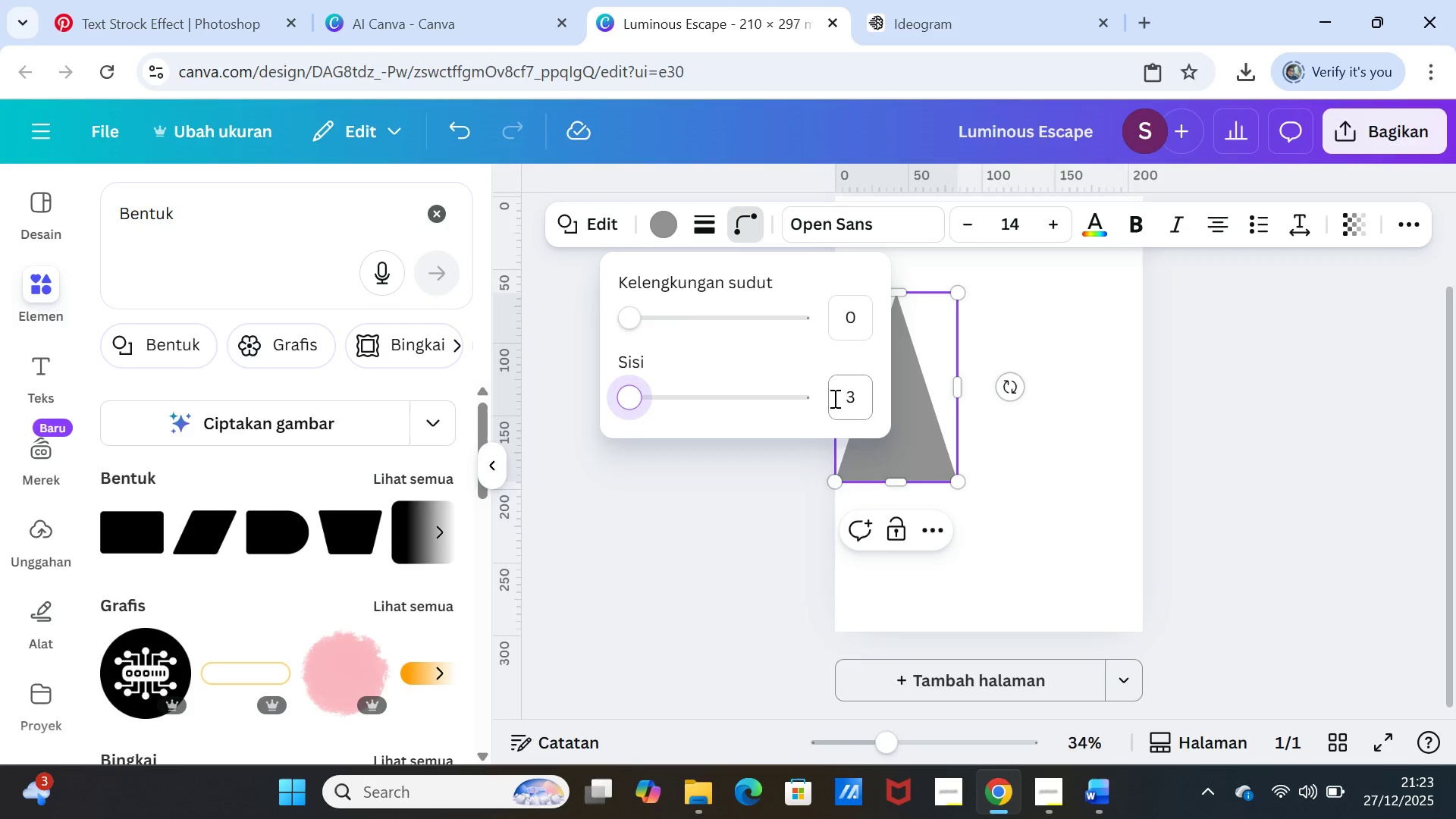 
left_click([858, 403])
 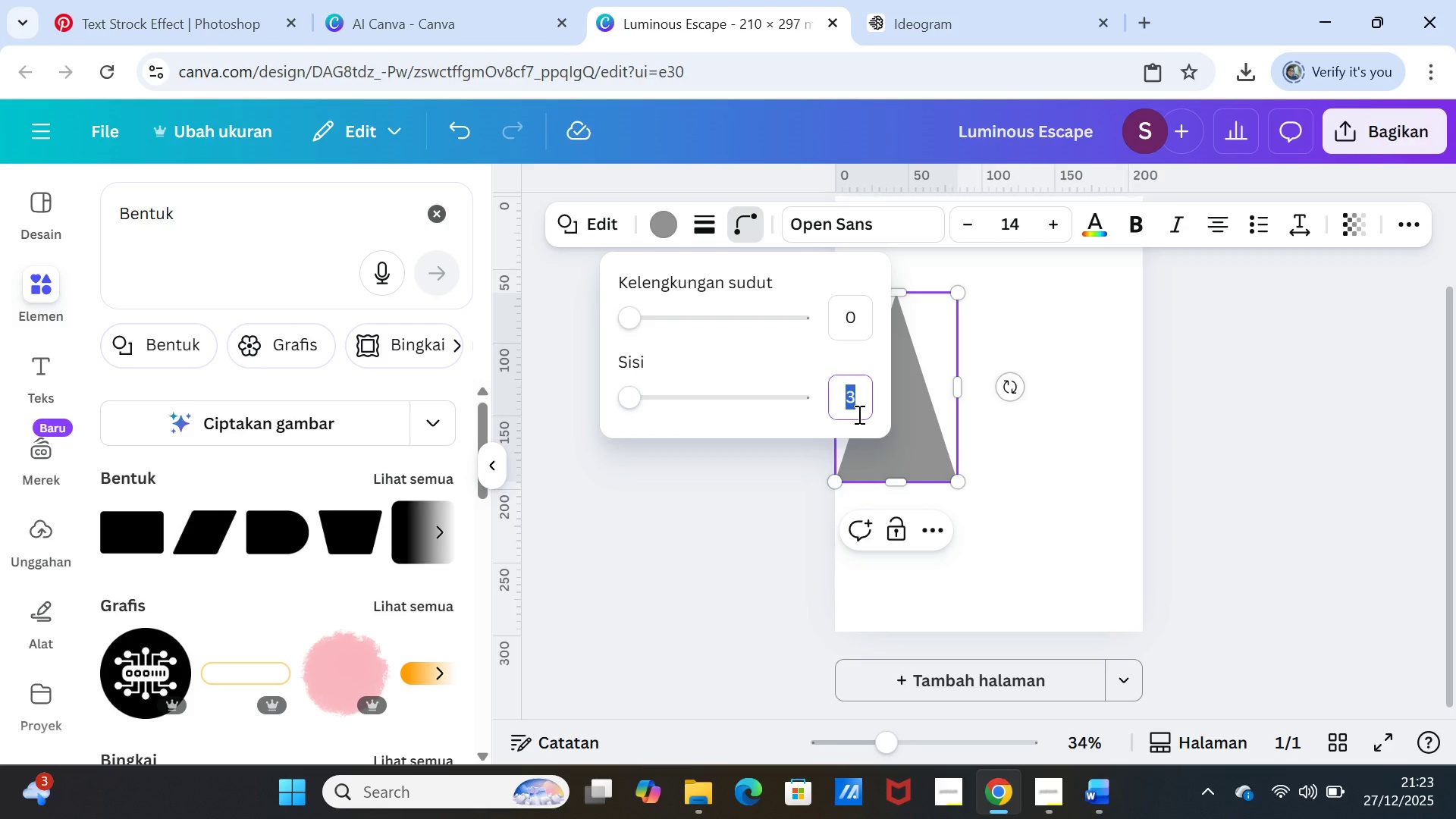 
key(0)
 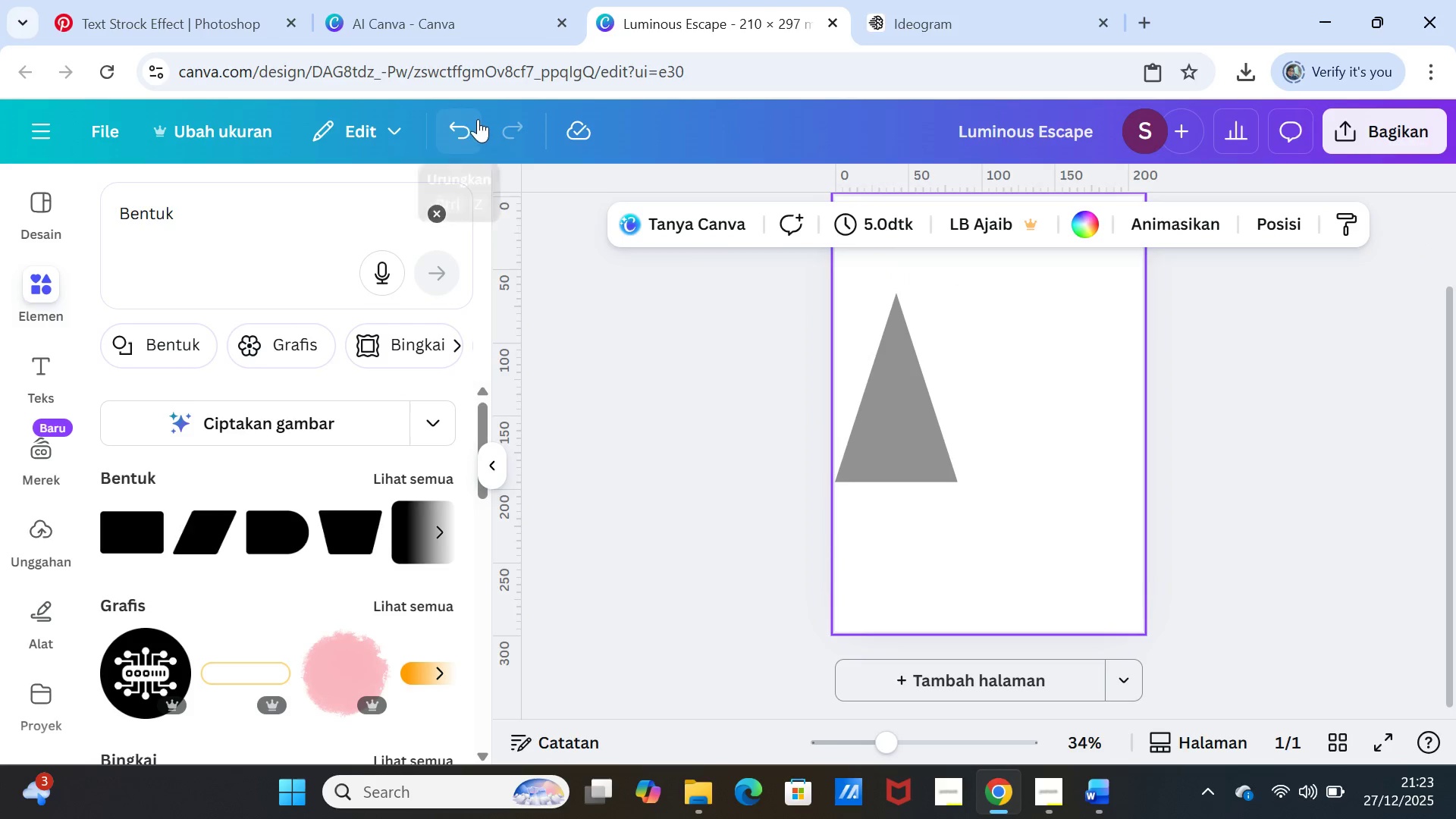 
left_click([461, 122])
 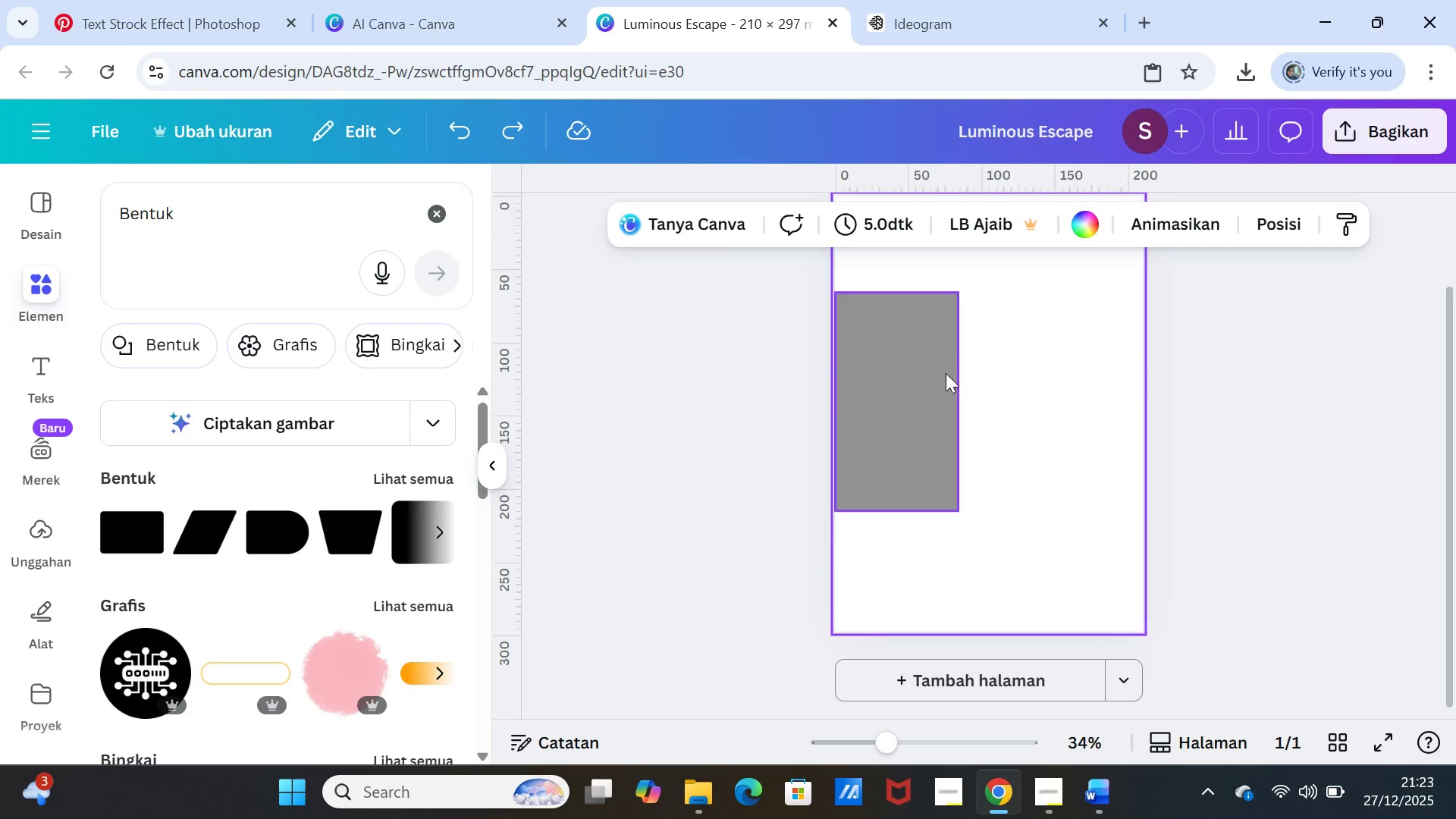 
left_click([921, 332])
 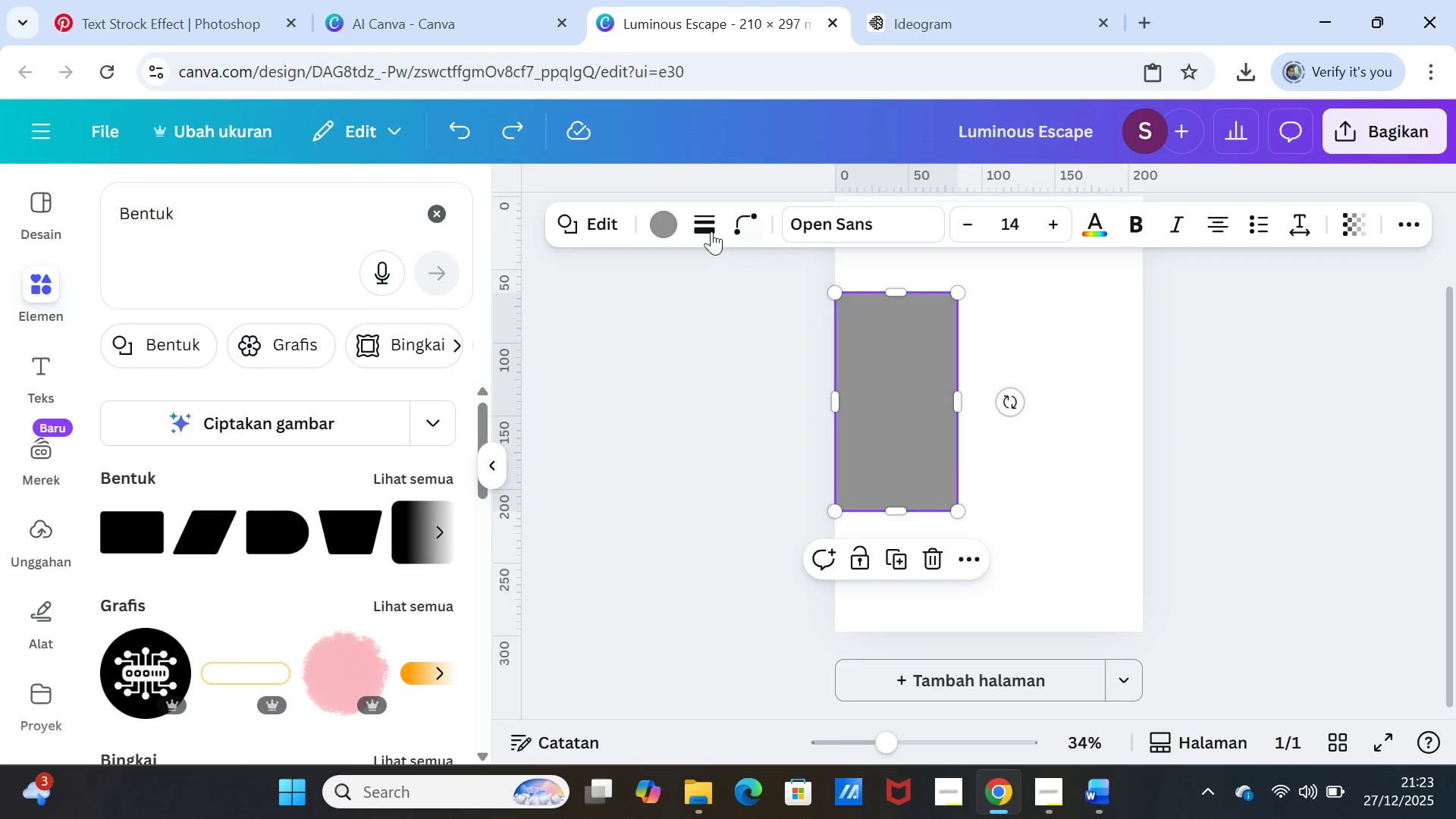 
left_click([708, 226])
 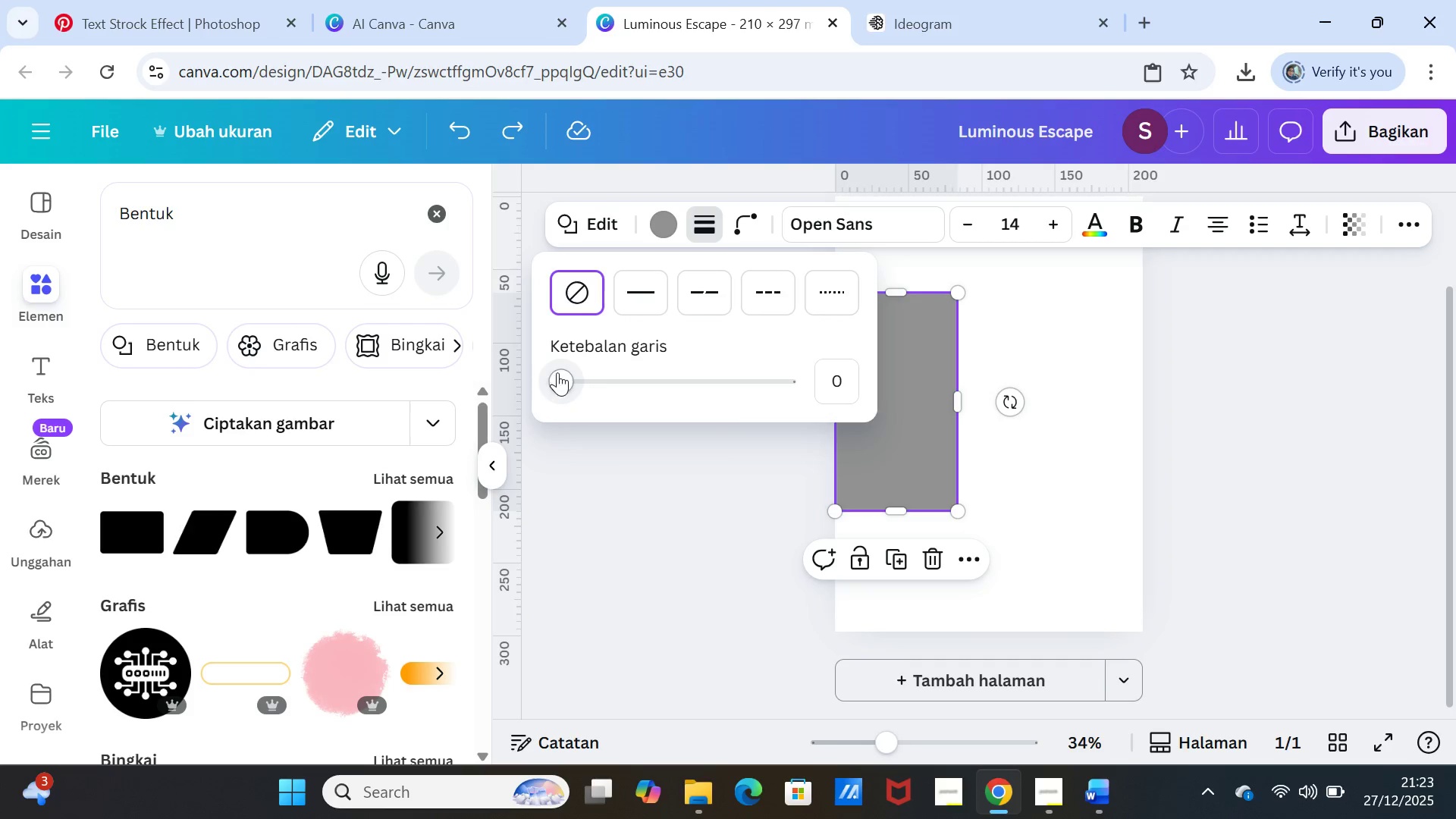 
left_click([629, 293])
 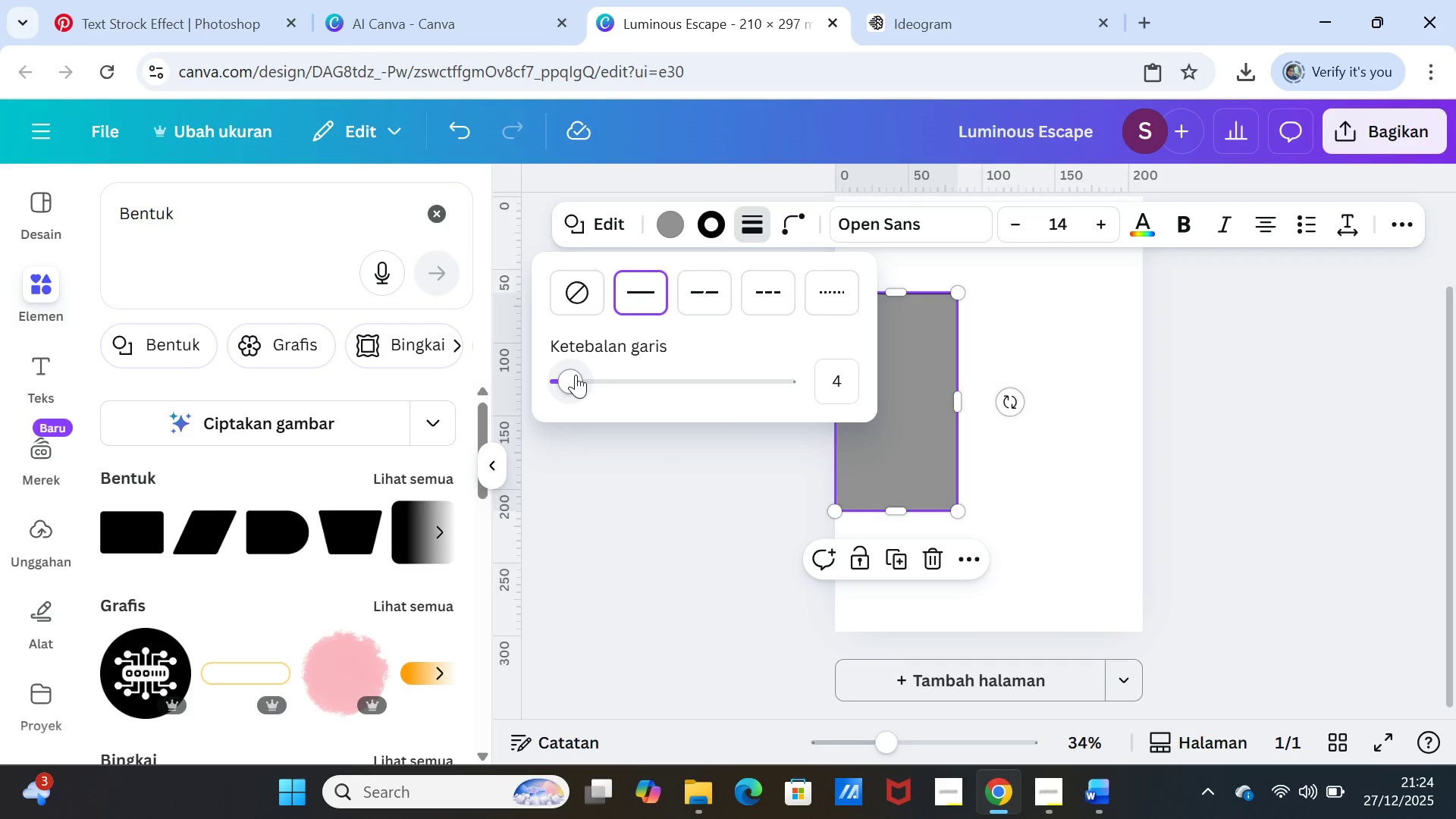 
left_click_drag(start_coordinate=[576, 375], to_coordinate=[584, 375])
 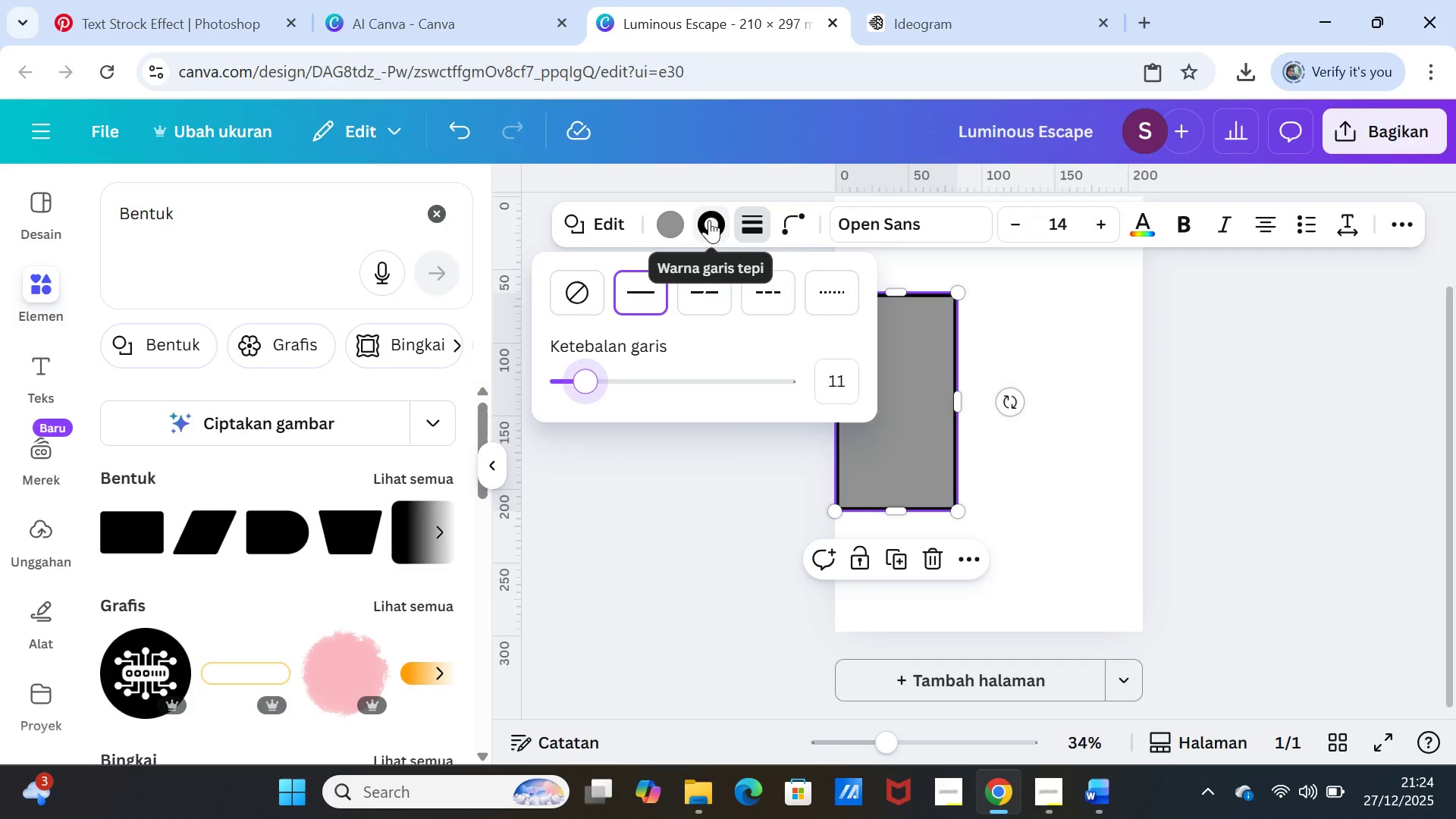 
left_click([709, 220])
 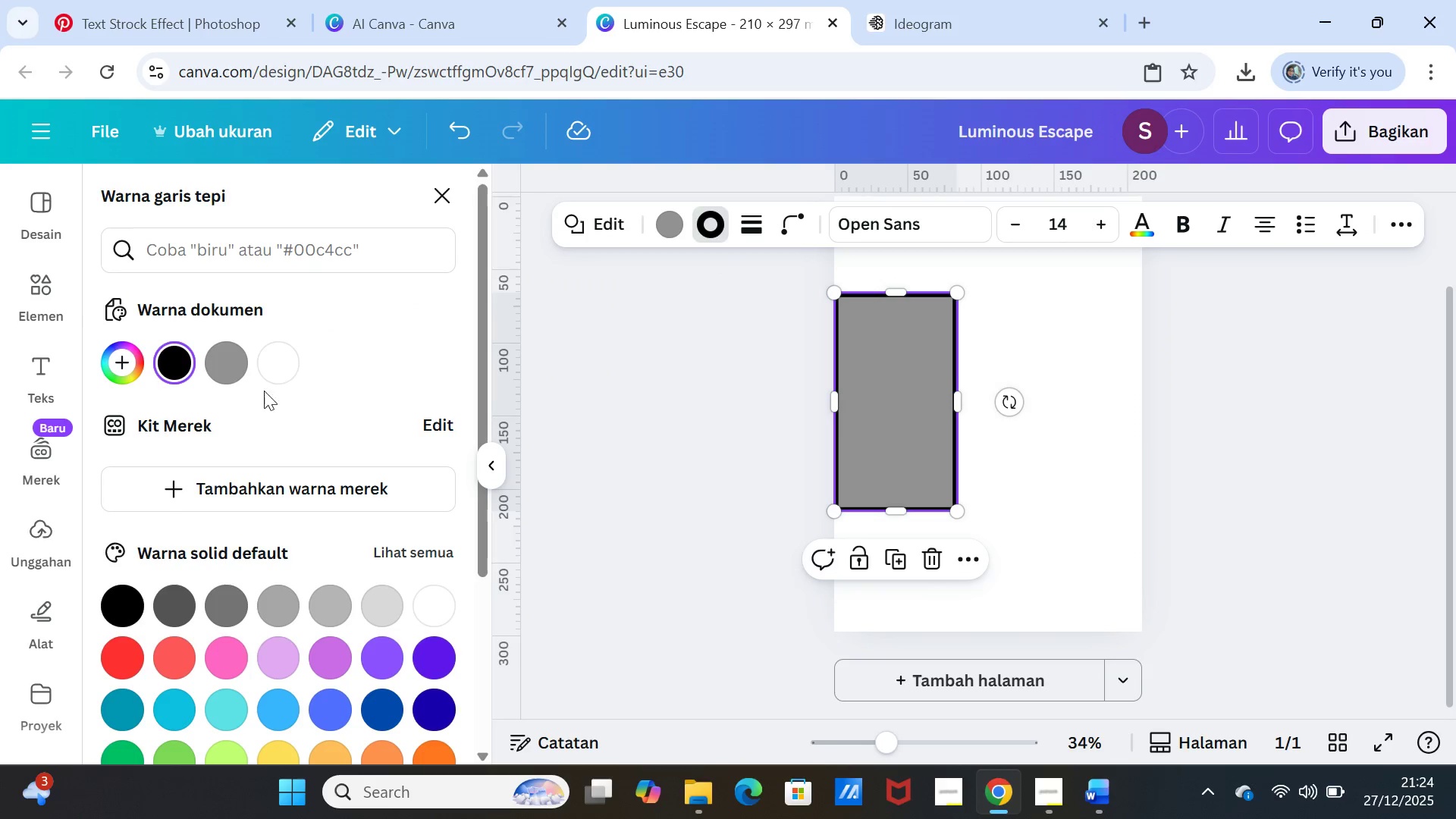 
left_click([276, 365])
 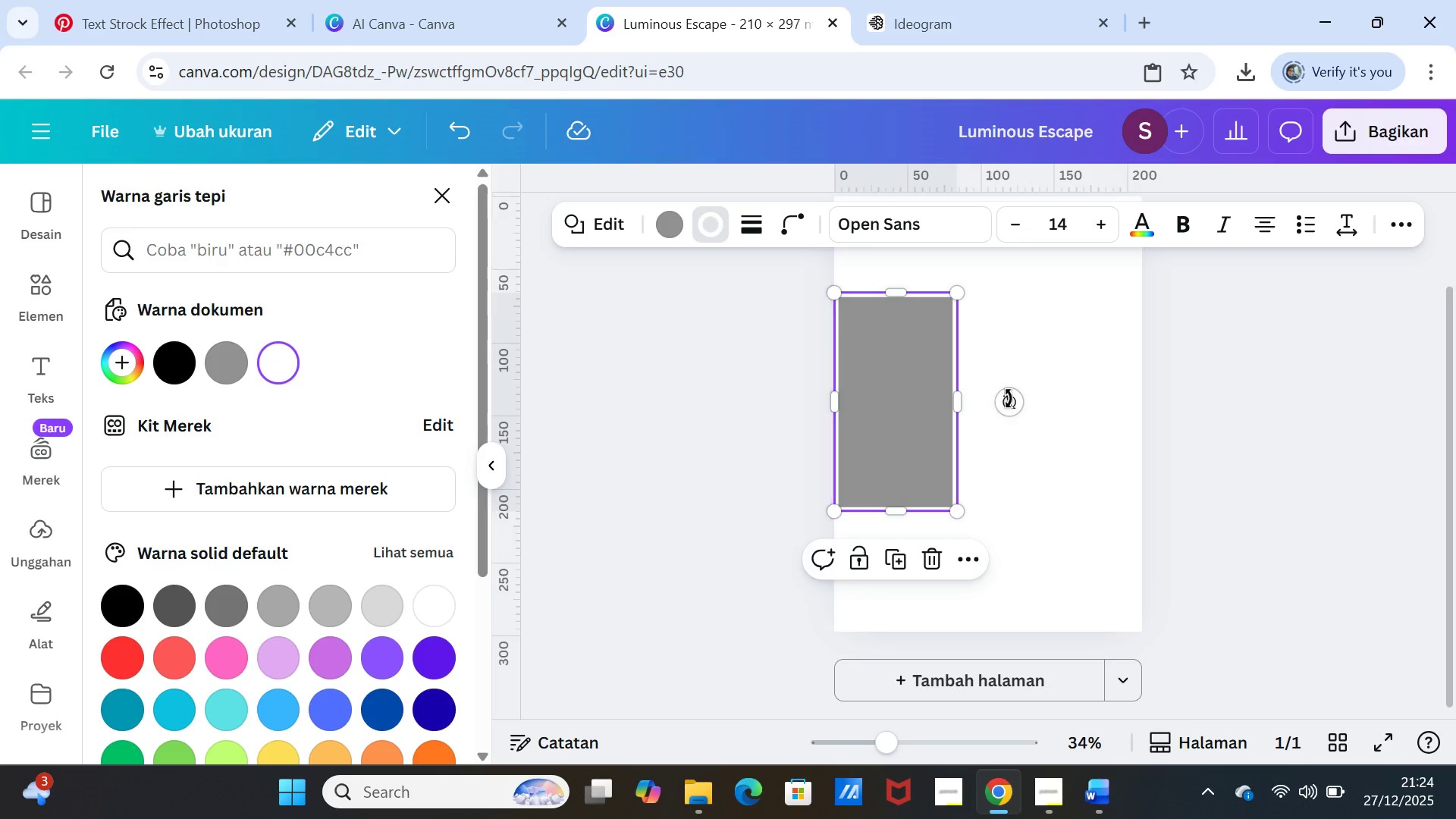 
left_click([1057, 407])
 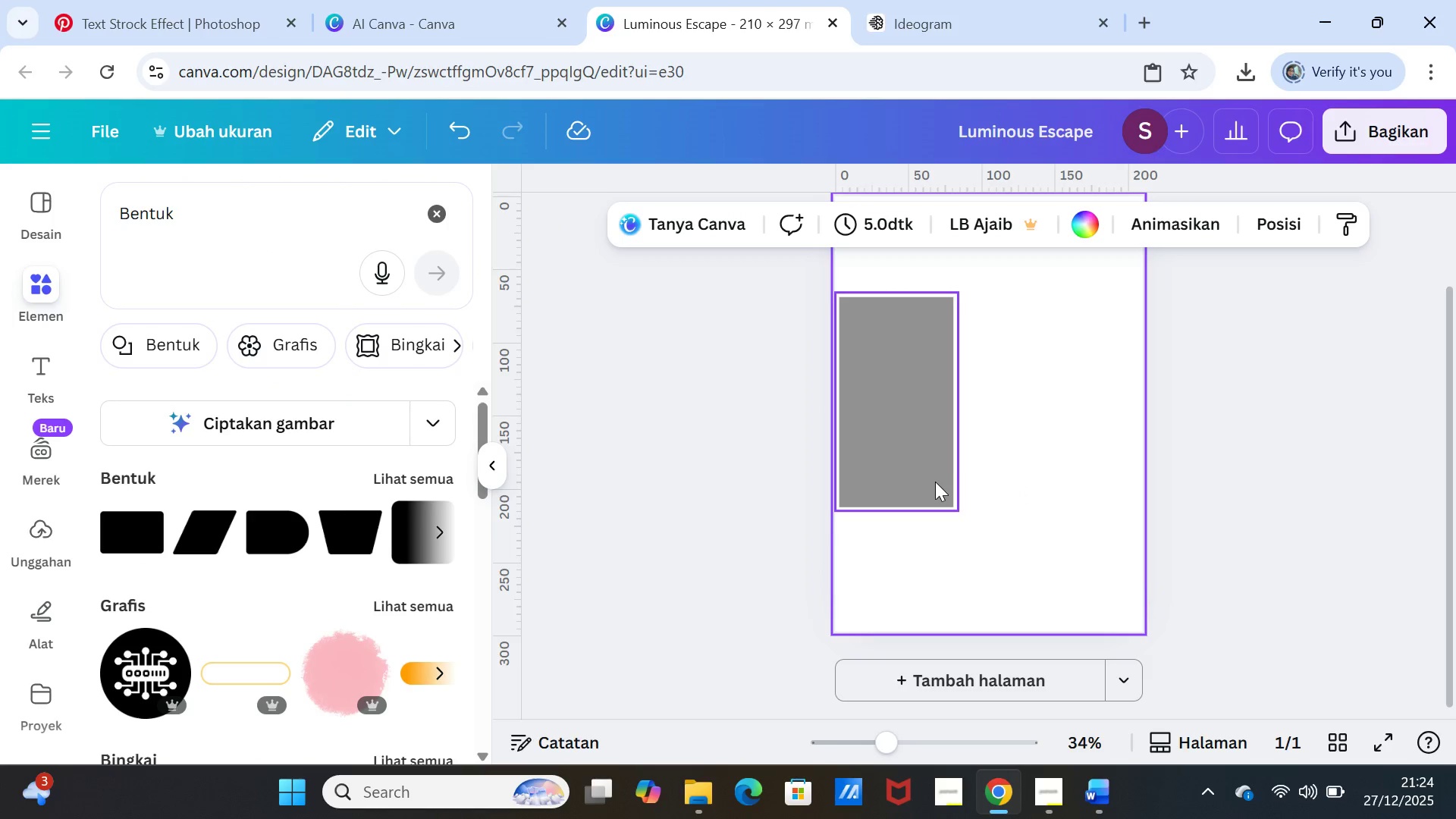 
left_click_drag(start_coordinate=[935, 482], to_coordinate=[752, 231])
 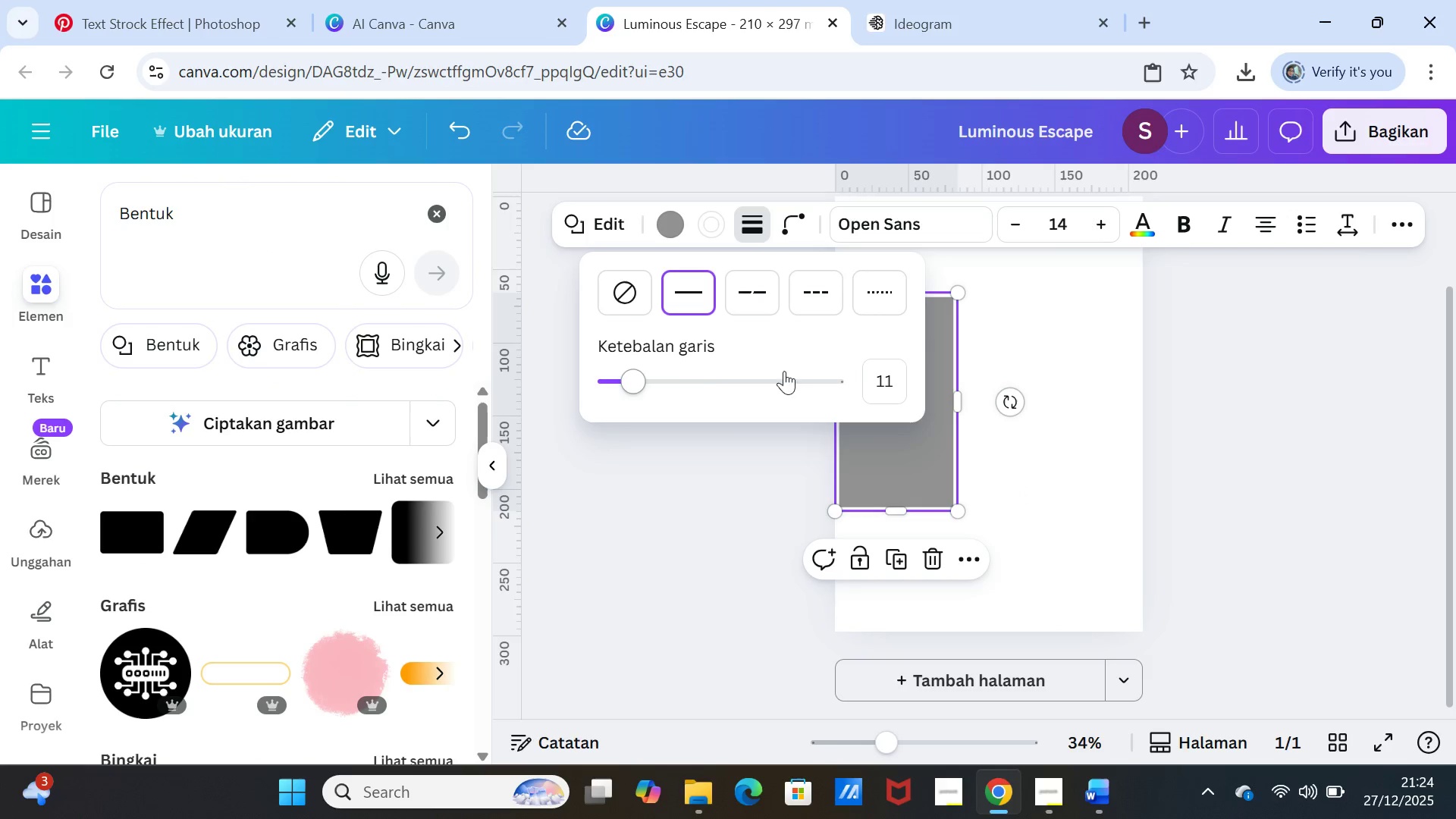 
left_click([752, 231])
 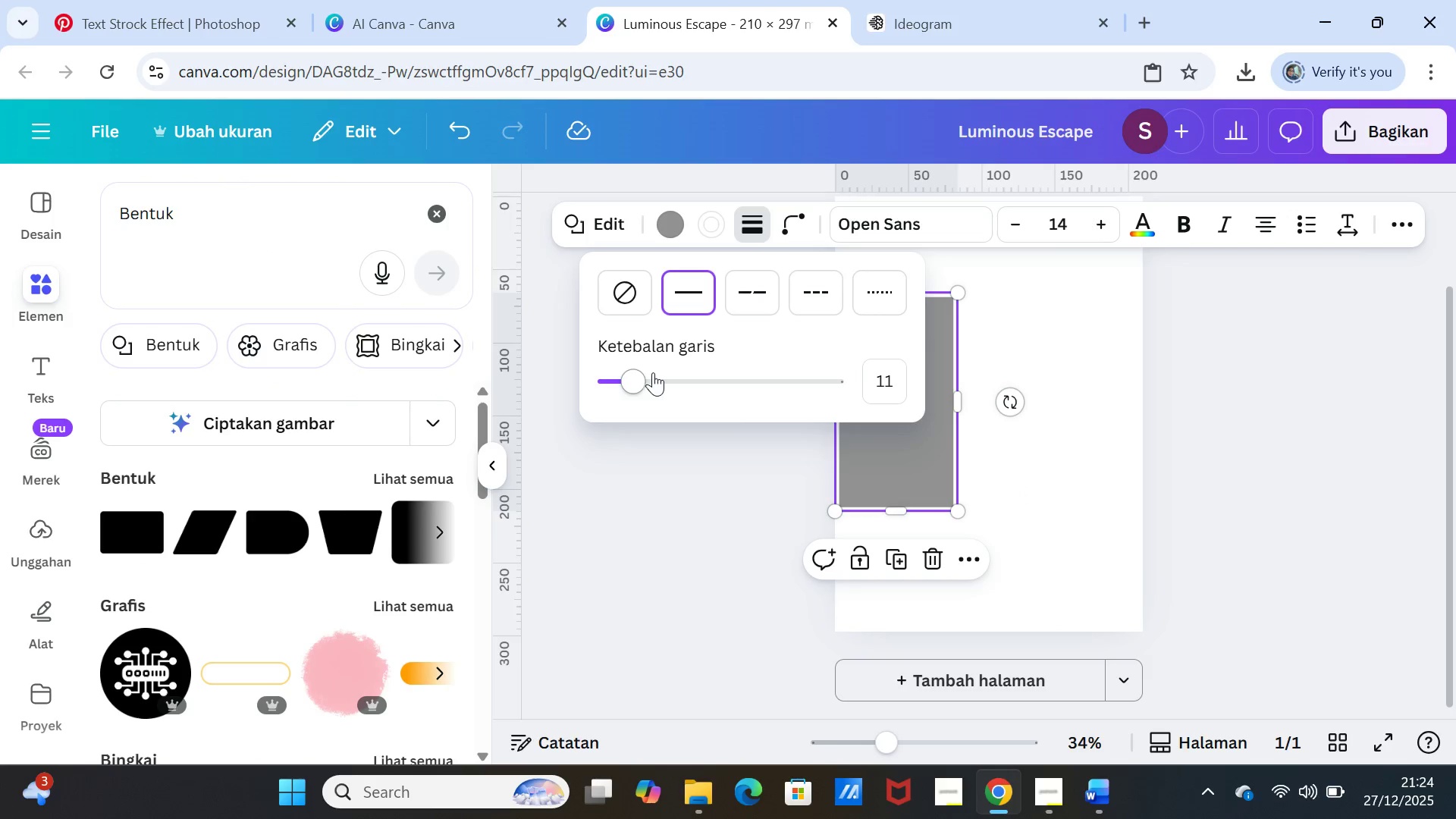 
left_click_drag(start_coordinate=[639, 375], to_coordinate=[652, 375])
 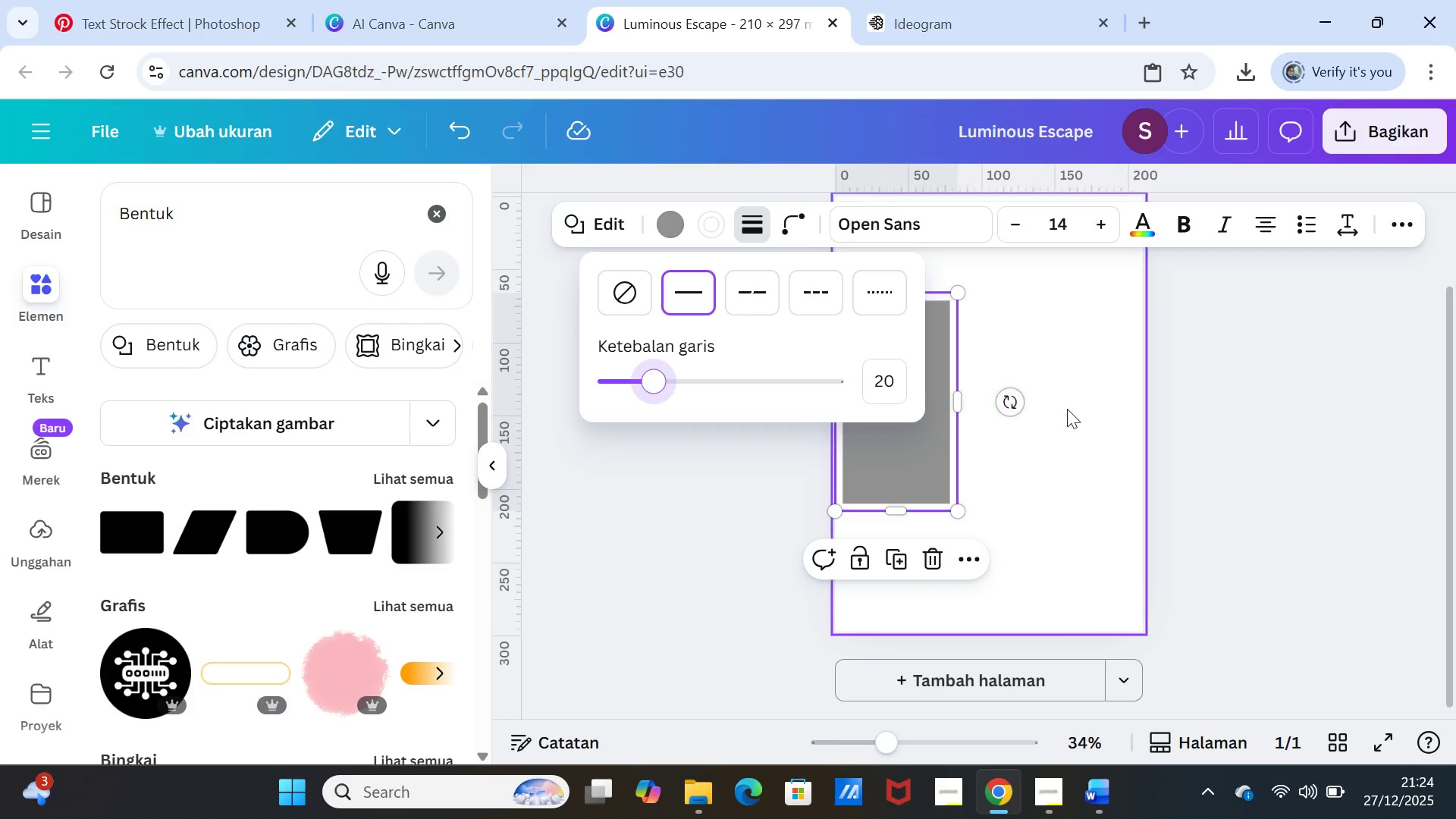 
left_click([1067, 409])
 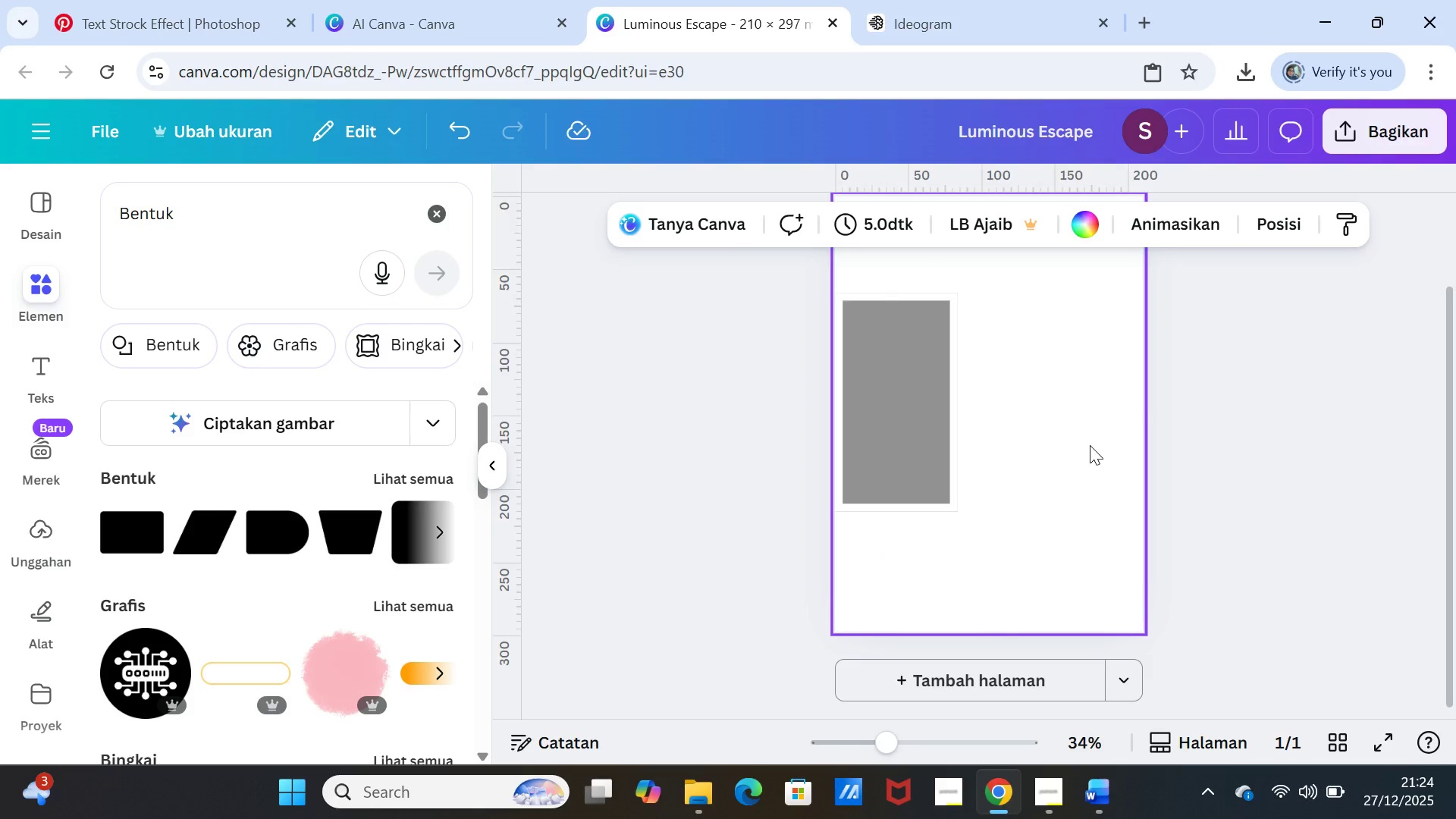 
left_click([1090, 445])
 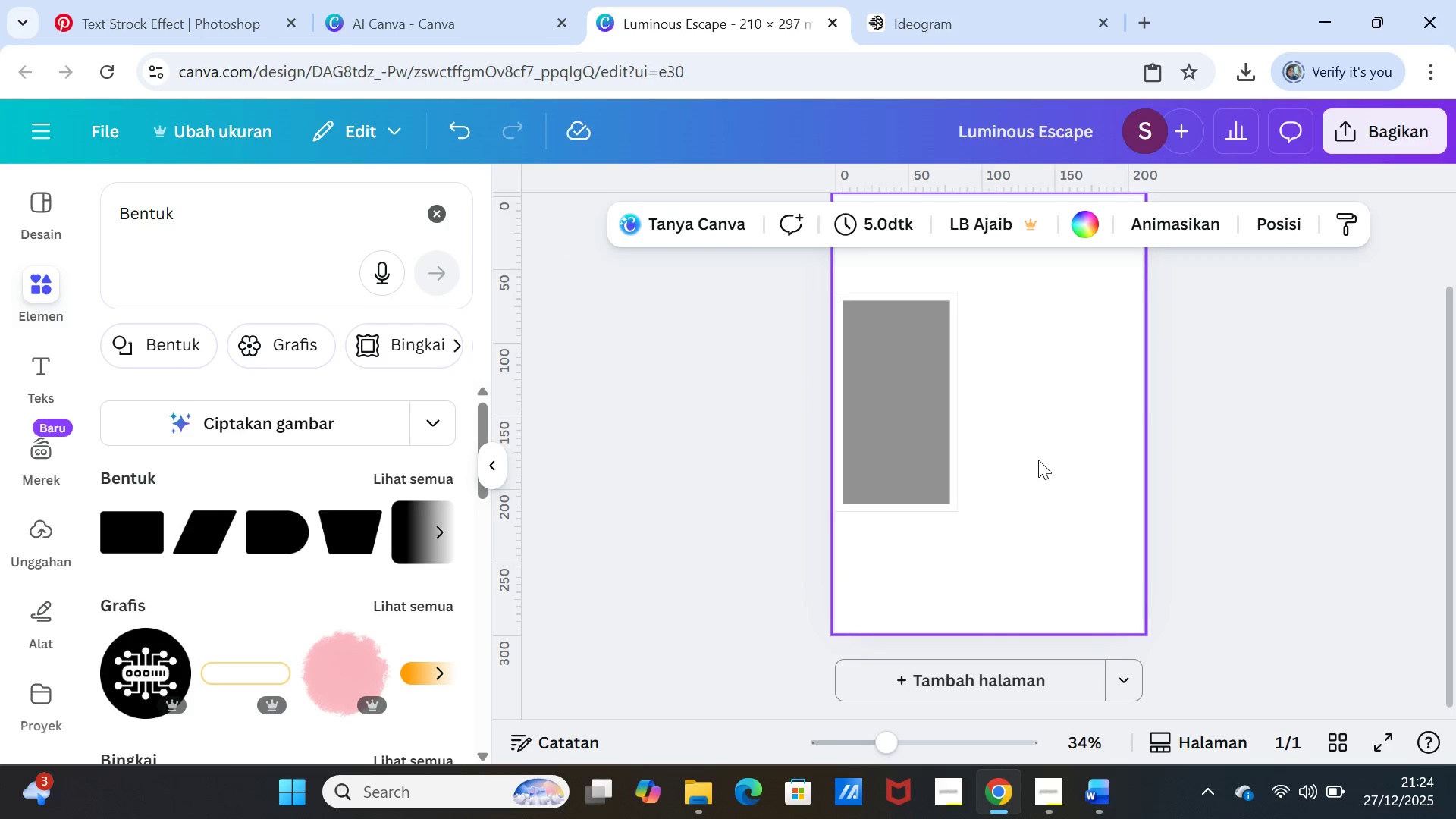 
left_click([932, 438])
 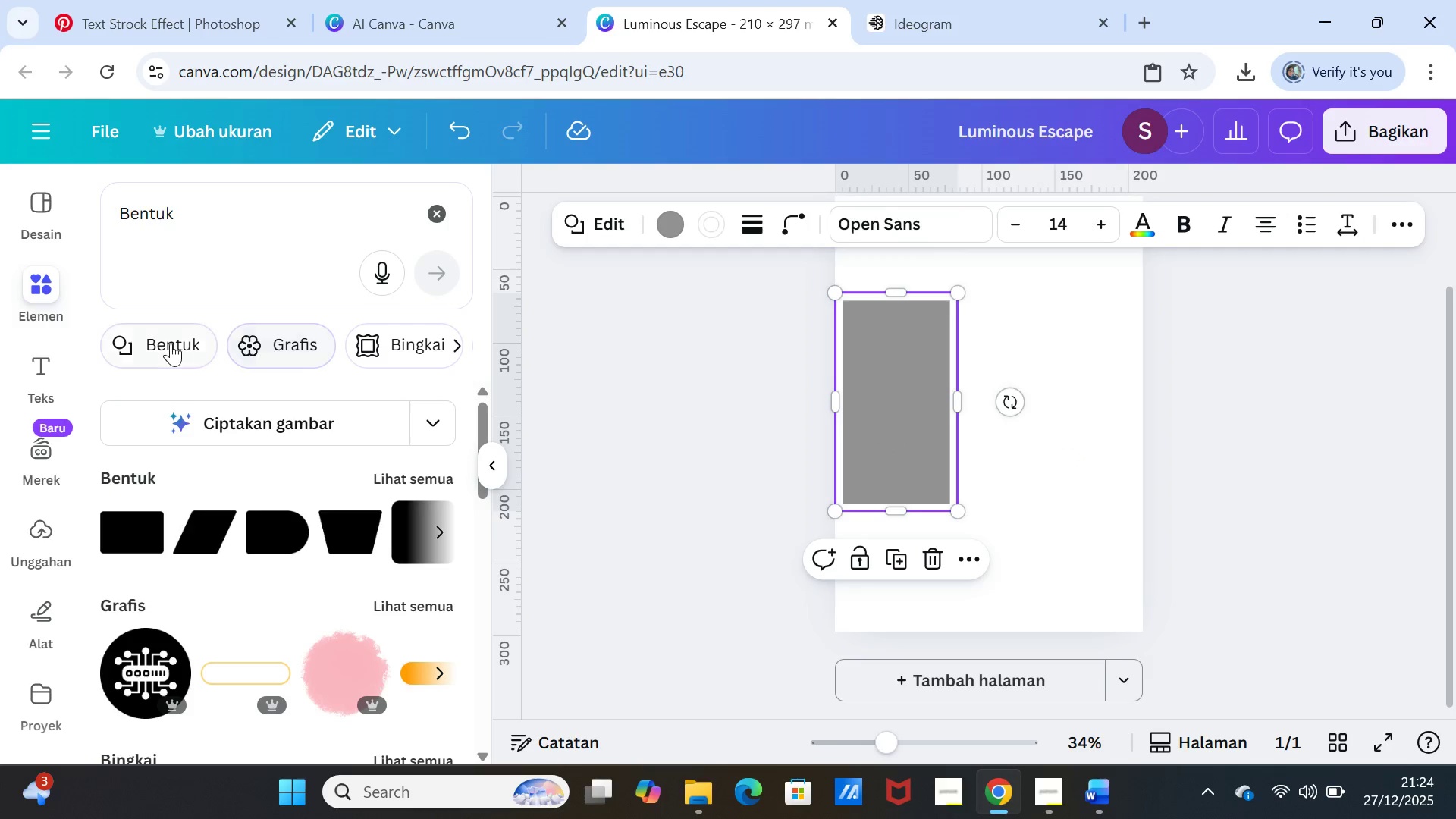 
left_click([380, 347])
 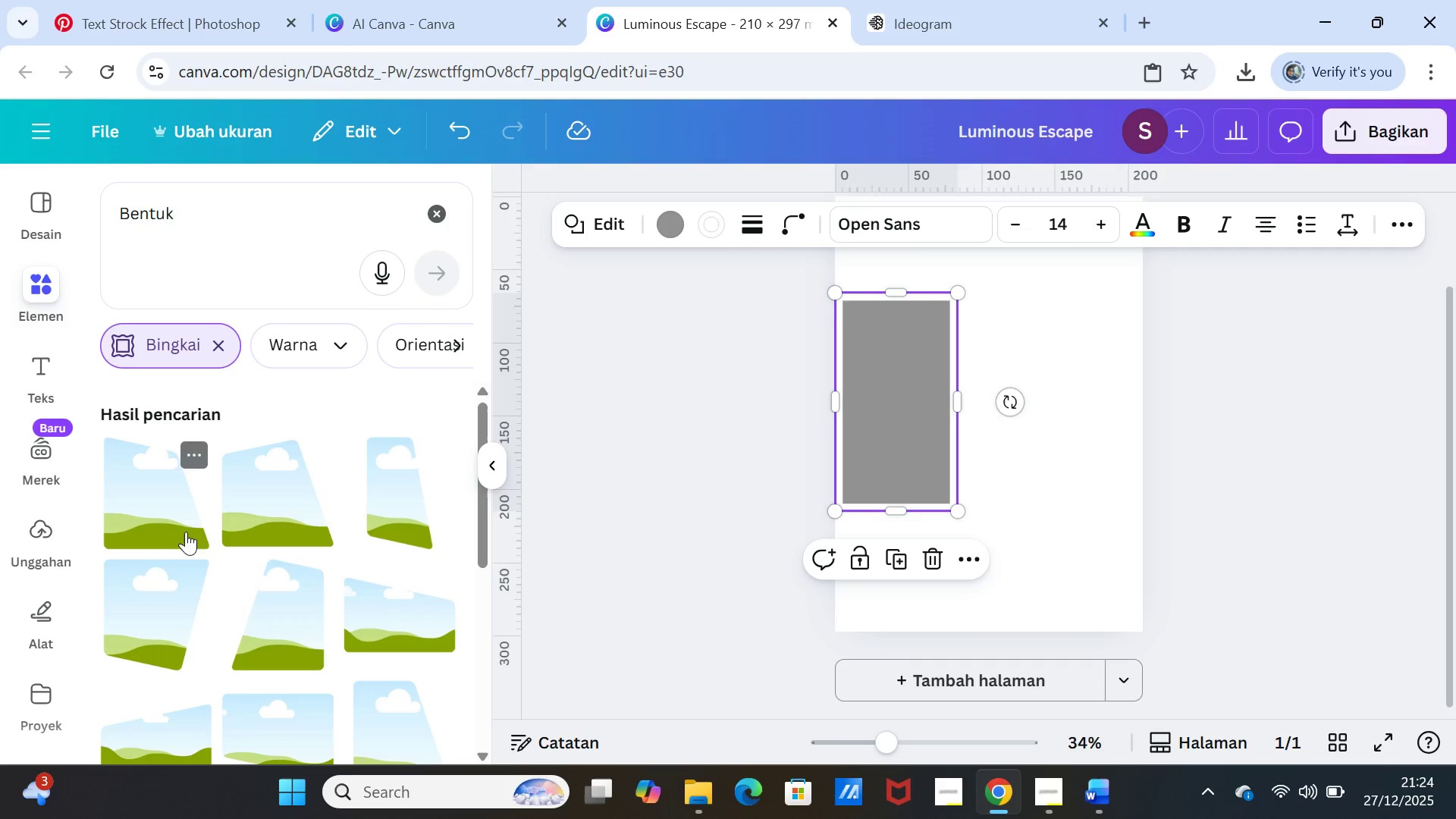 
scroll: coordinate [258, 555], scroll_direction: up, amount: 2.0
 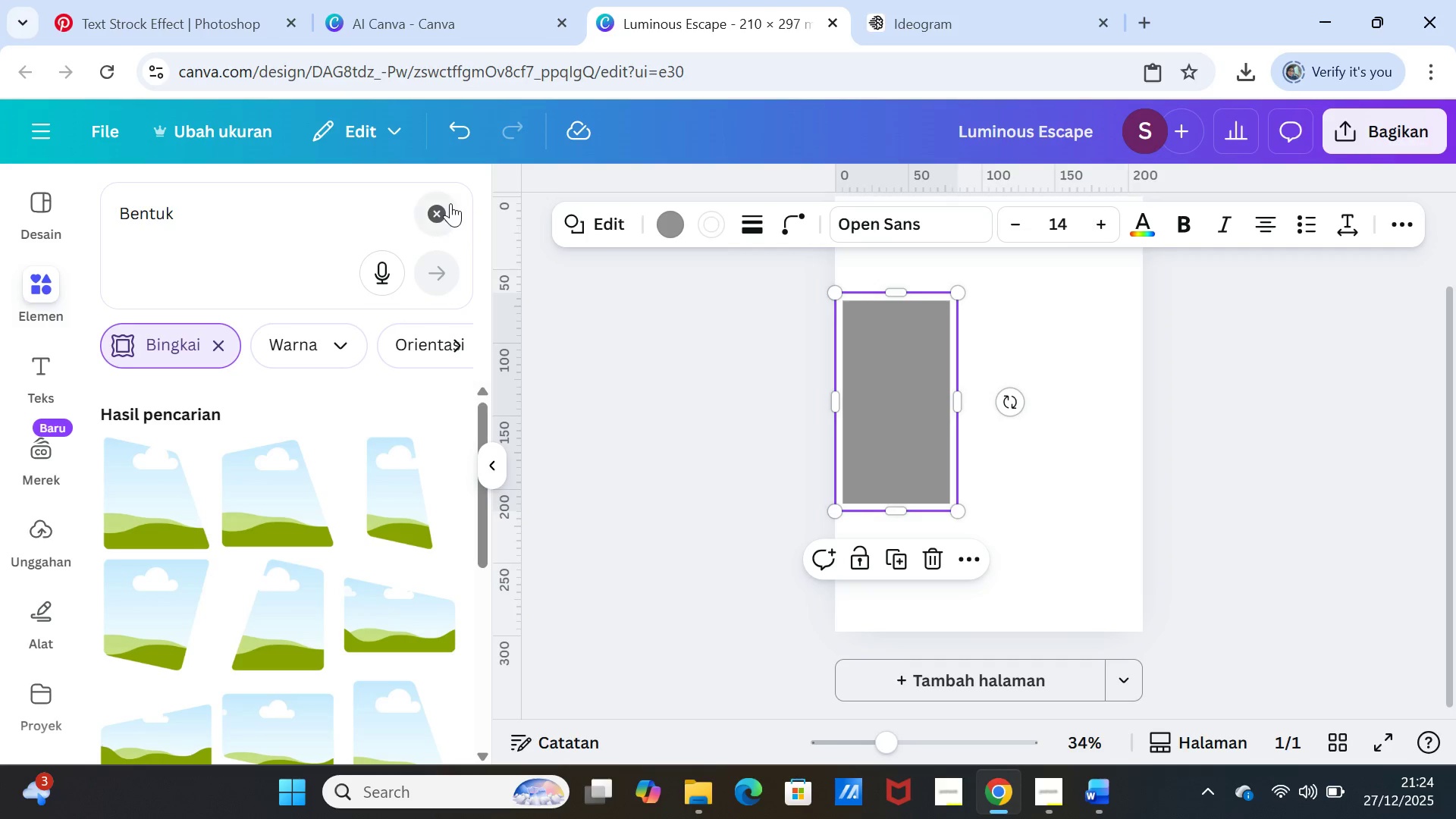 
left_click([441, 207])
 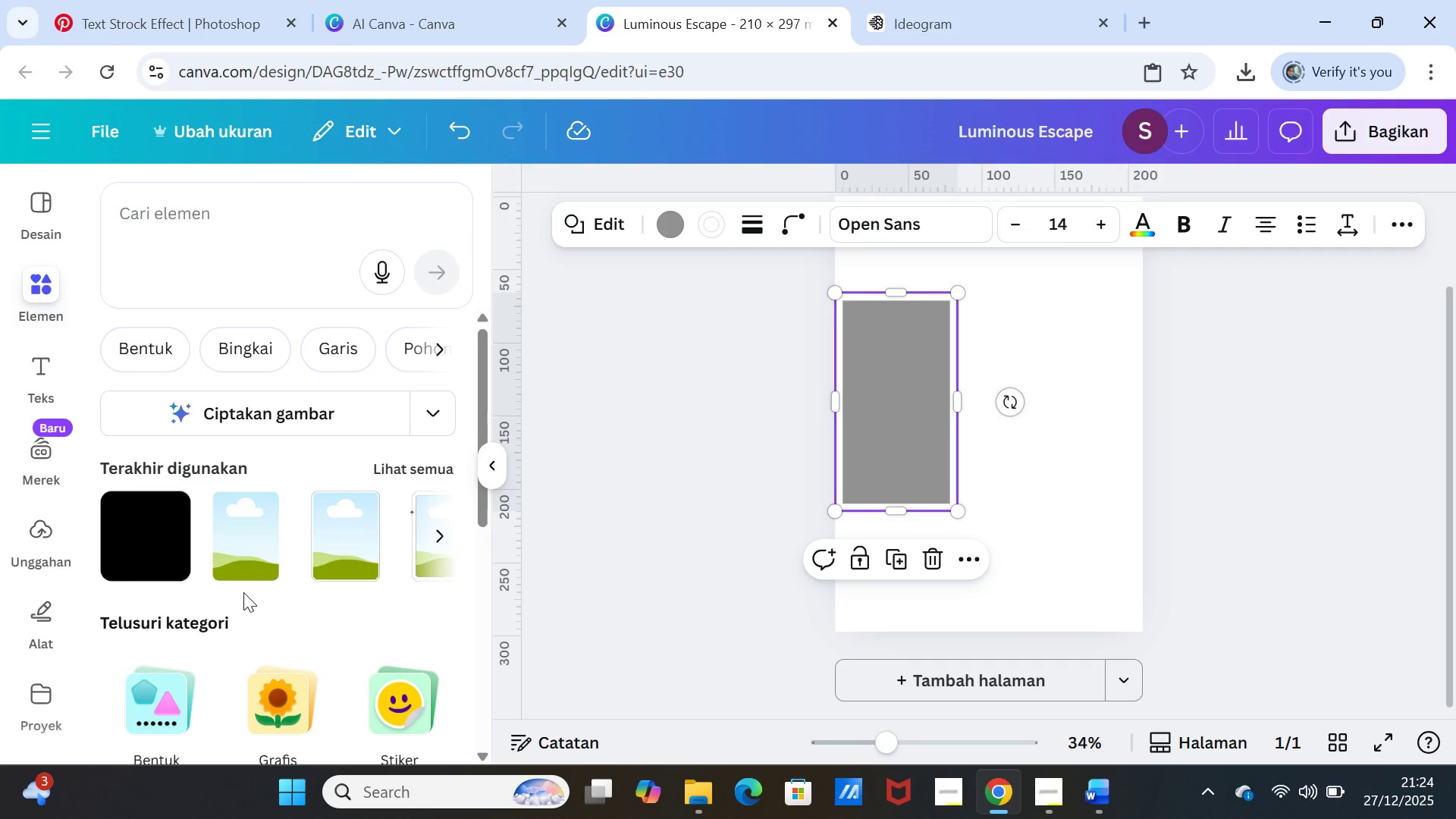 
left_click([398, 473])
 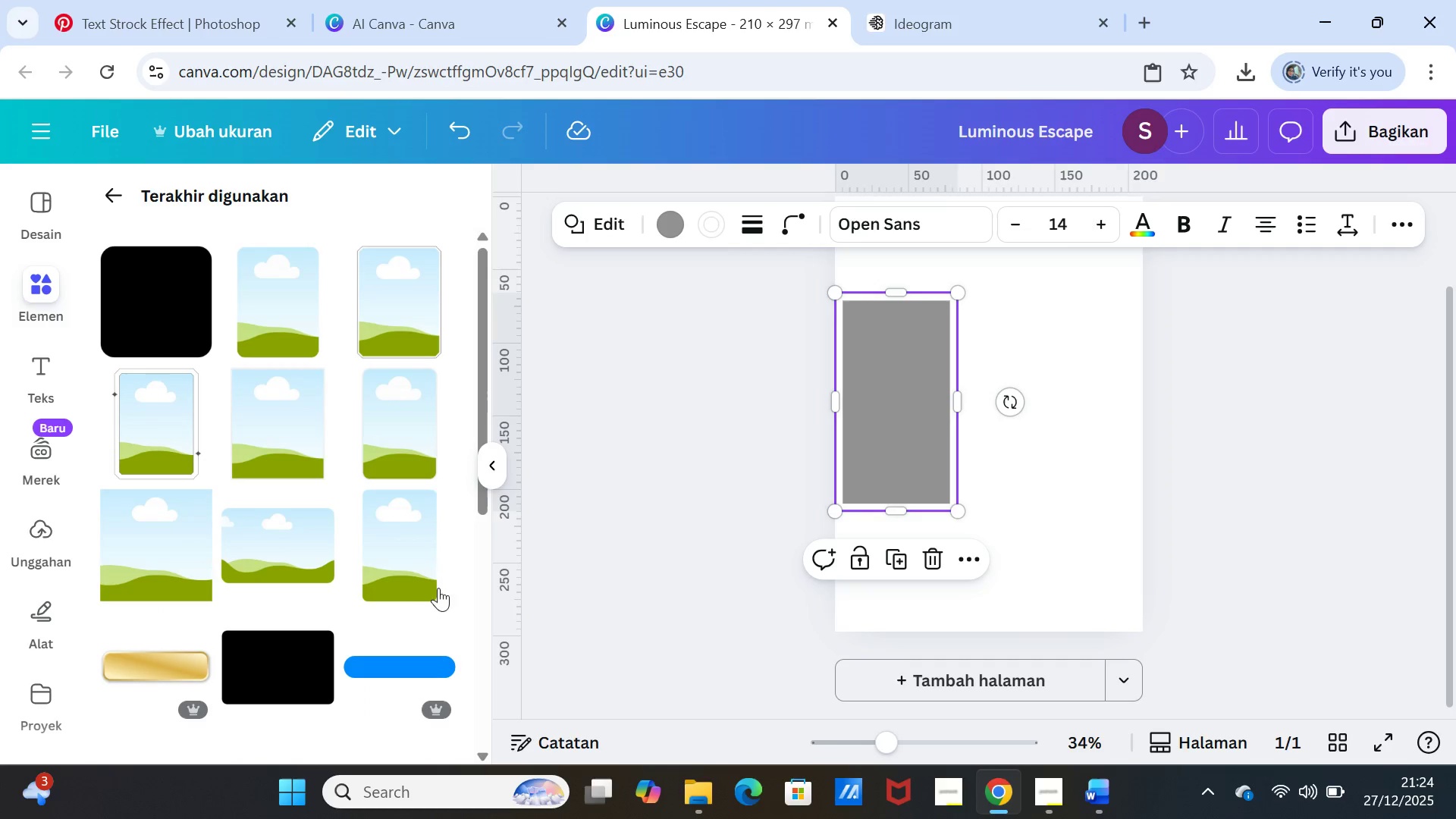 
left_click([391, 570])
 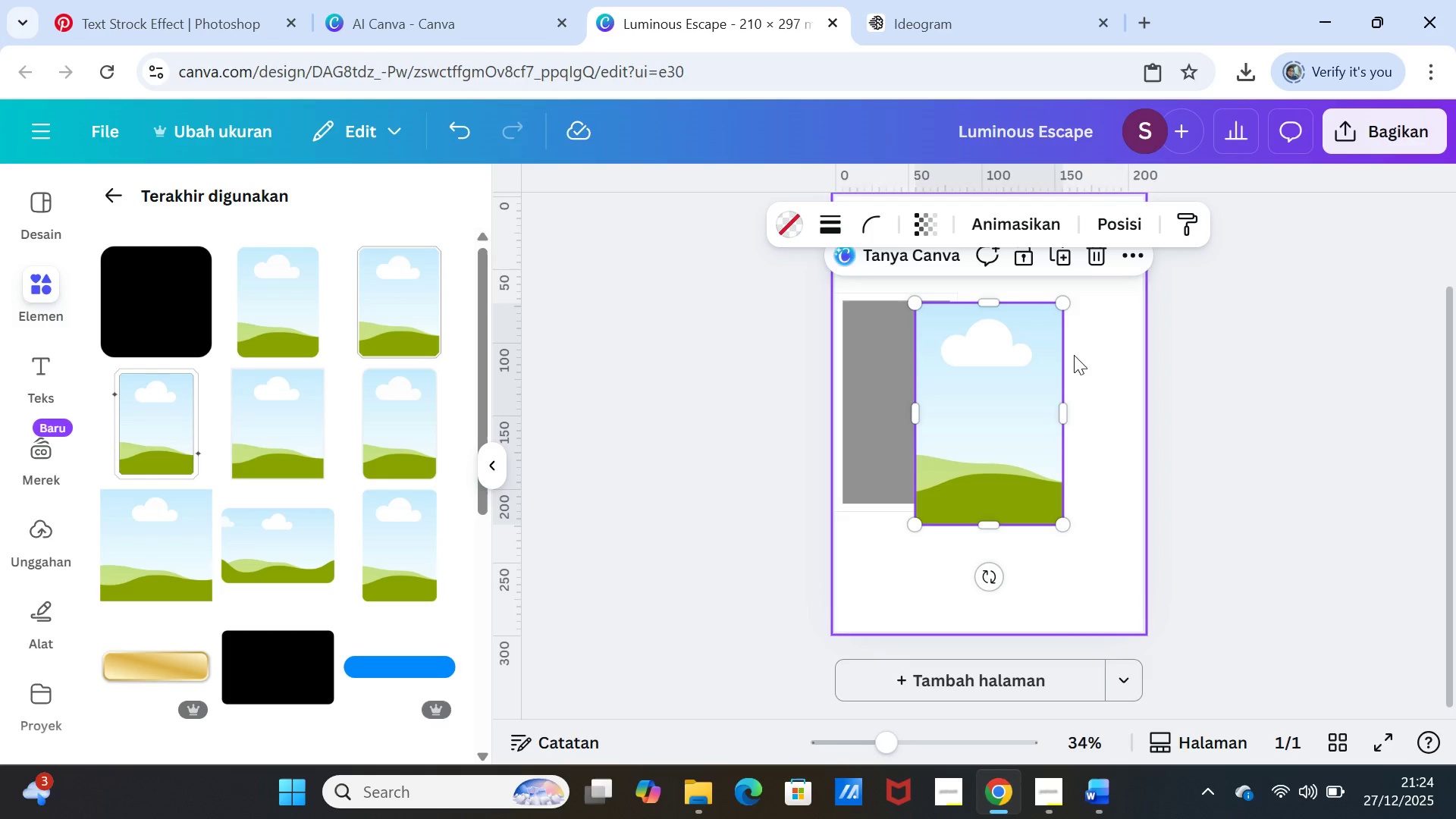 
left_click_drag(start_coordinate=[992, 388], to_coordinate=[924, 386])
 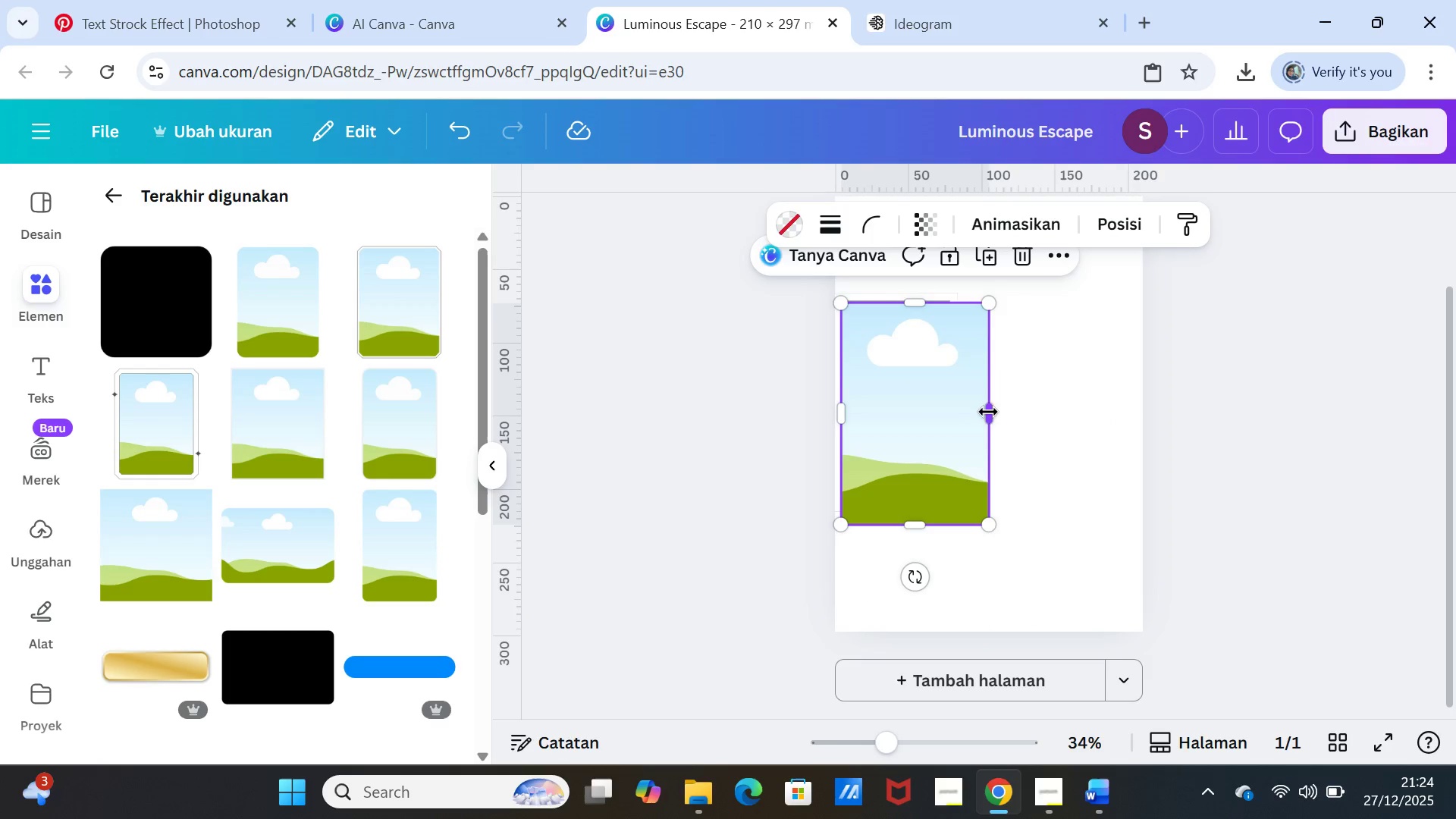 
left_click_drag(start_coordinate=[988, 412], to_coordinate=[947, 400])
 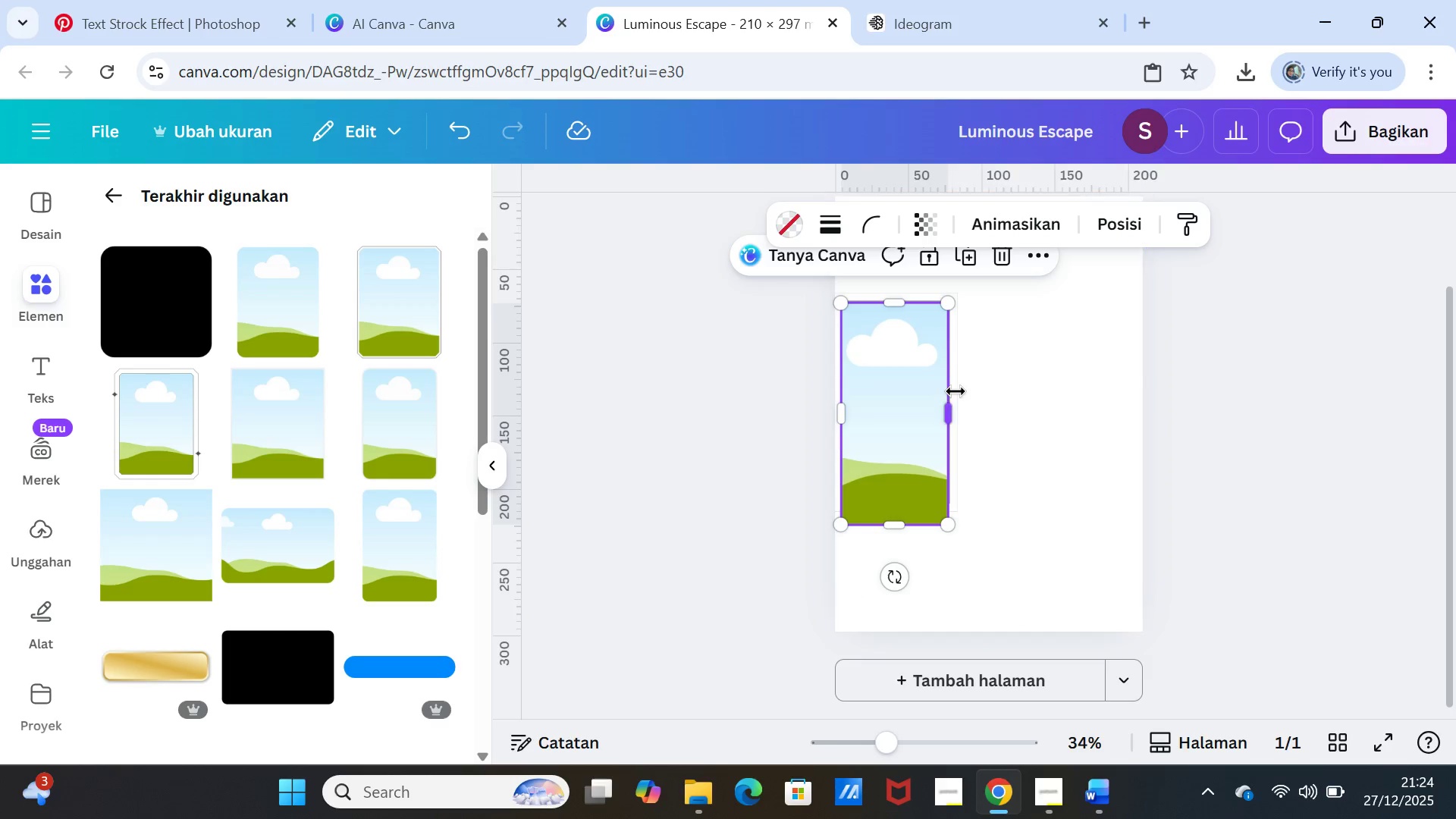 
left_click_drag(start_coordinate=[956, 391], to_coordinate=[934, 391])
 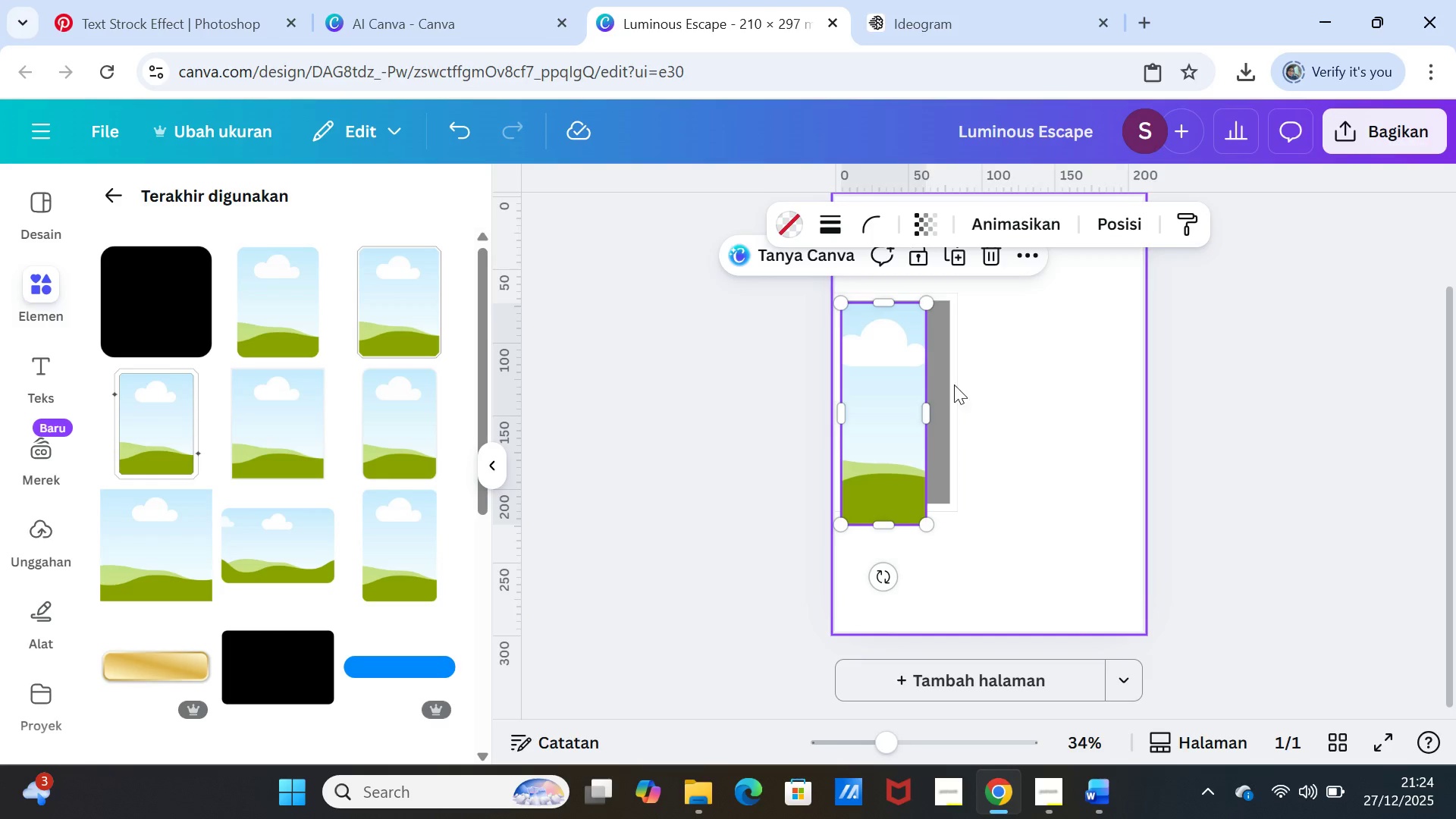 
left_click([952, 383])
 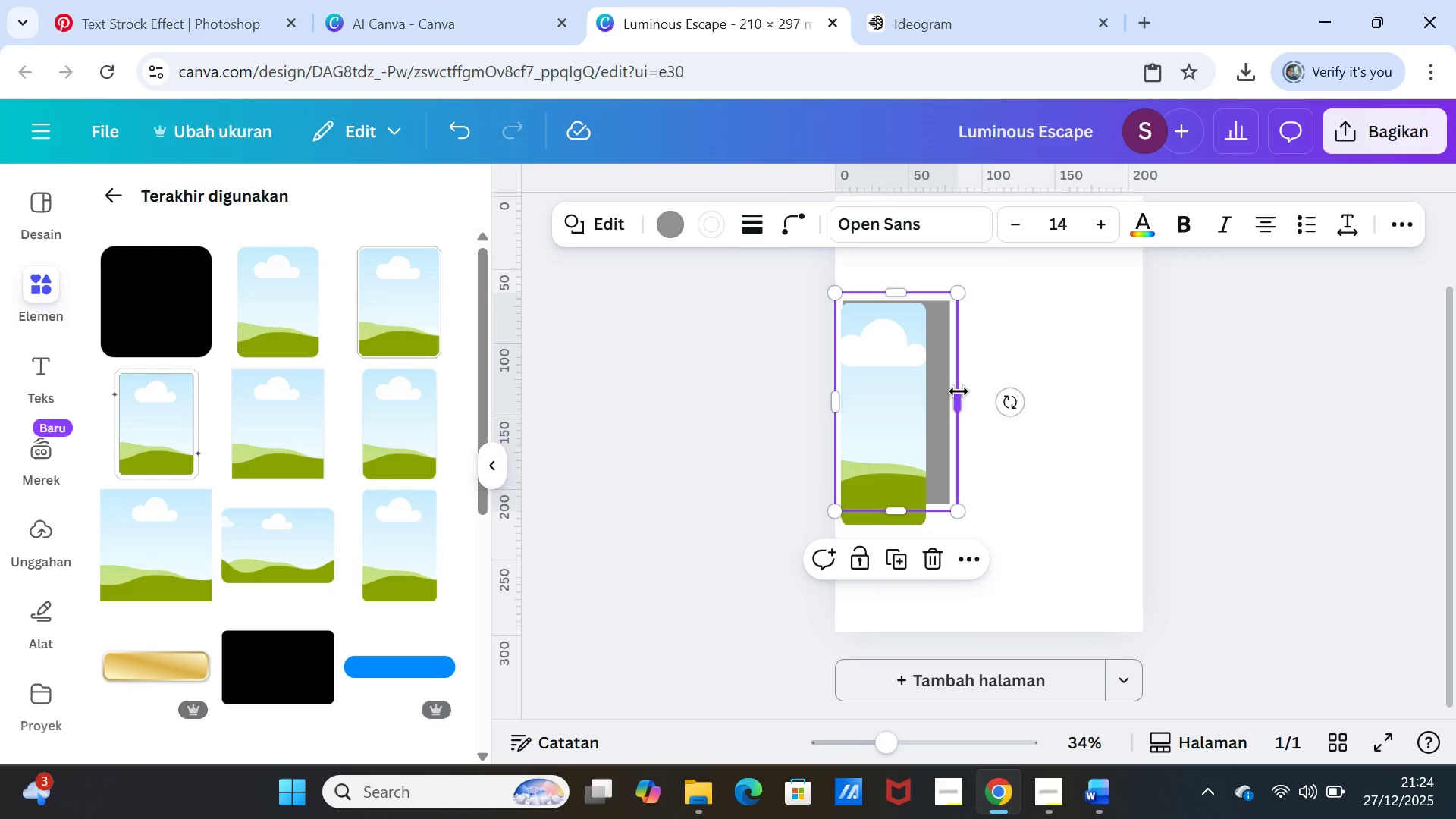 
left_click_drag(start_coordinate=[959, 391], to_coordinate=[970, 393])
 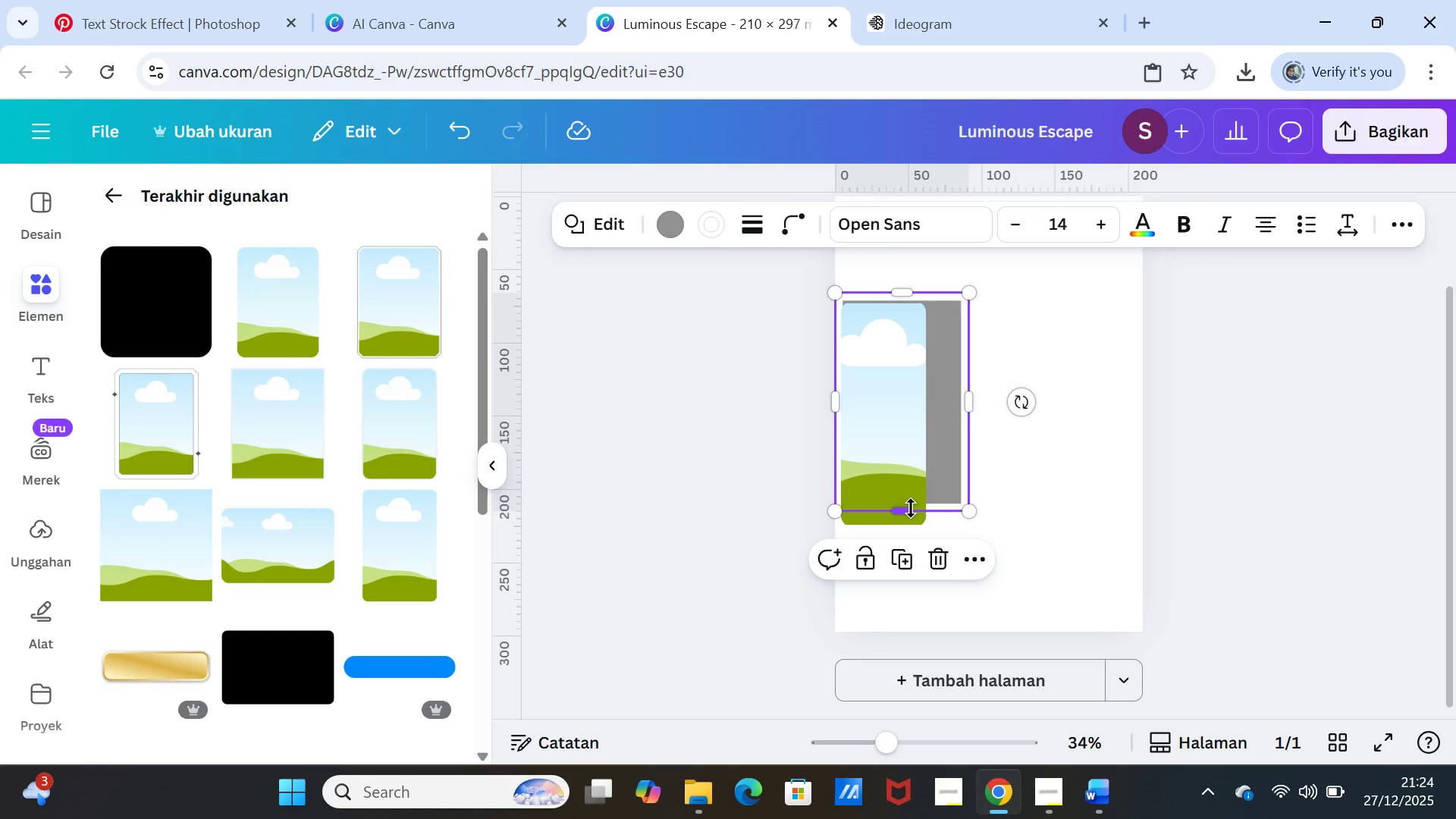 
left_click_drag(start_coordinate=[911, 508], to_coordinate=[912, 547])
 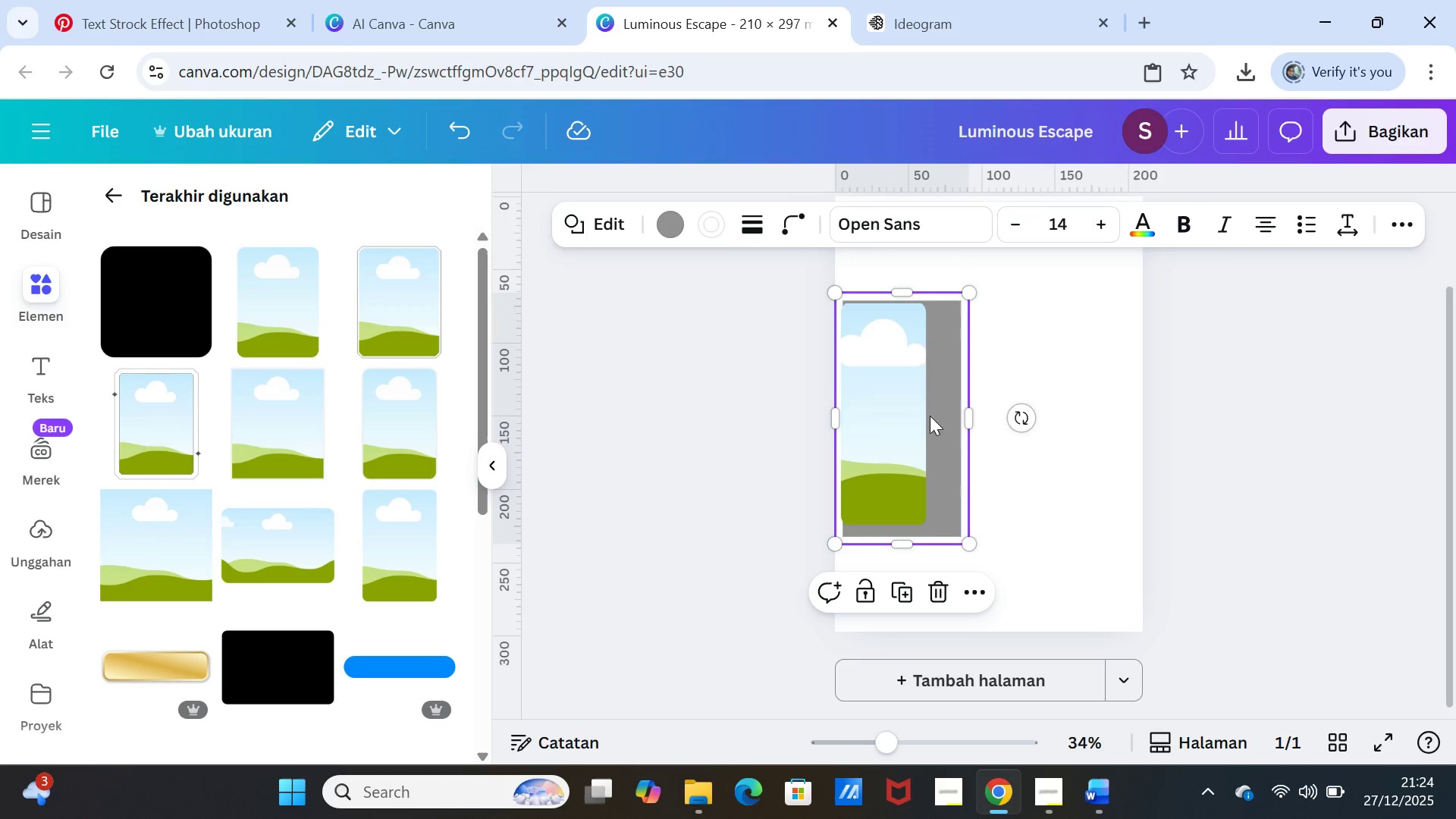 
left_click([908, 405])
 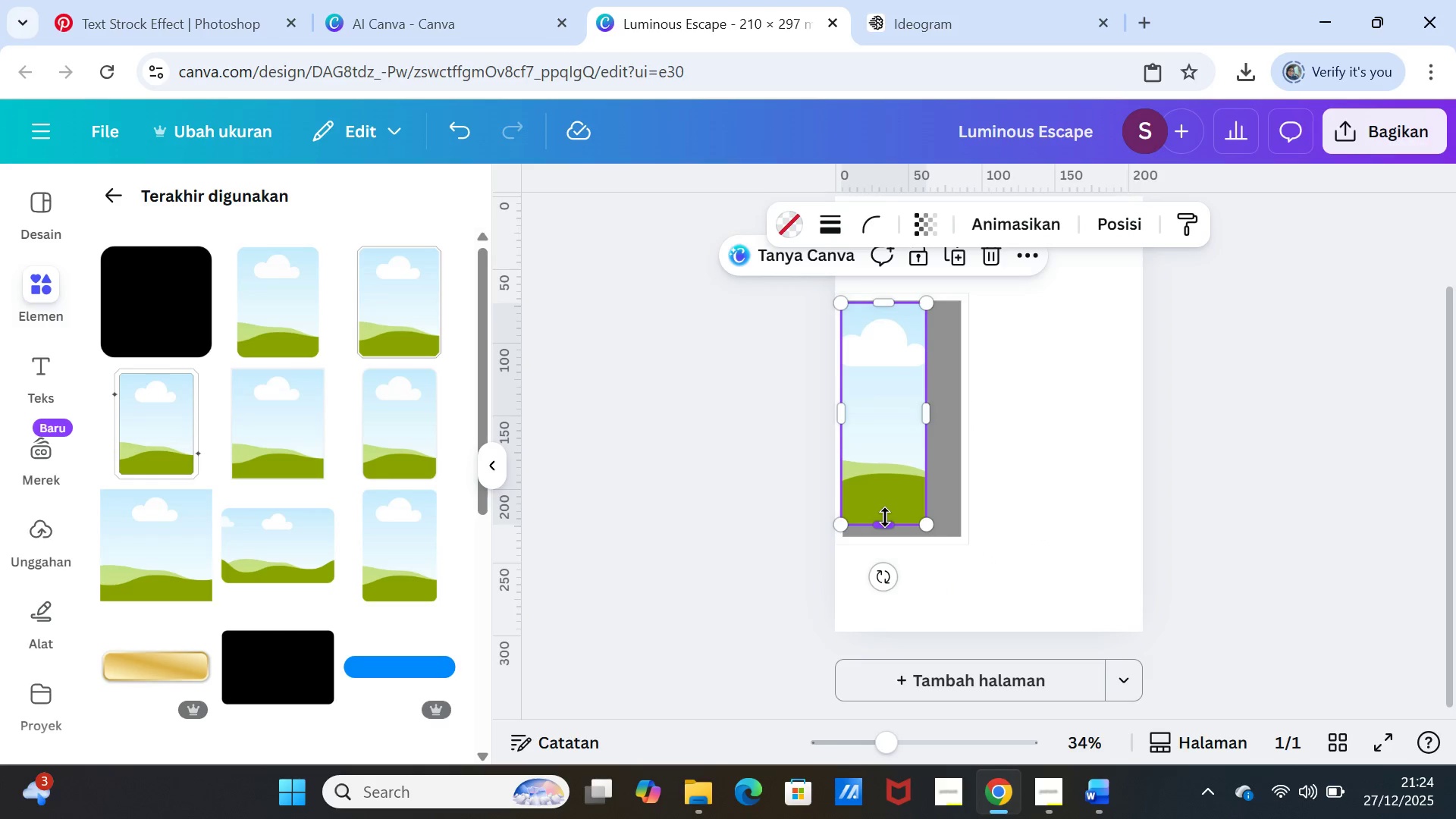 
left_click_drag(start_coordinate=[885, 518], to_coordinate=[885, 530])
 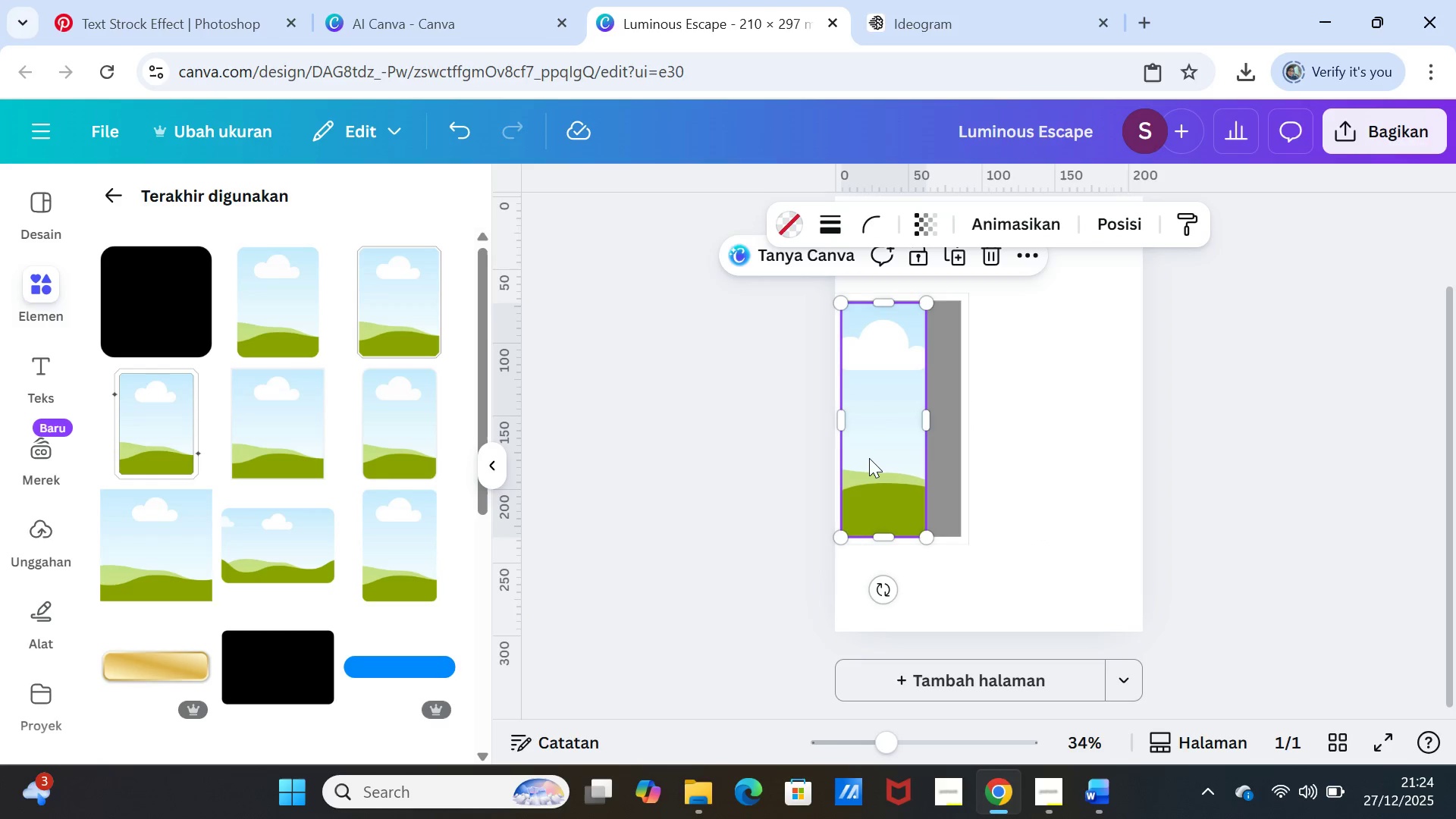 
left_click_drag(start_coordinate=[869, 458], to_coordinate=[874, 459])
 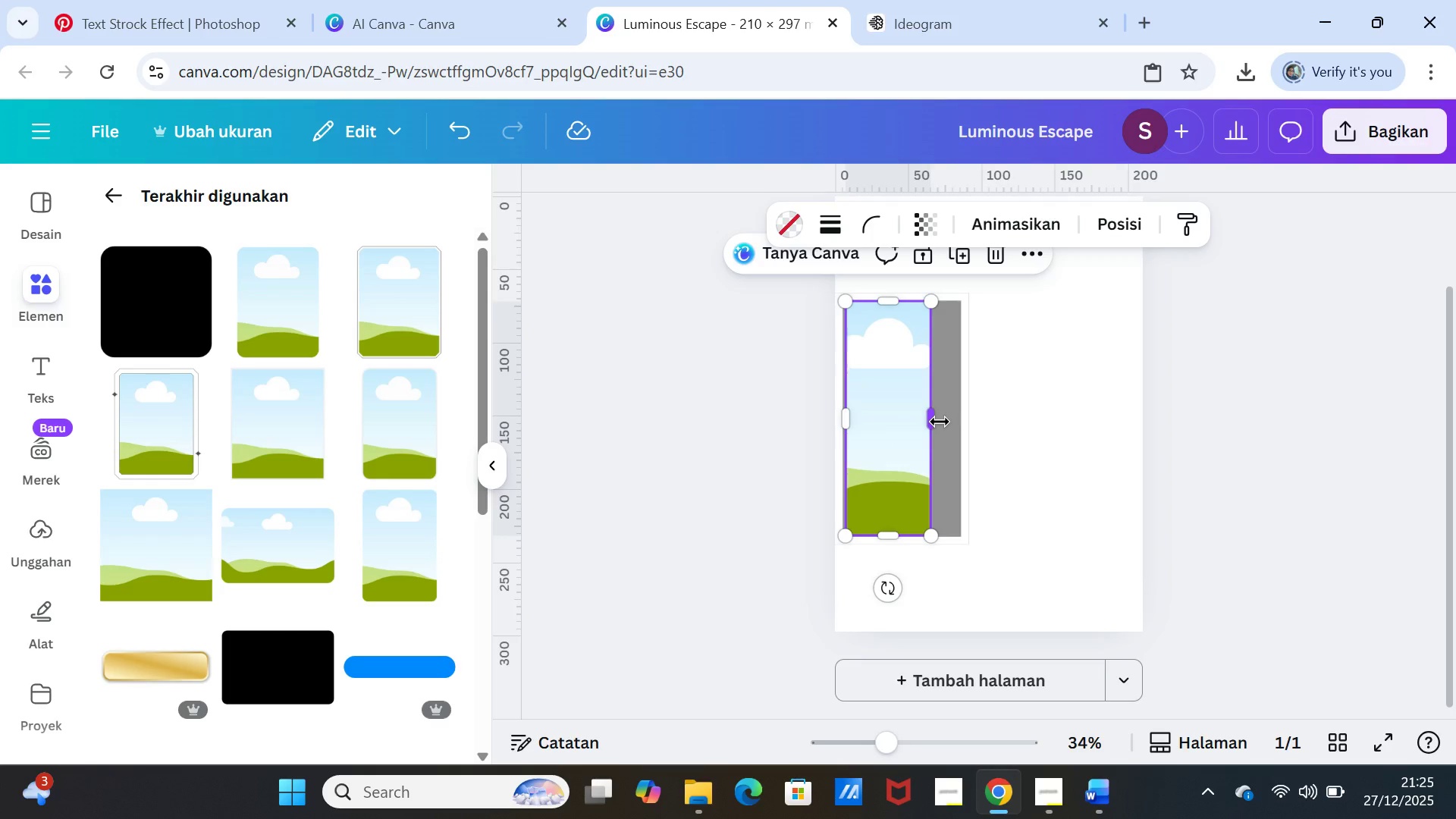 
left_click_drag(start_coordinate=[940, 422], to_coordinate=[969, 419])
 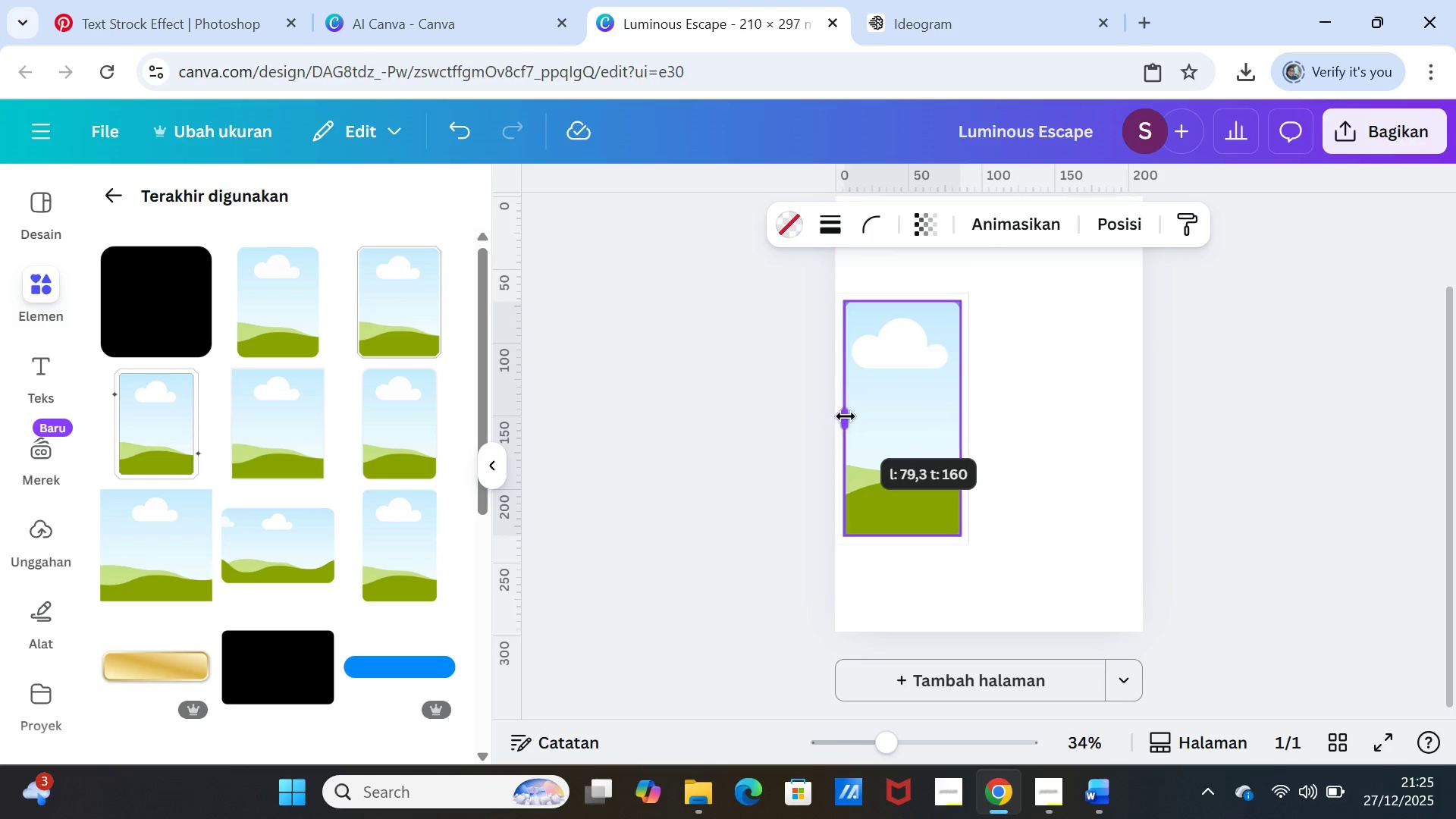 
left_click([1109, 428])
 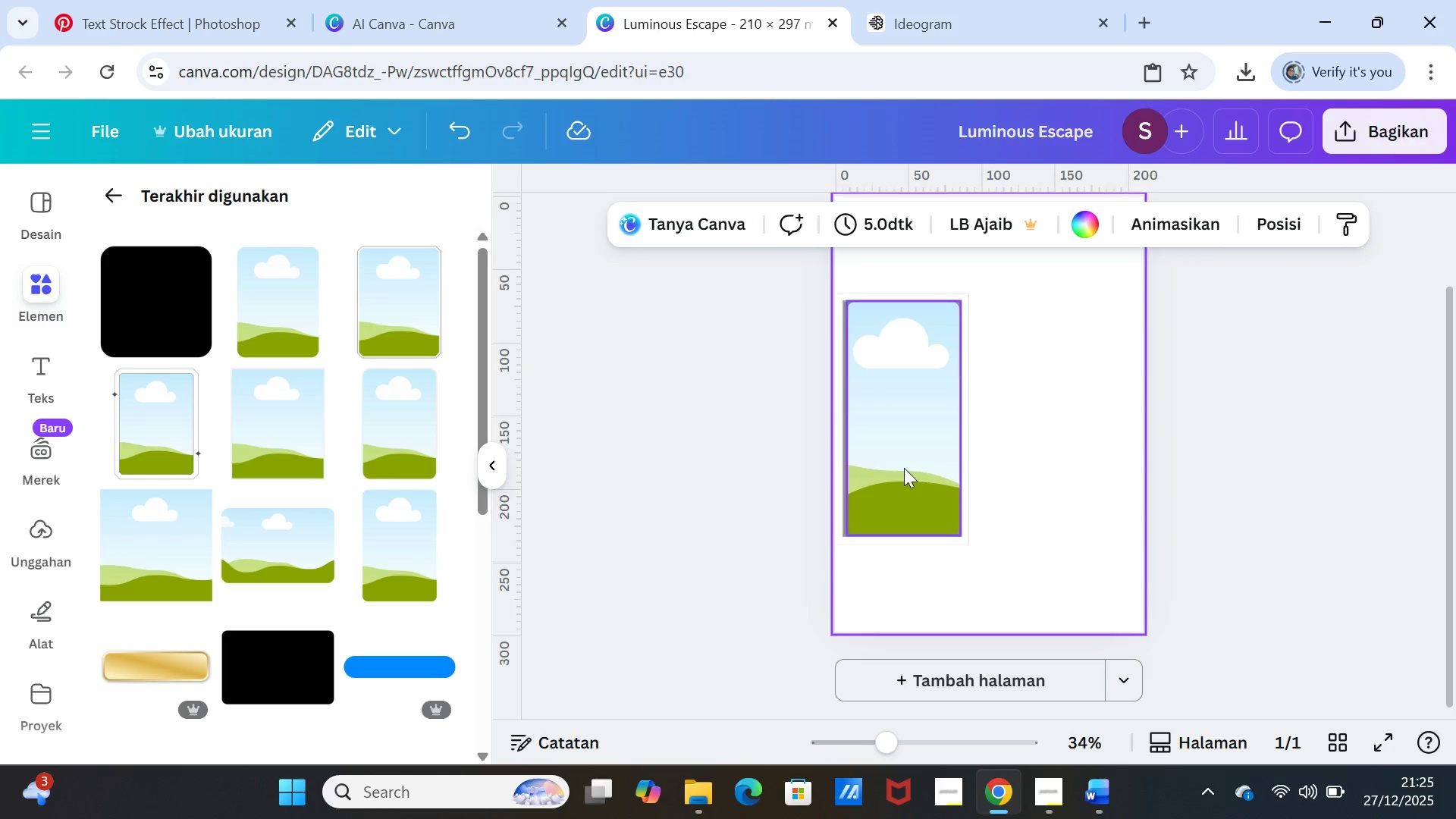 
left_click([901, 464])
 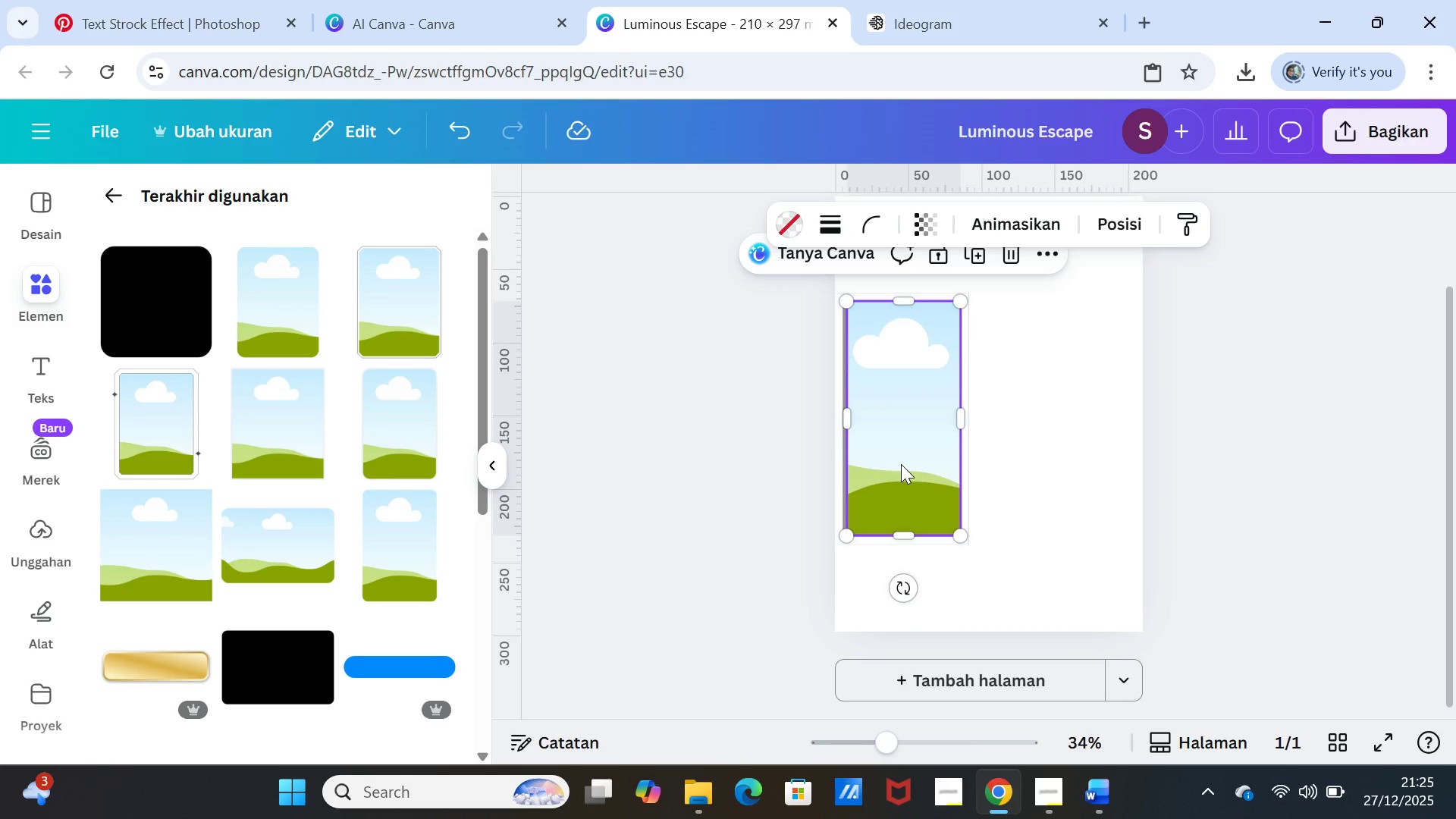 
key(Delete)
 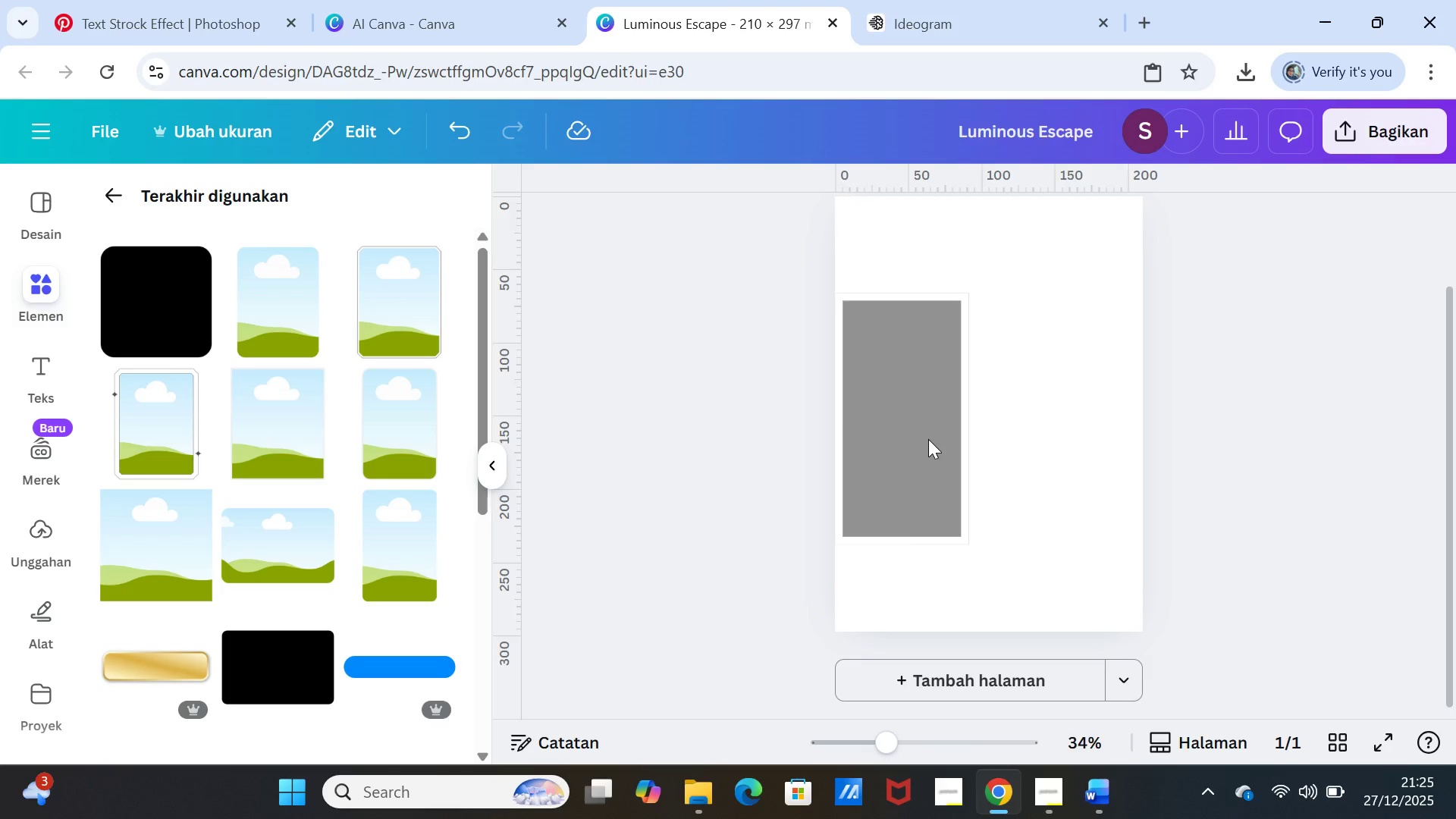 
left_click([928, 439])
 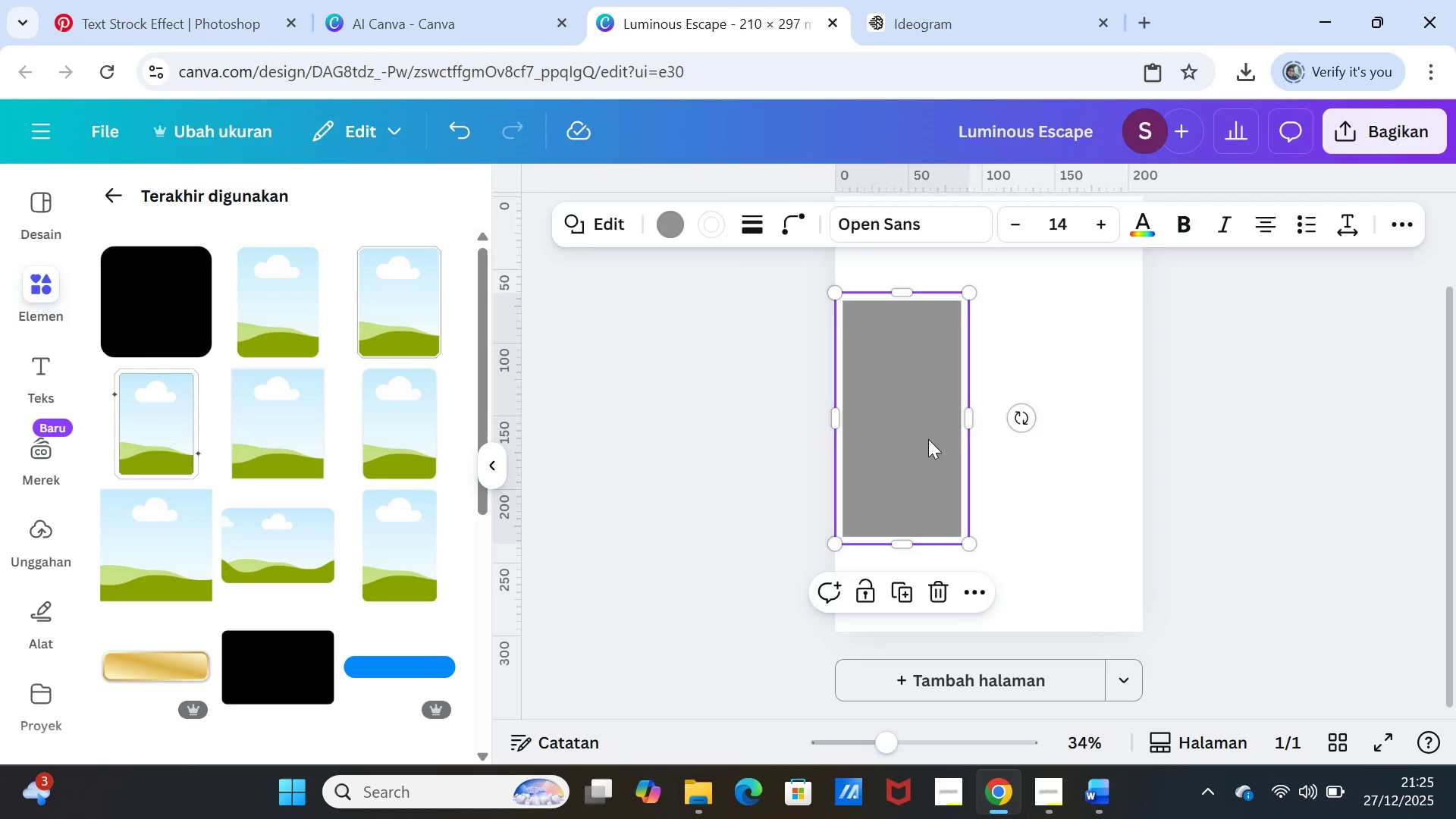 
key(Delete)
 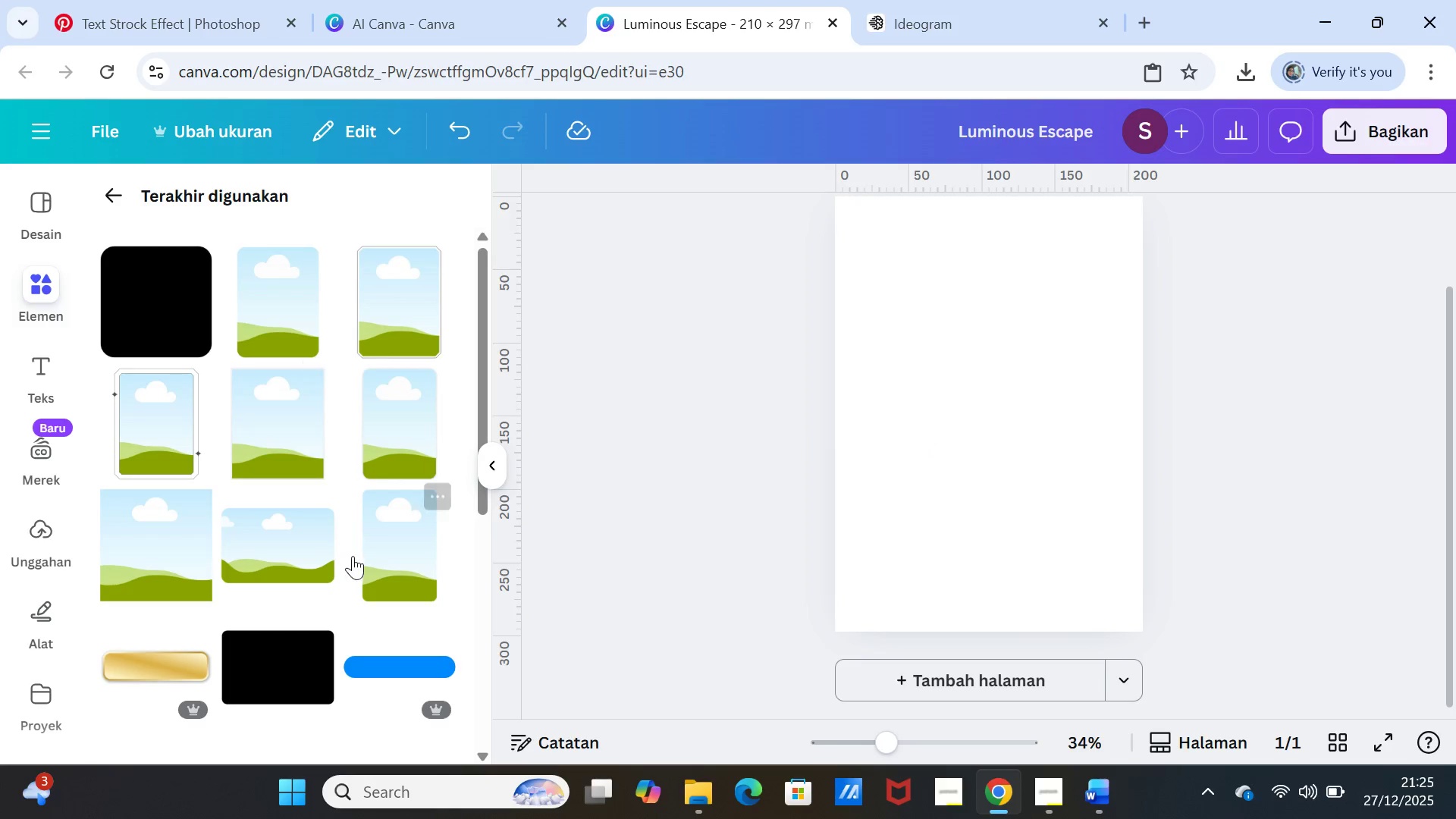 
scroll: coordinate [367, 573], scroll_direction: down, amount: 1.0
 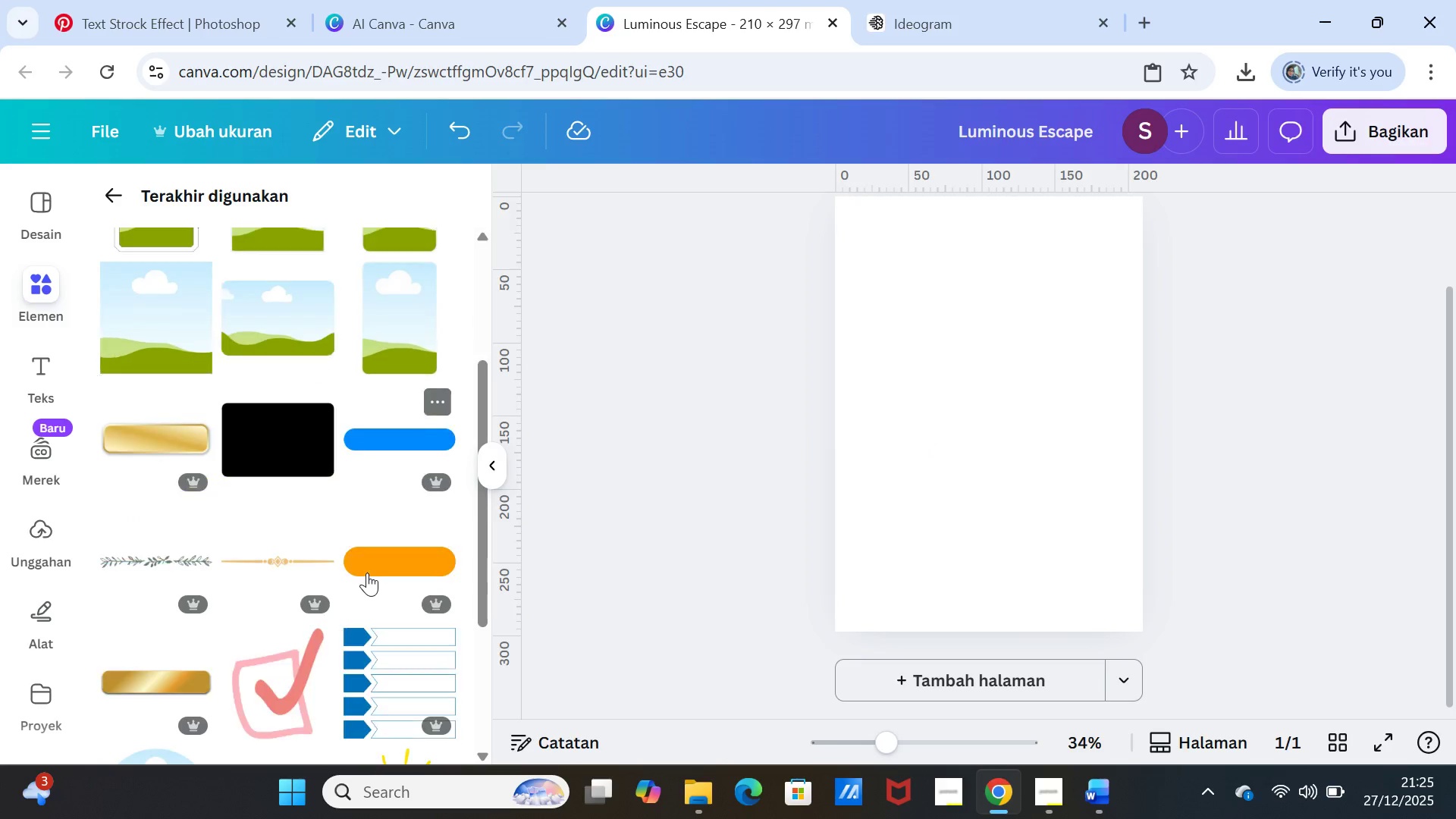 
scroll: coordinate [366, 541], scroll_direction: up, amount: 7.0
 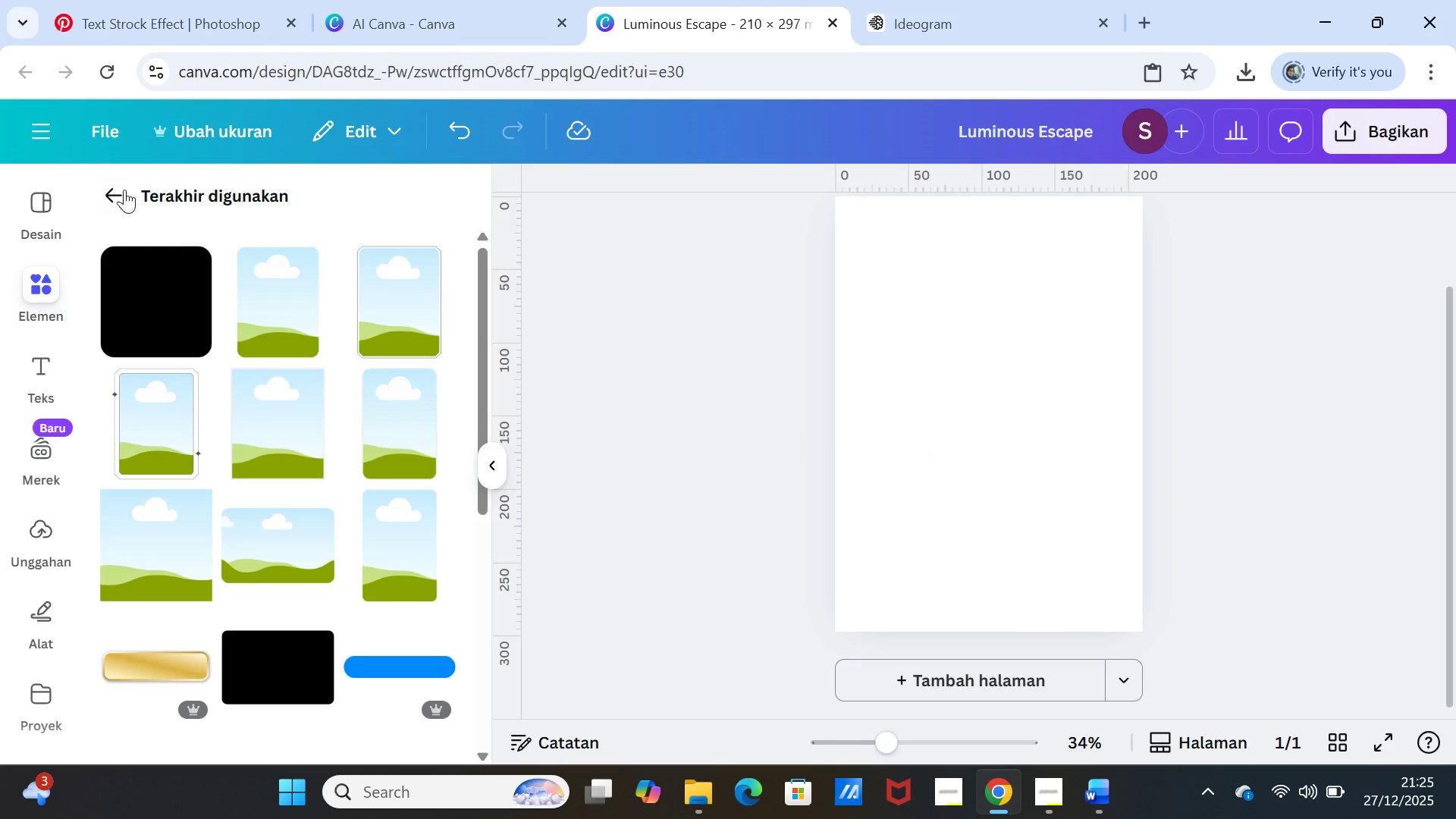 
left_click([116, 187])
 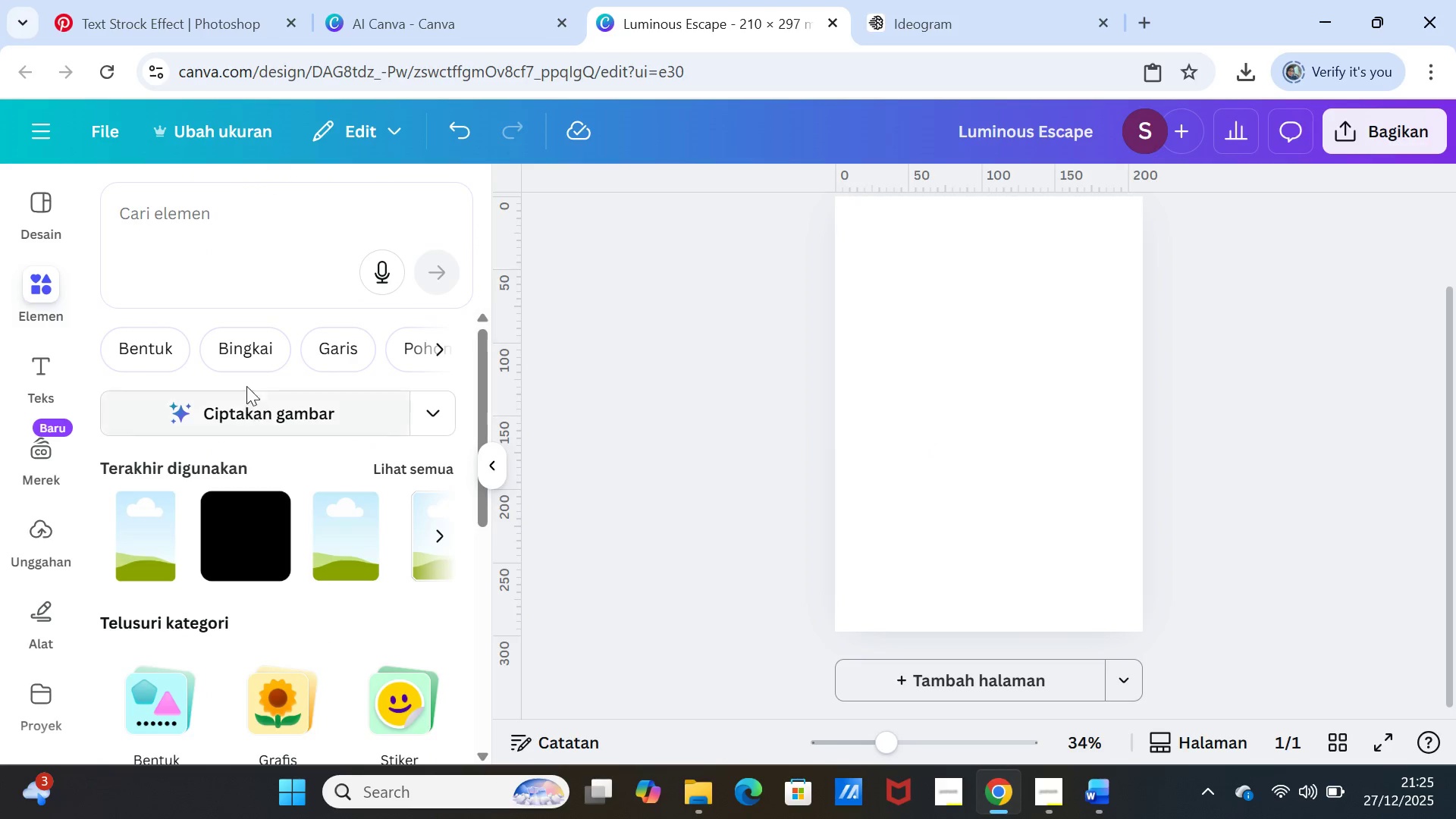 
left_click([245, 351])
 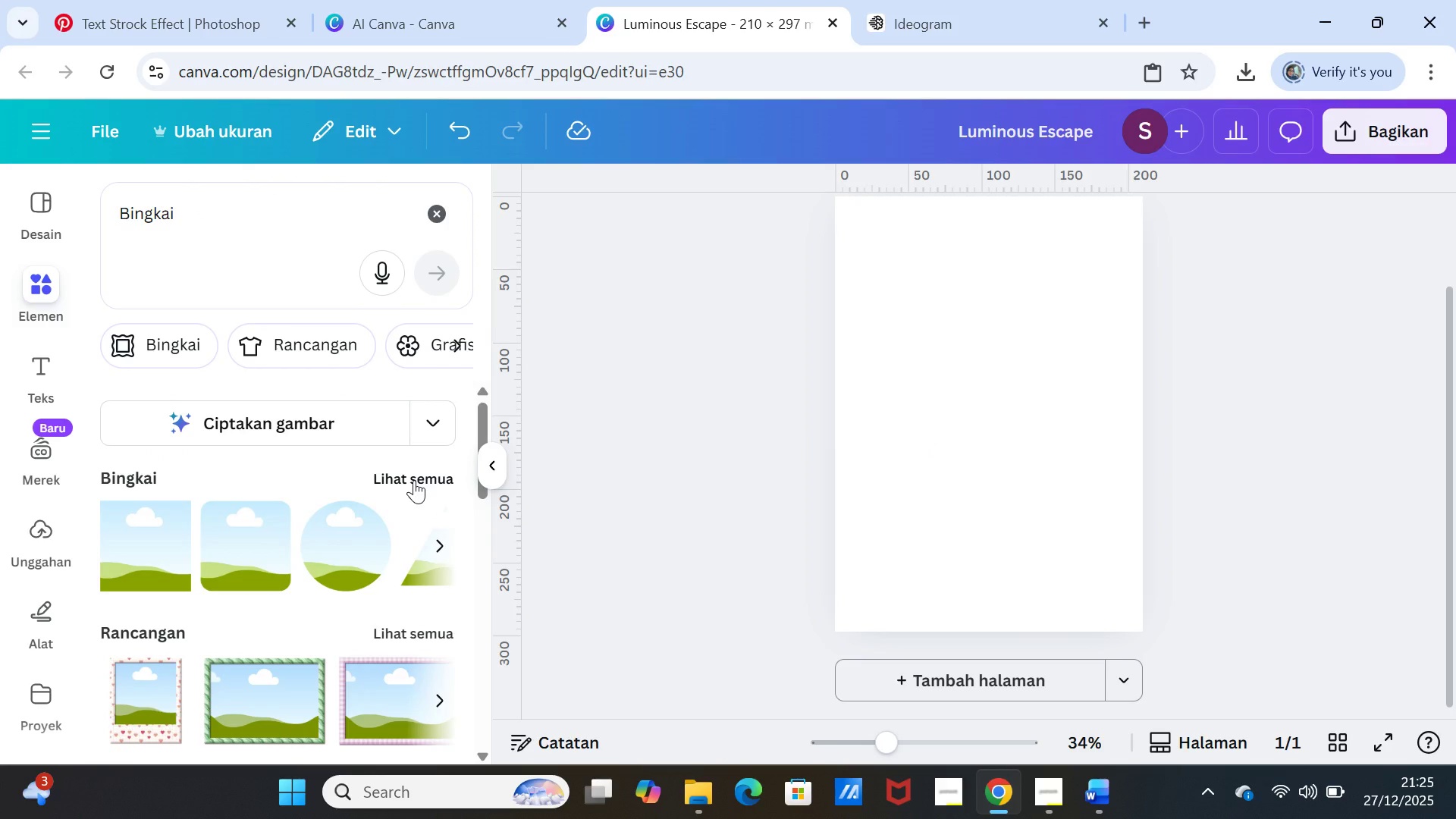 
left_click([414, 480])
 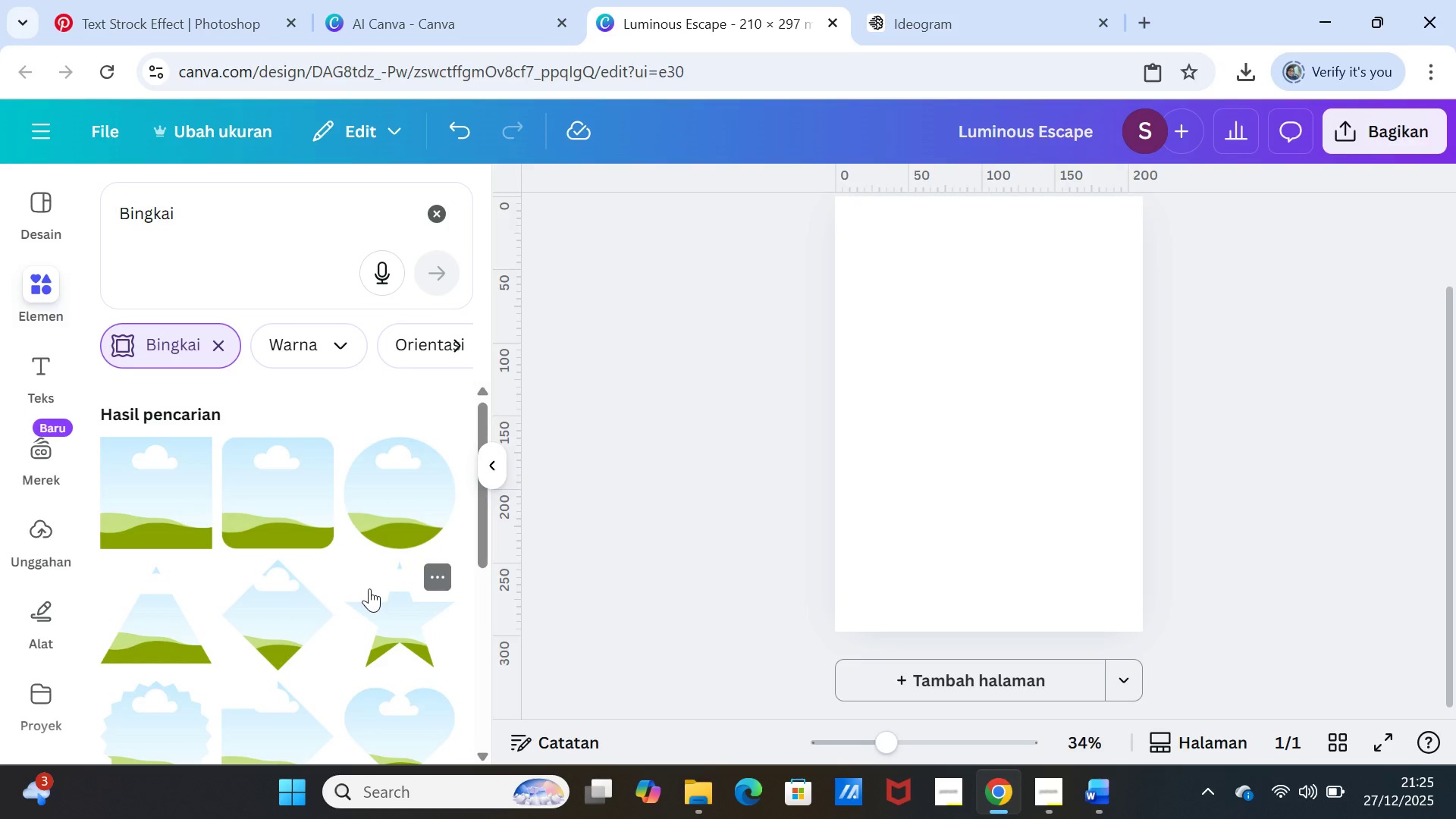 
scroll: coordinate [381, 631], scroll_direction: down, amount: 11.0
 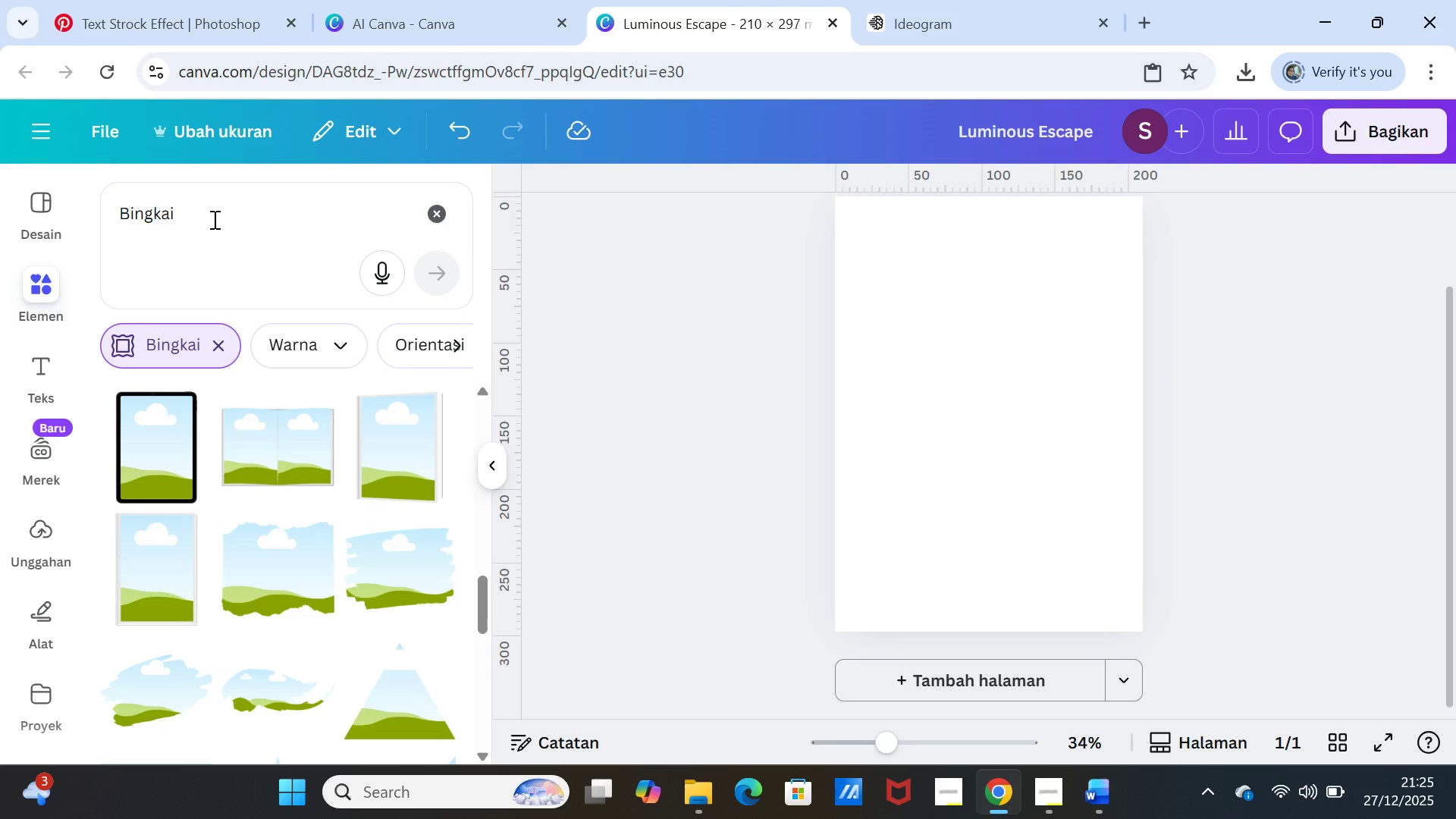 
left_click([213, 219])
 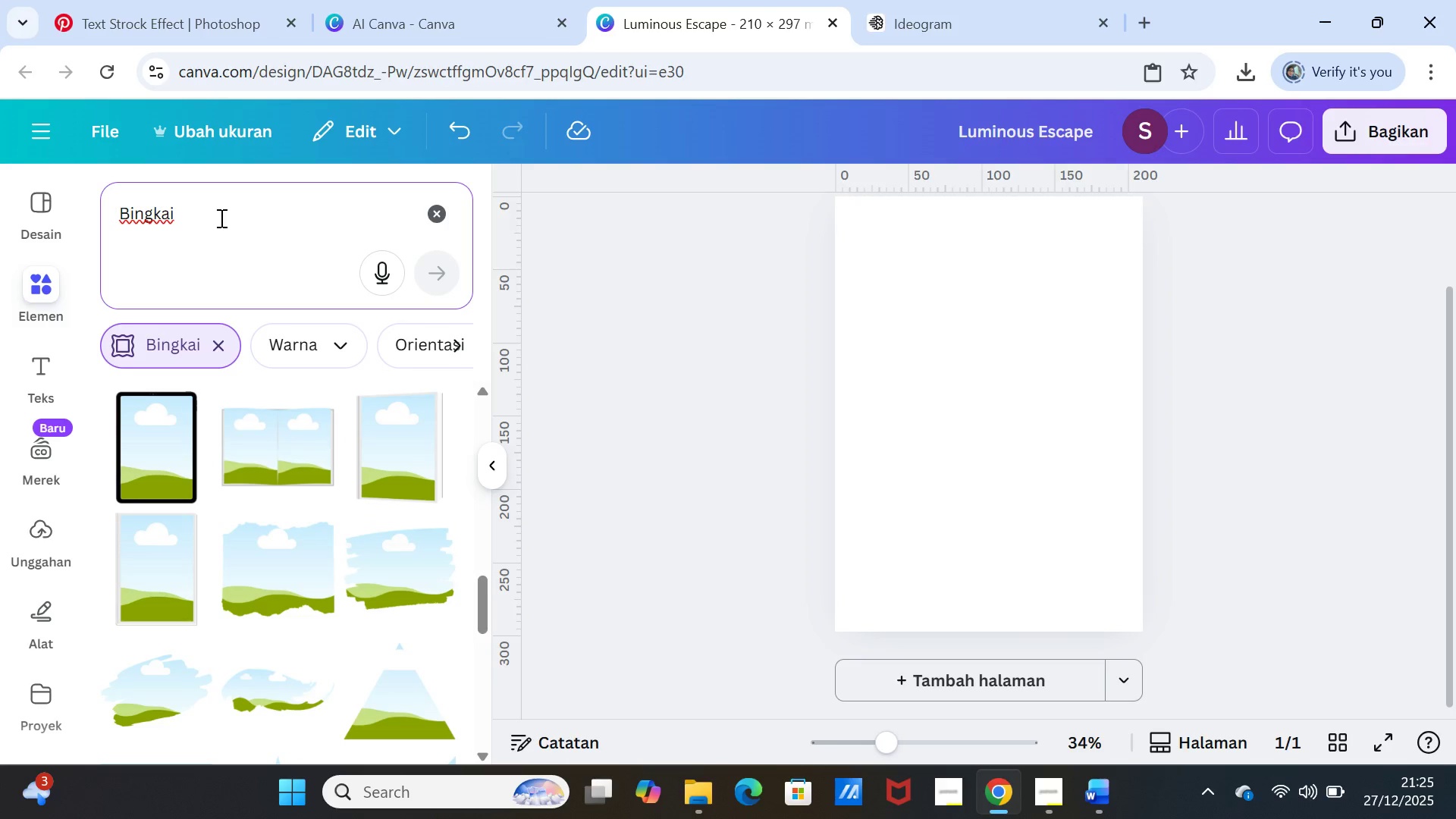 
left_click_drag(start_coordinate=[220, 218], to_coordinate=[93, 209])
 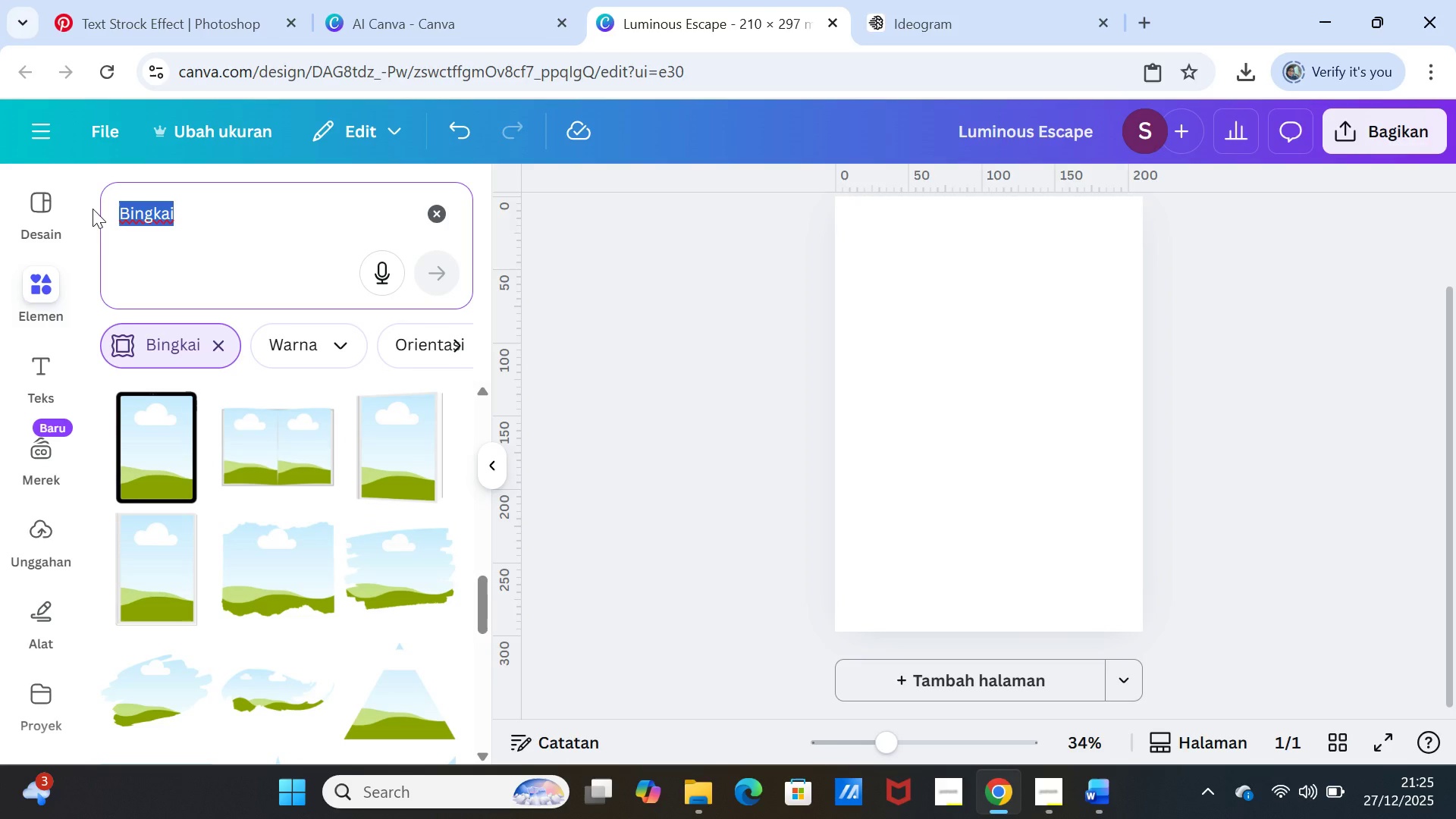 
type(frame with border)
 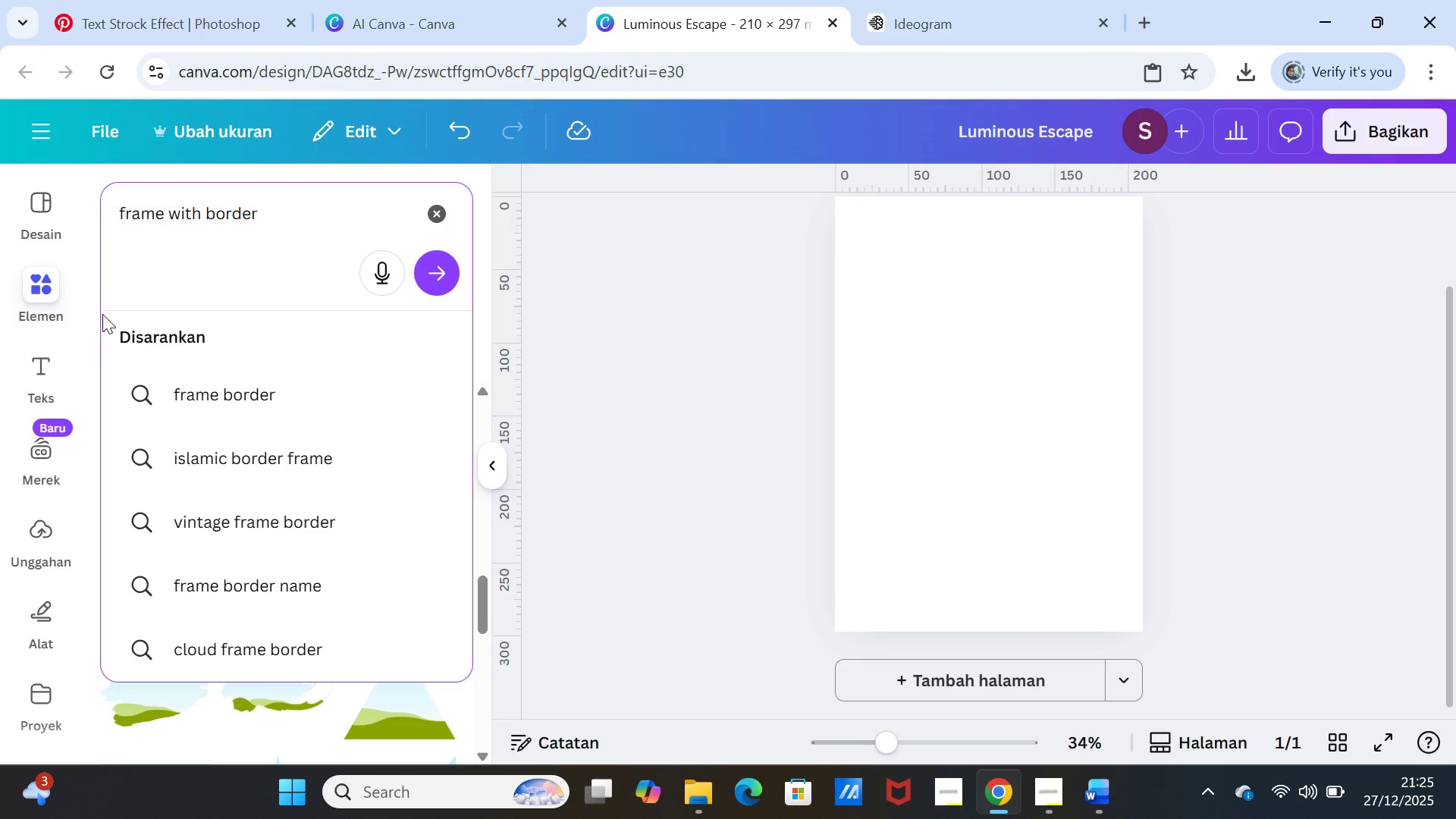 
left_click([208, 383])
 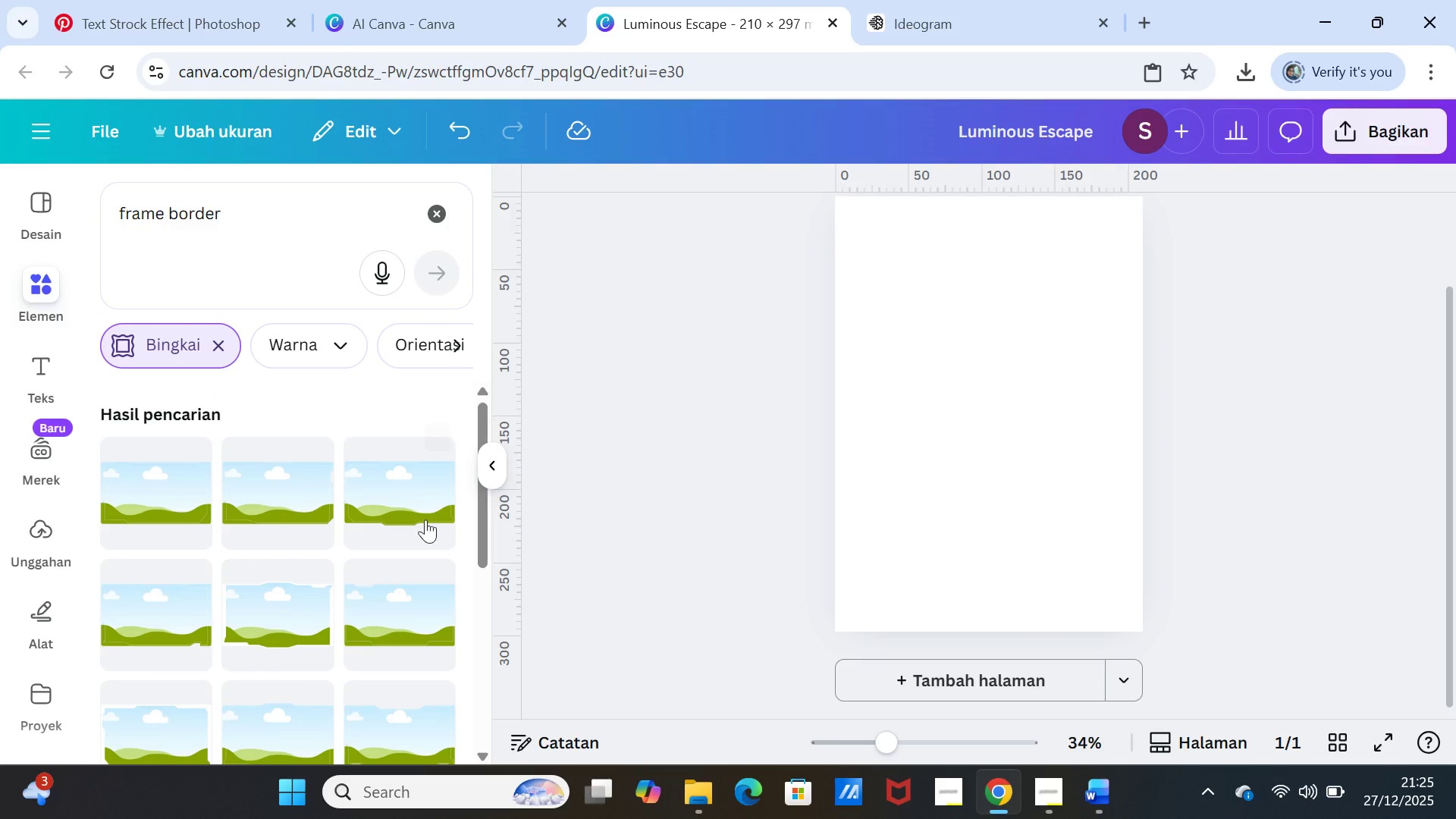 
scroll: coordinate [444, 636], scroll_direction: down, amount: 4.0
 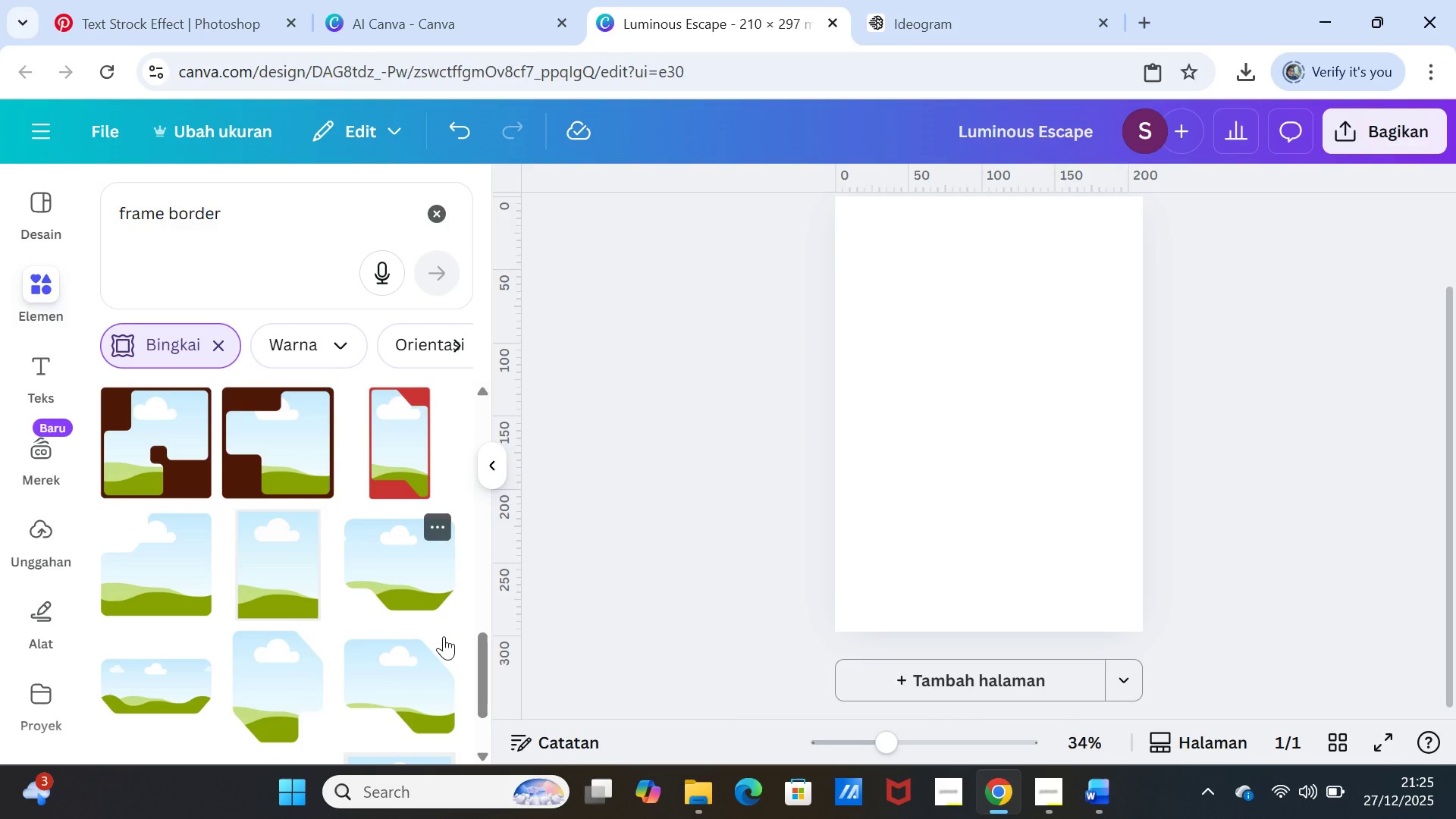 
wait(5.12)
 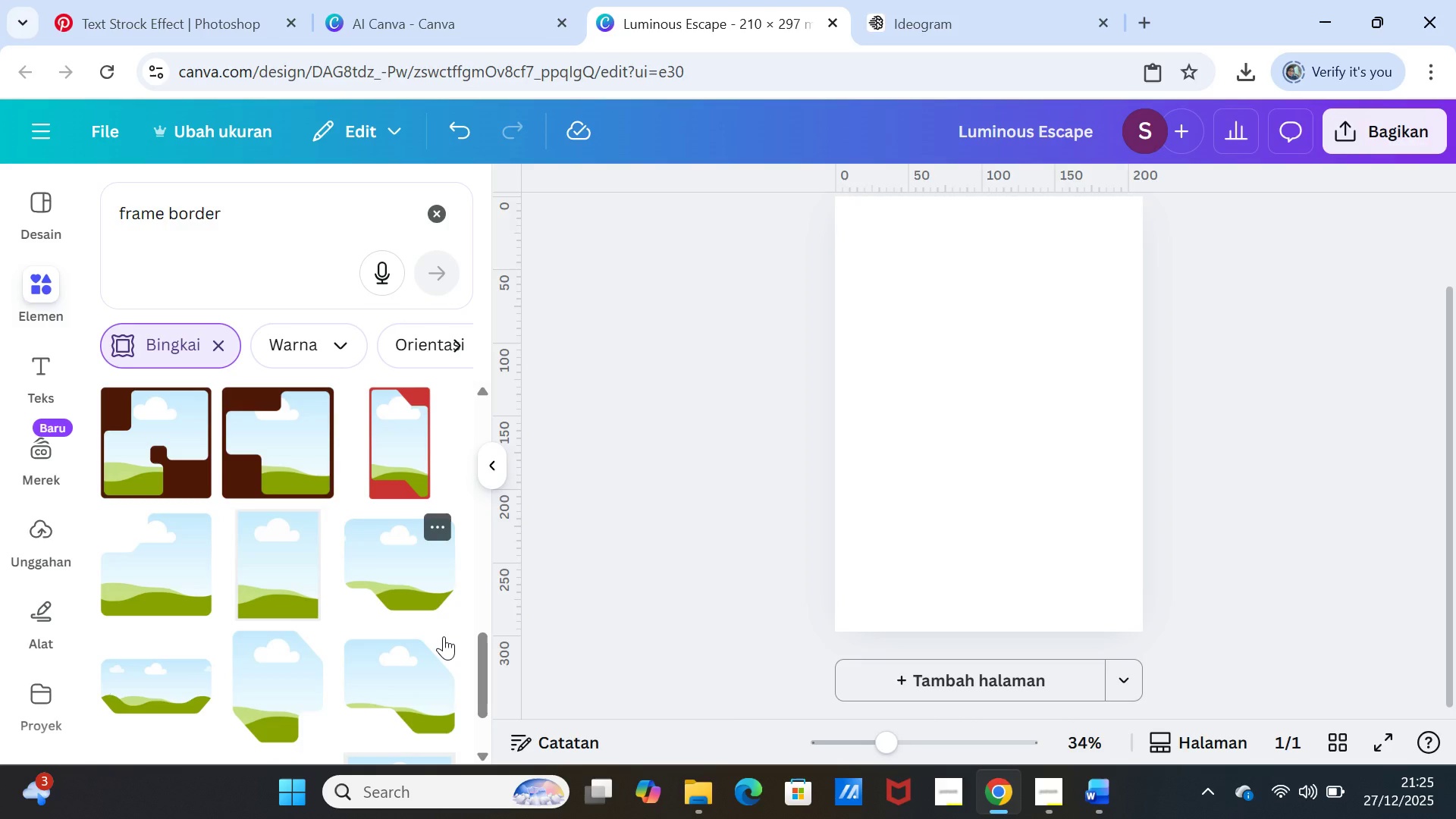 
left_click([304, 565])
 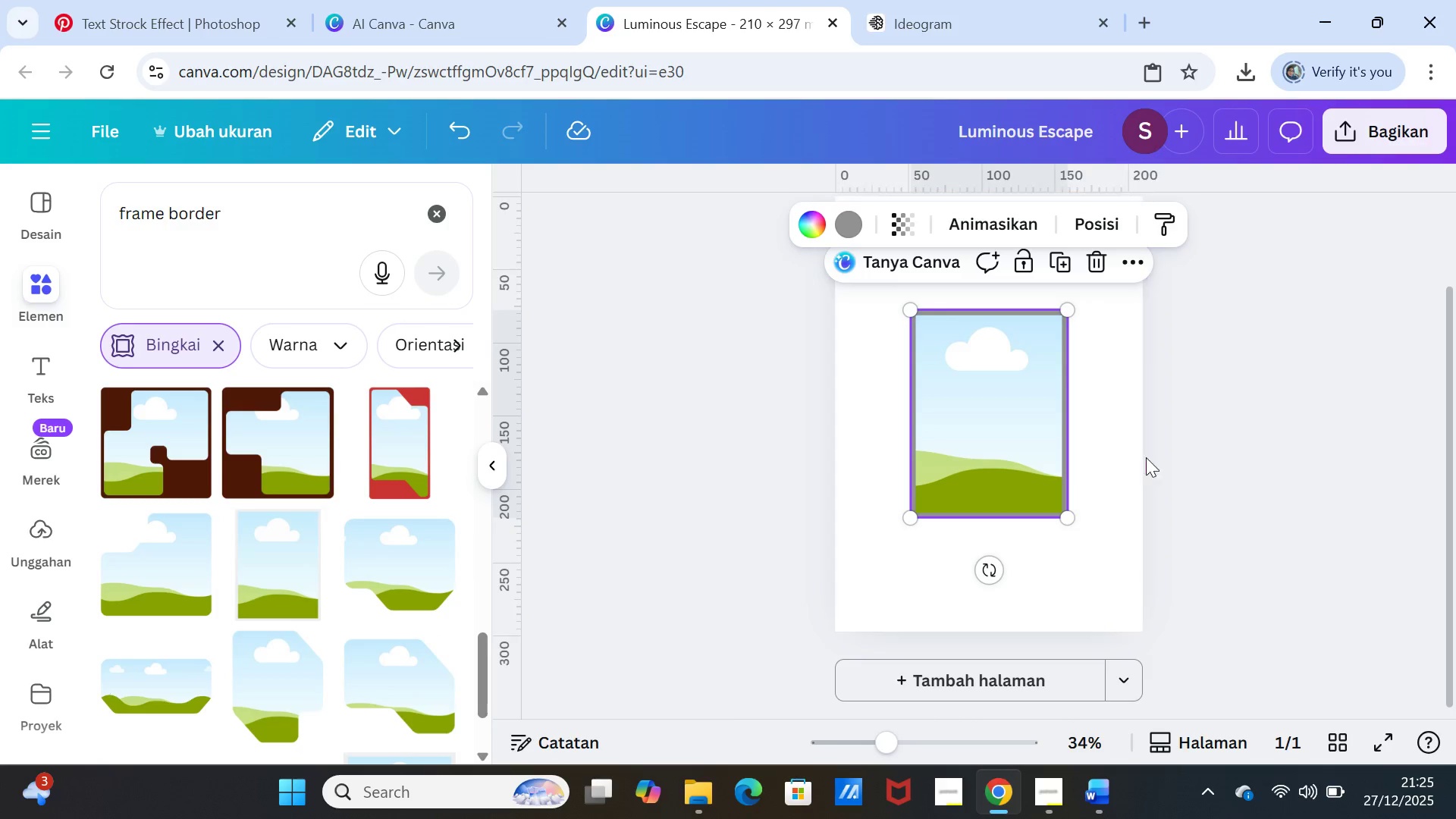 
left_click([1099, 419])
 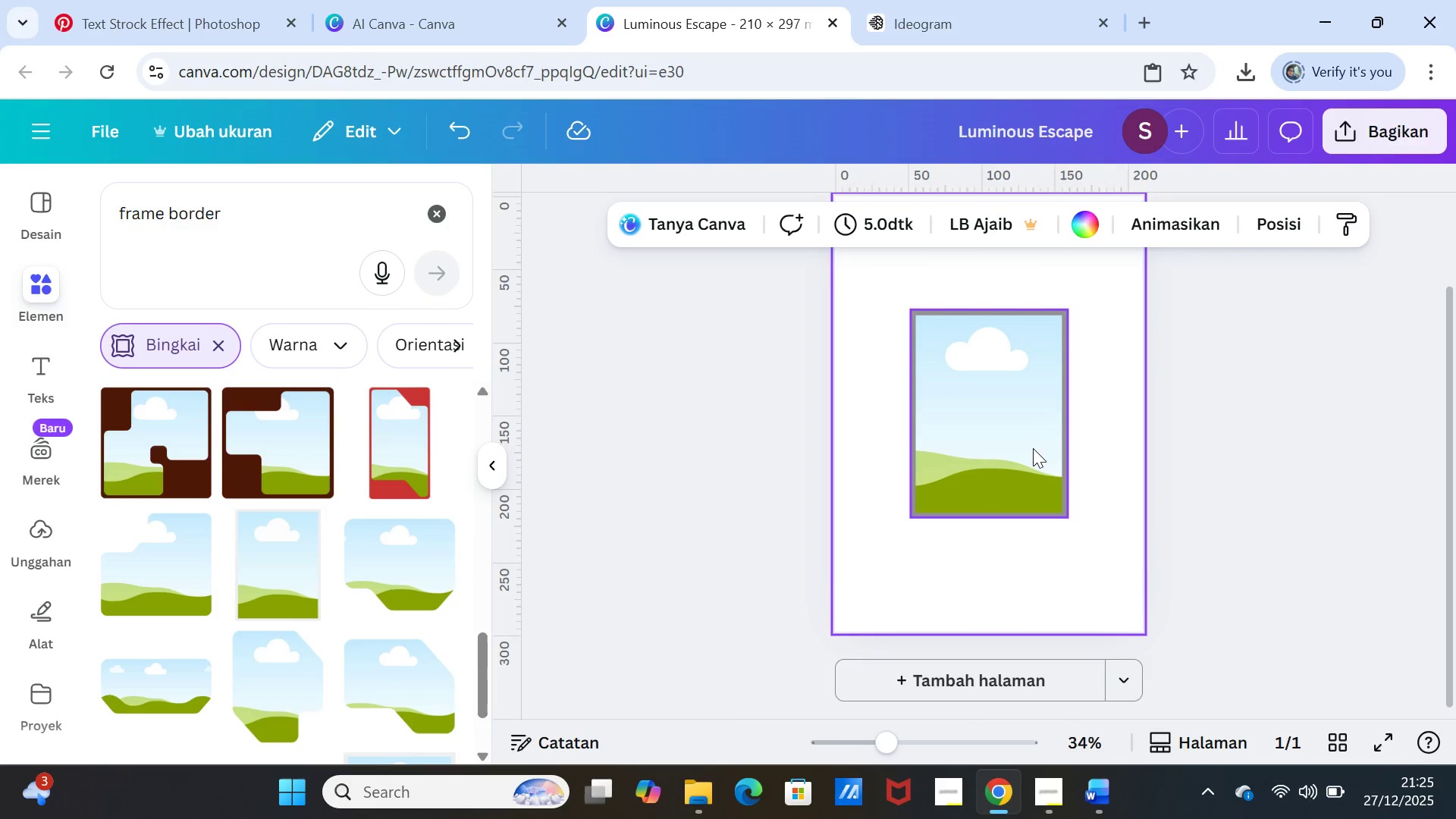 
left_click_drag(start_coordinate=[1033, 448], to_coordinate=[962, 422])
 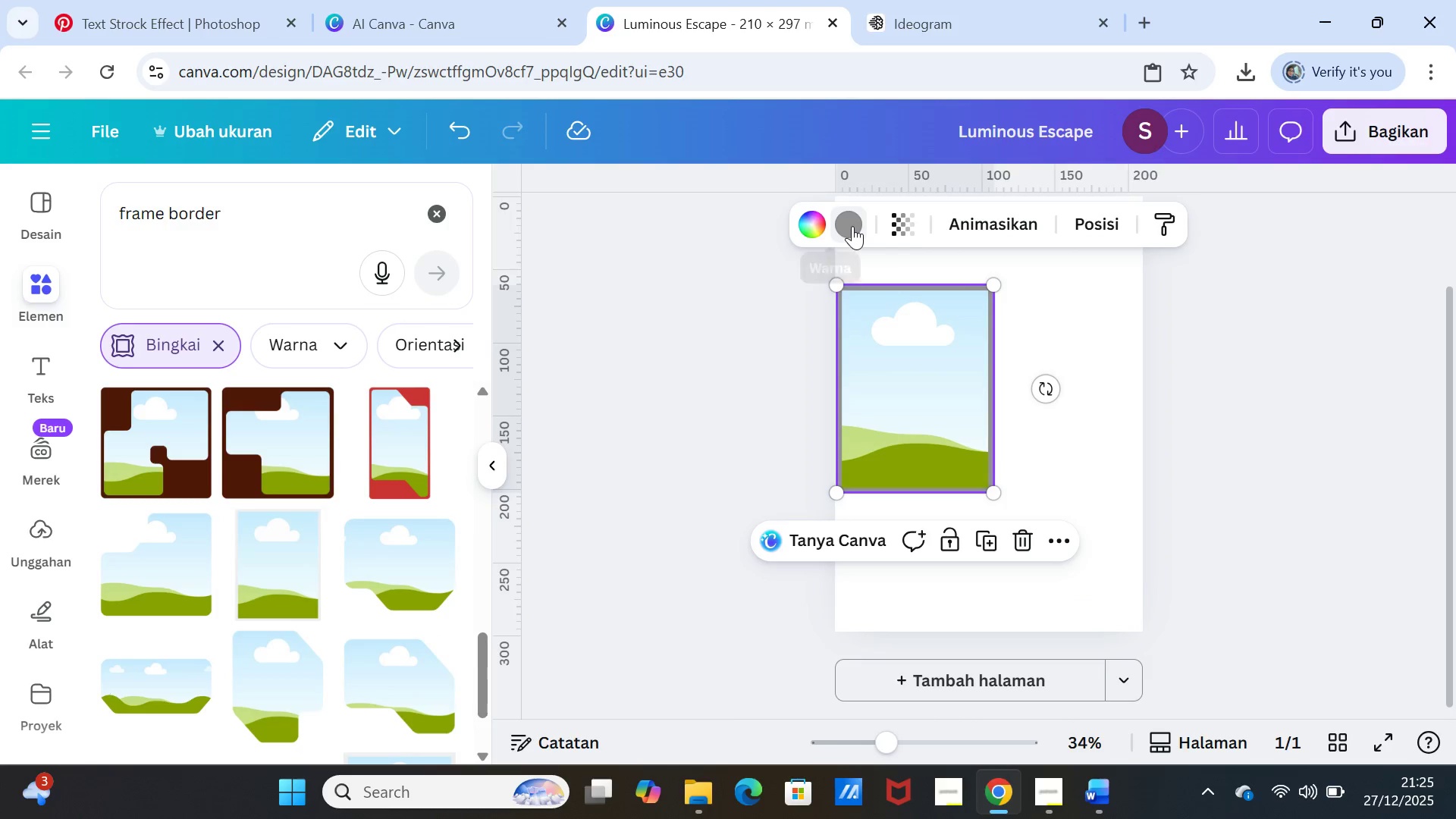 
left_click([852, 226])
 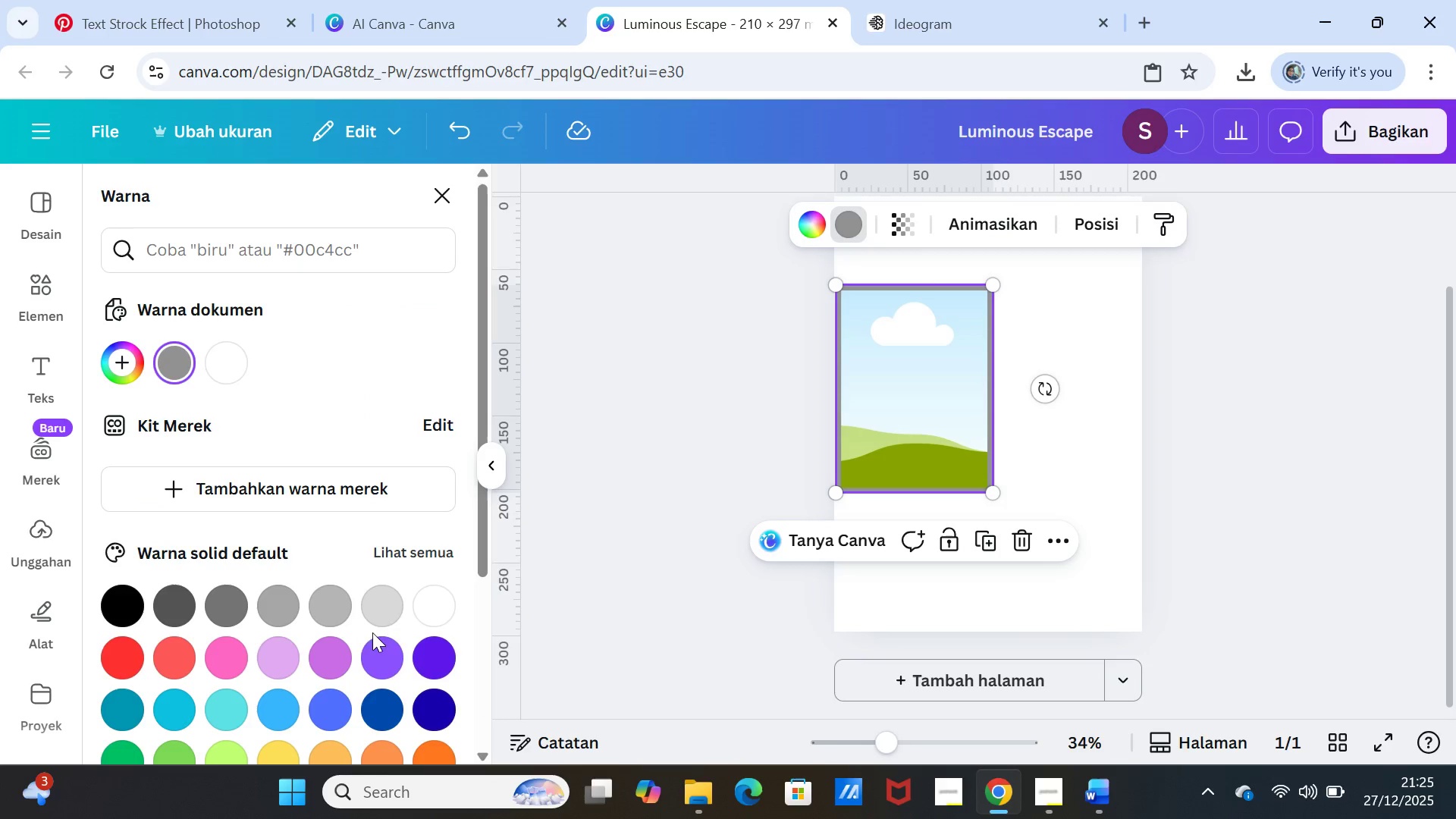 
left_click([422, 611])
 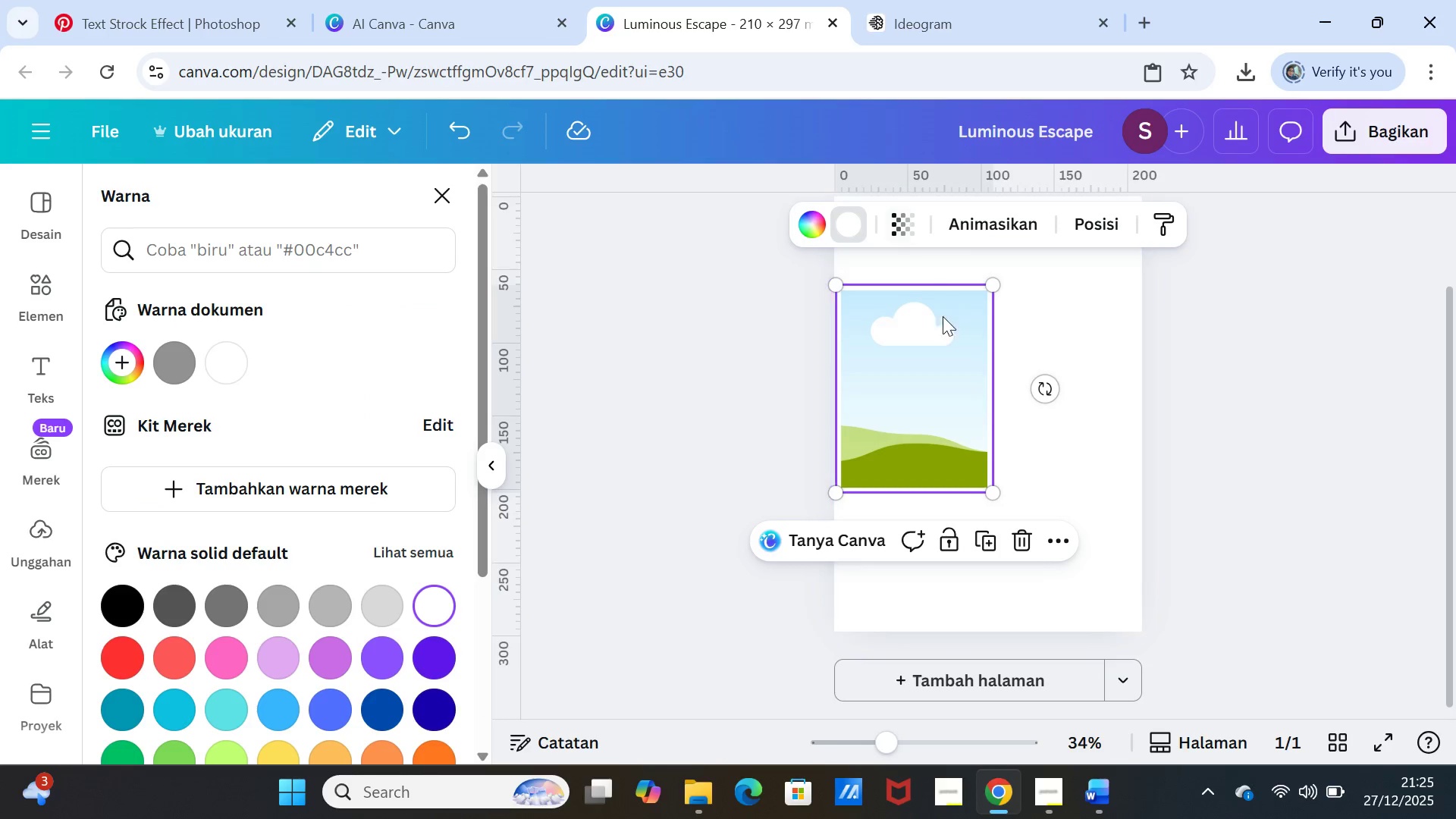 
left_click([1048, 309])
 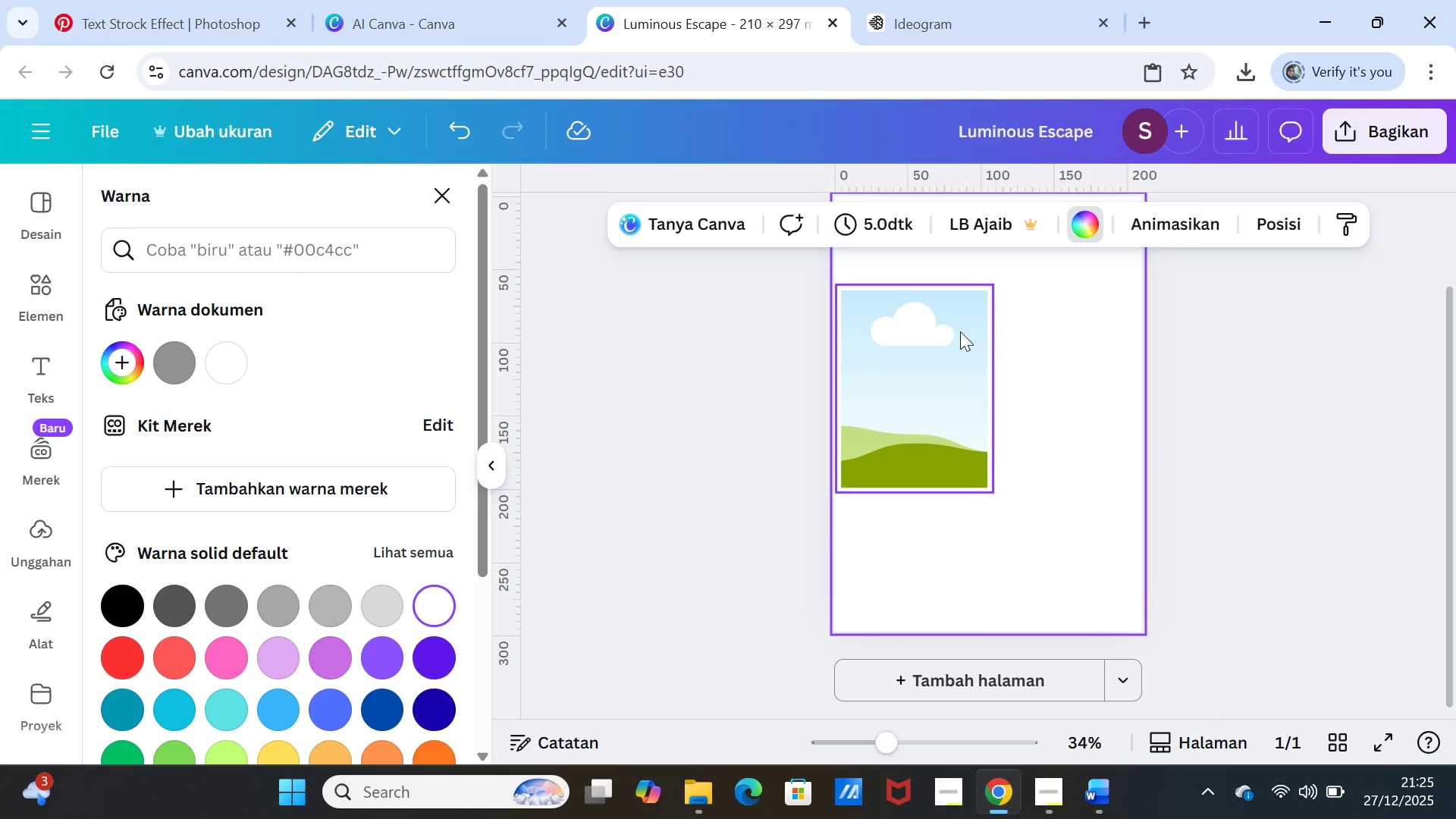 
left_click([960, 331])
 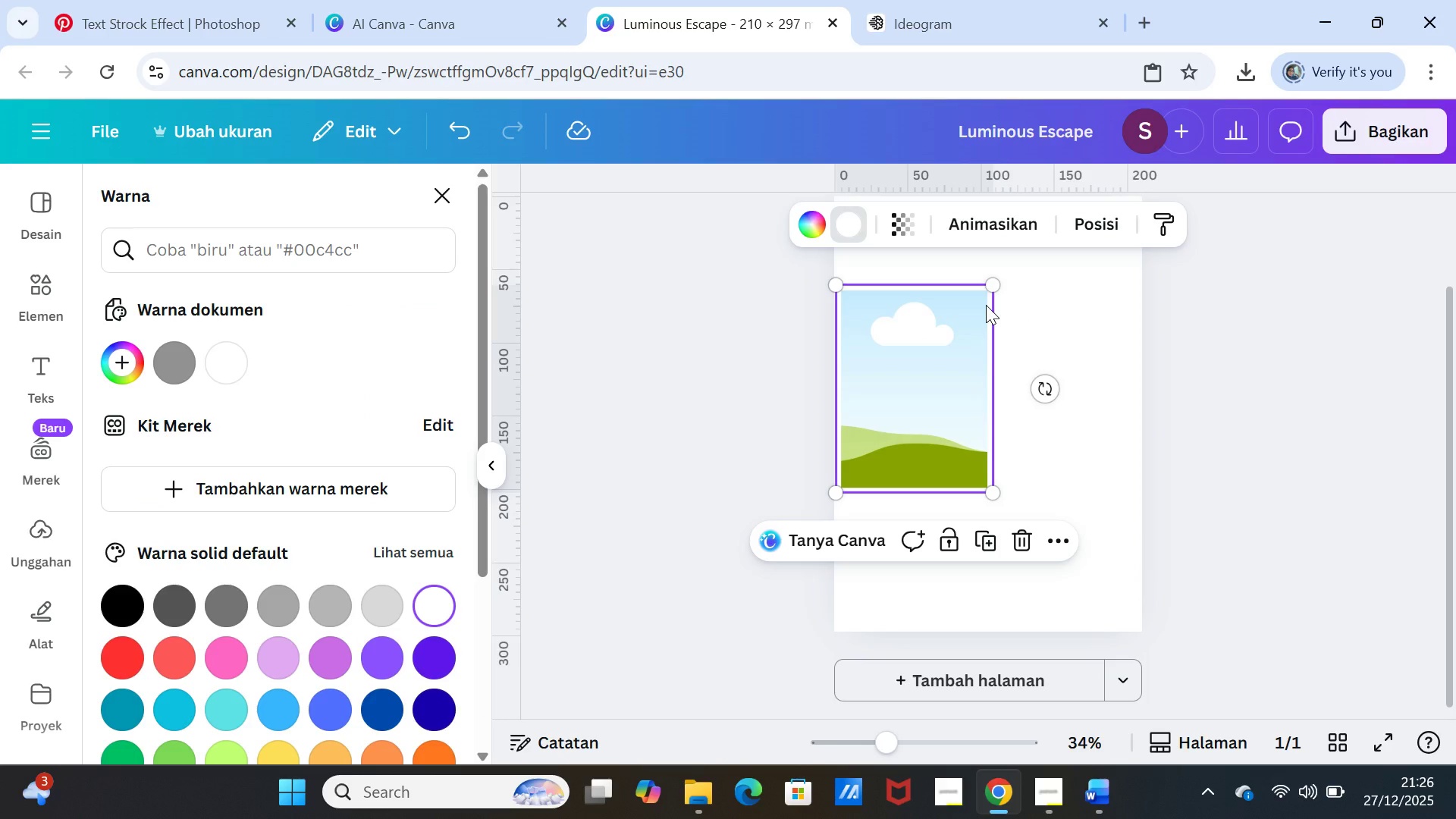 
left_click([986, 305])
 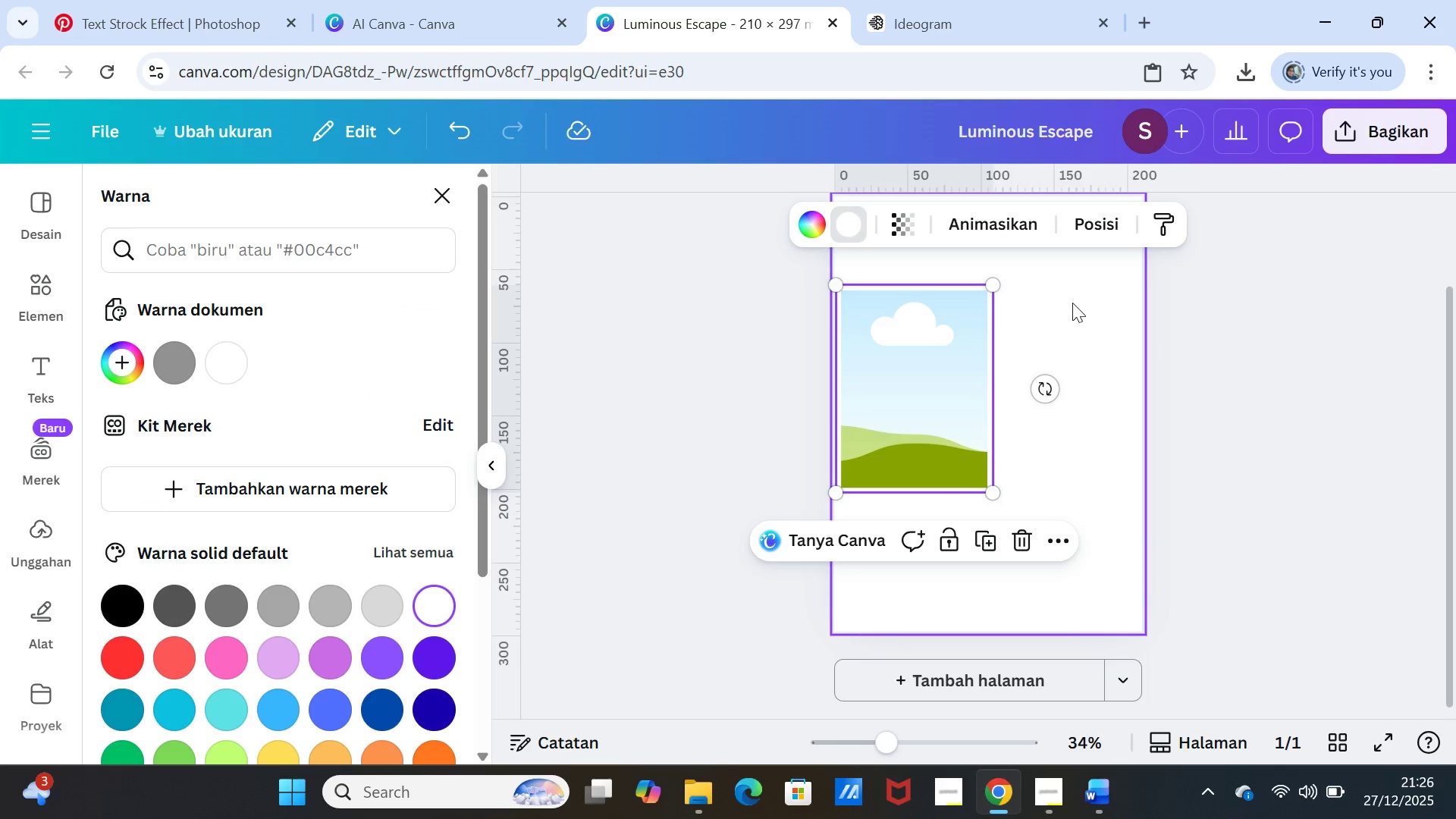 
left_click([1056, 311])
 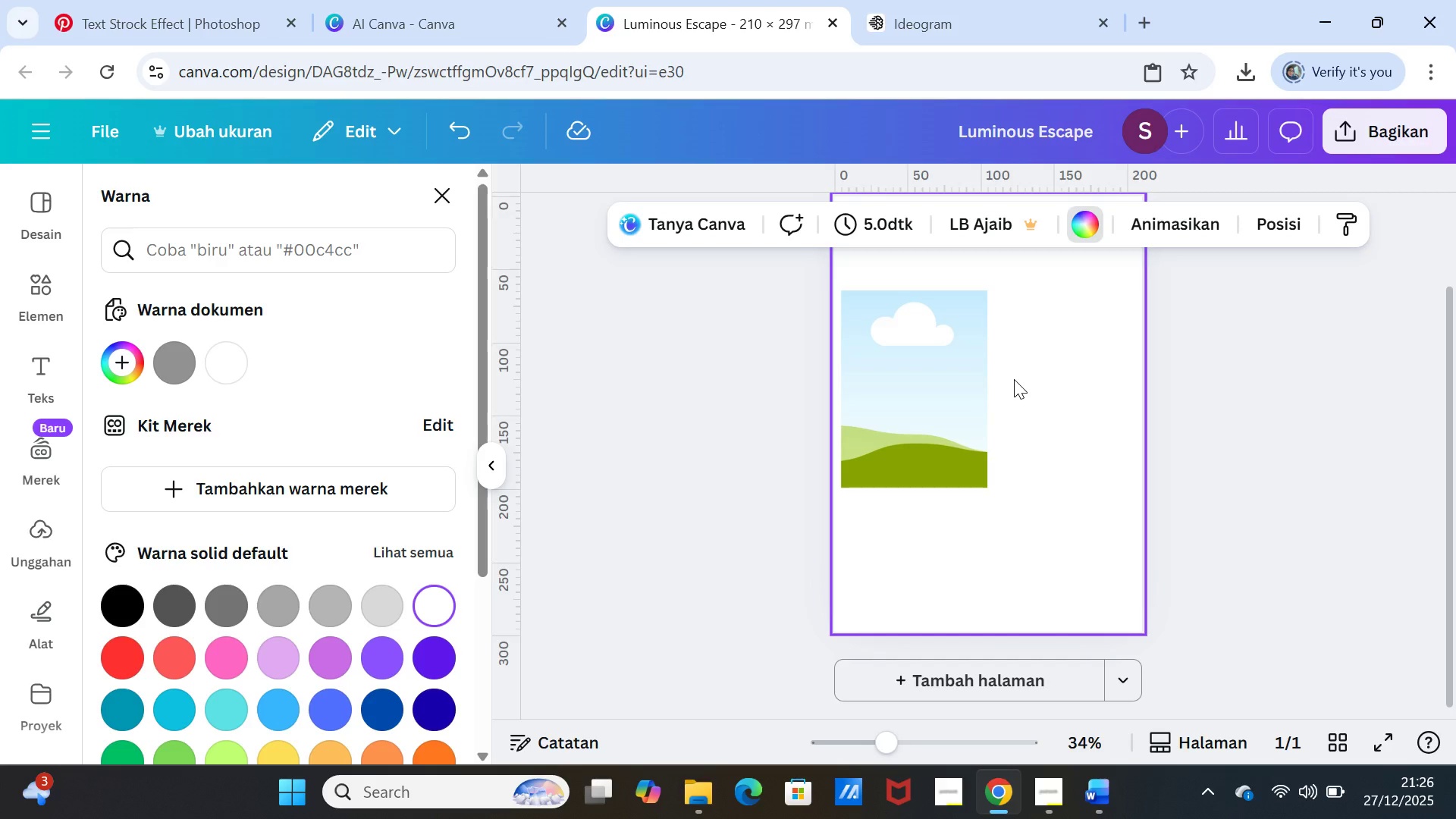 
left_click([940, 346])
 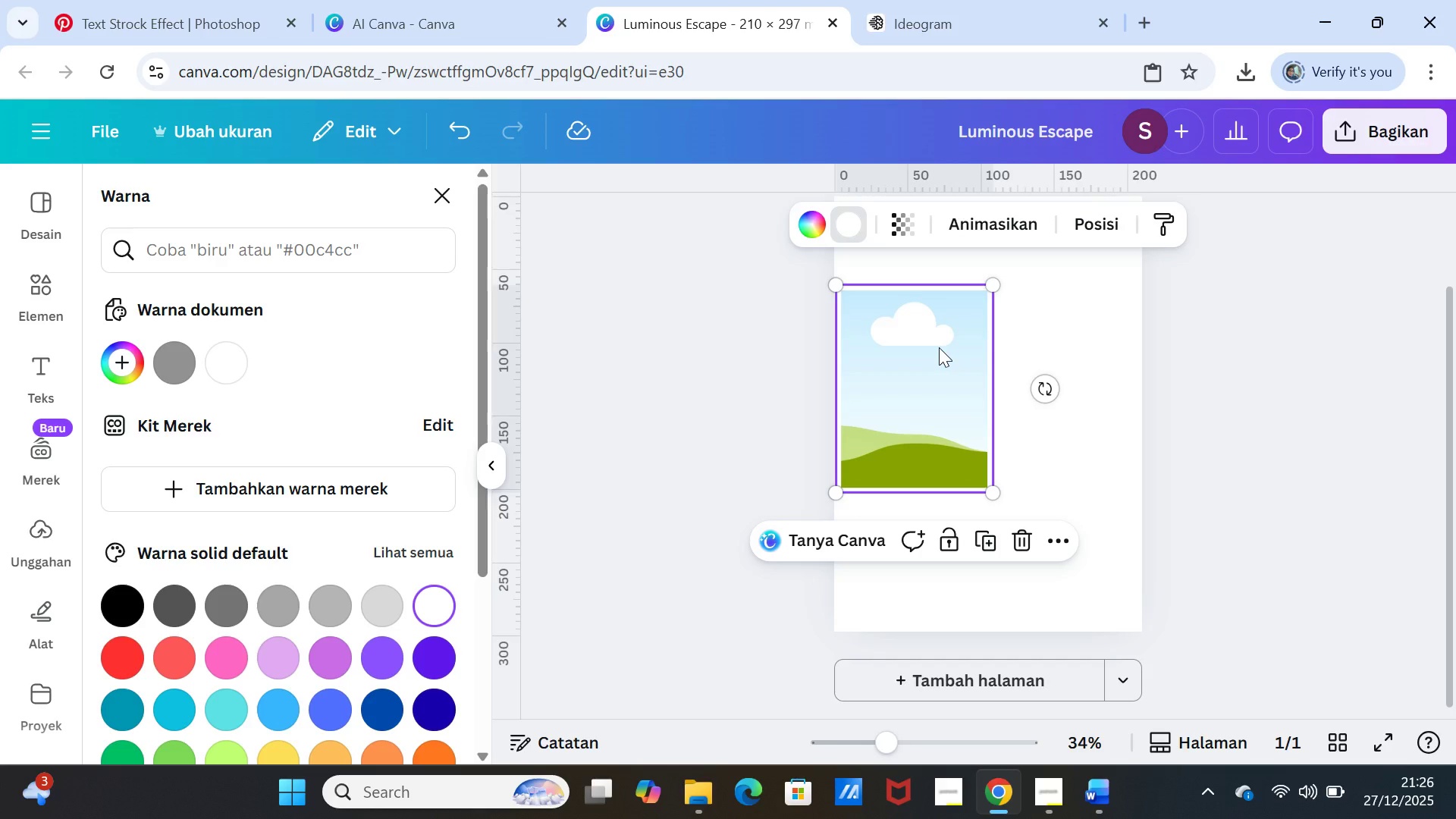 
key(Delete)
 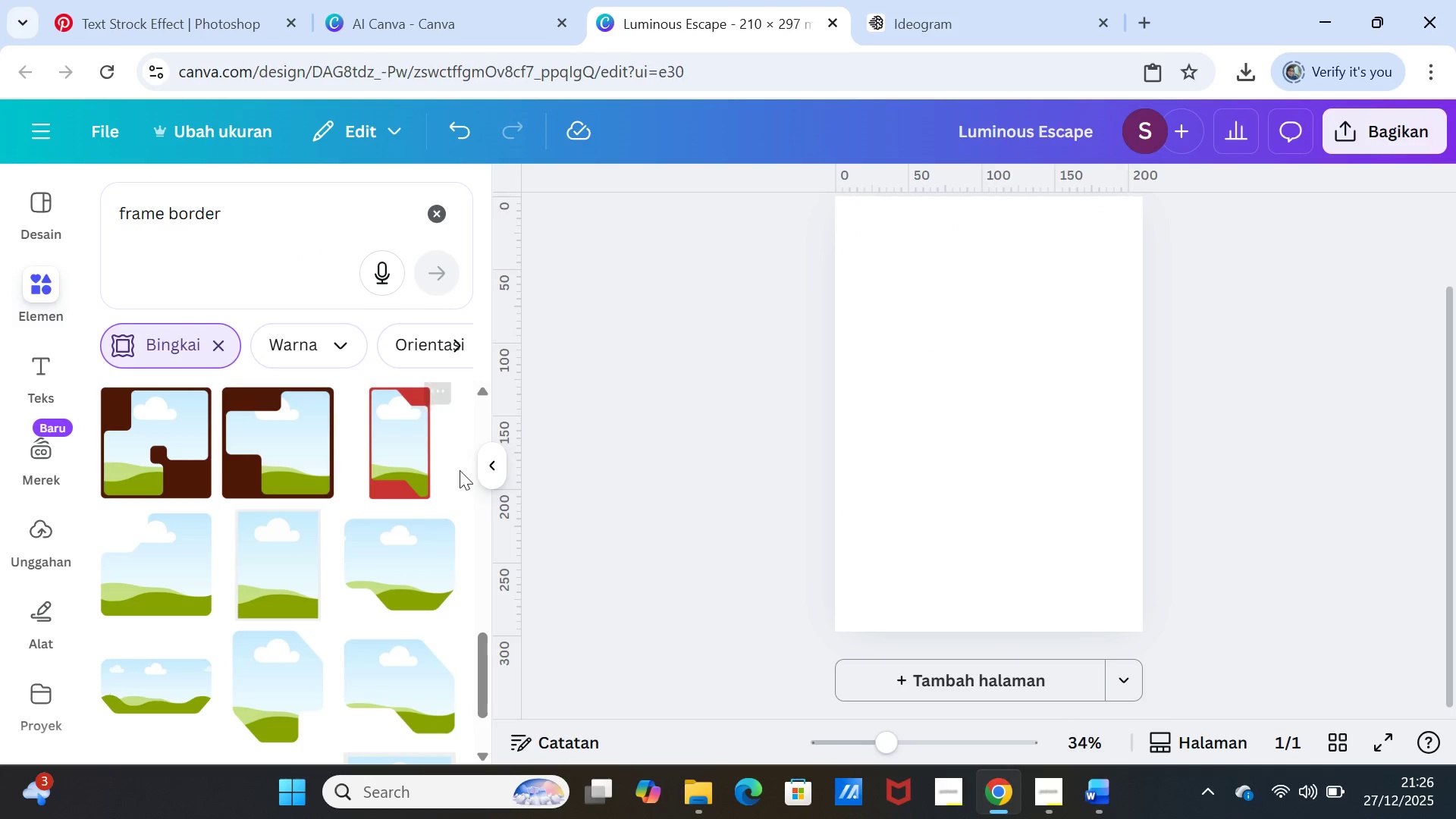 
left_click([420, 465])
 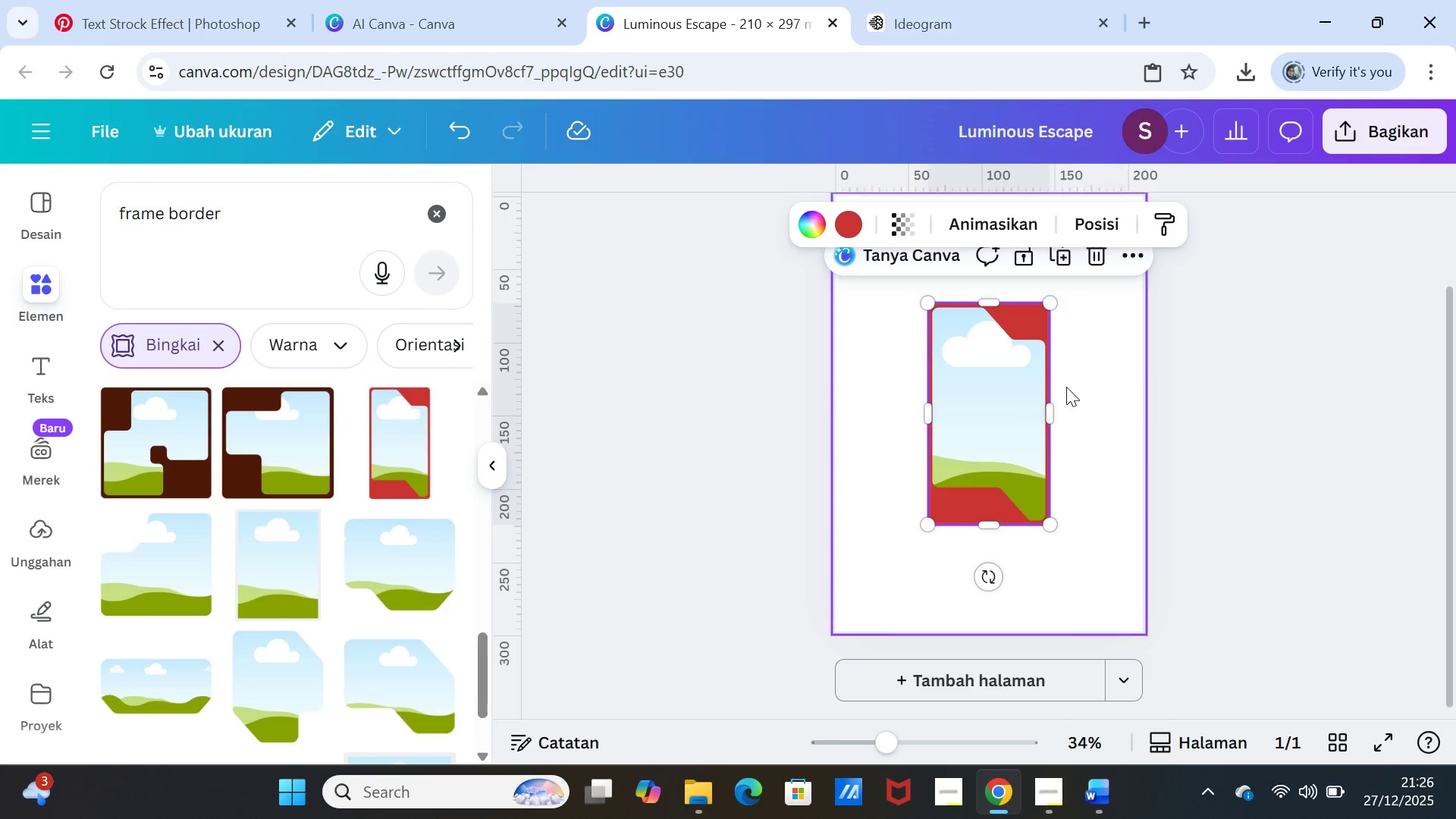 
left_click_drag(start_coordinate=[999, 410], to_coordinate=[931, 400])
 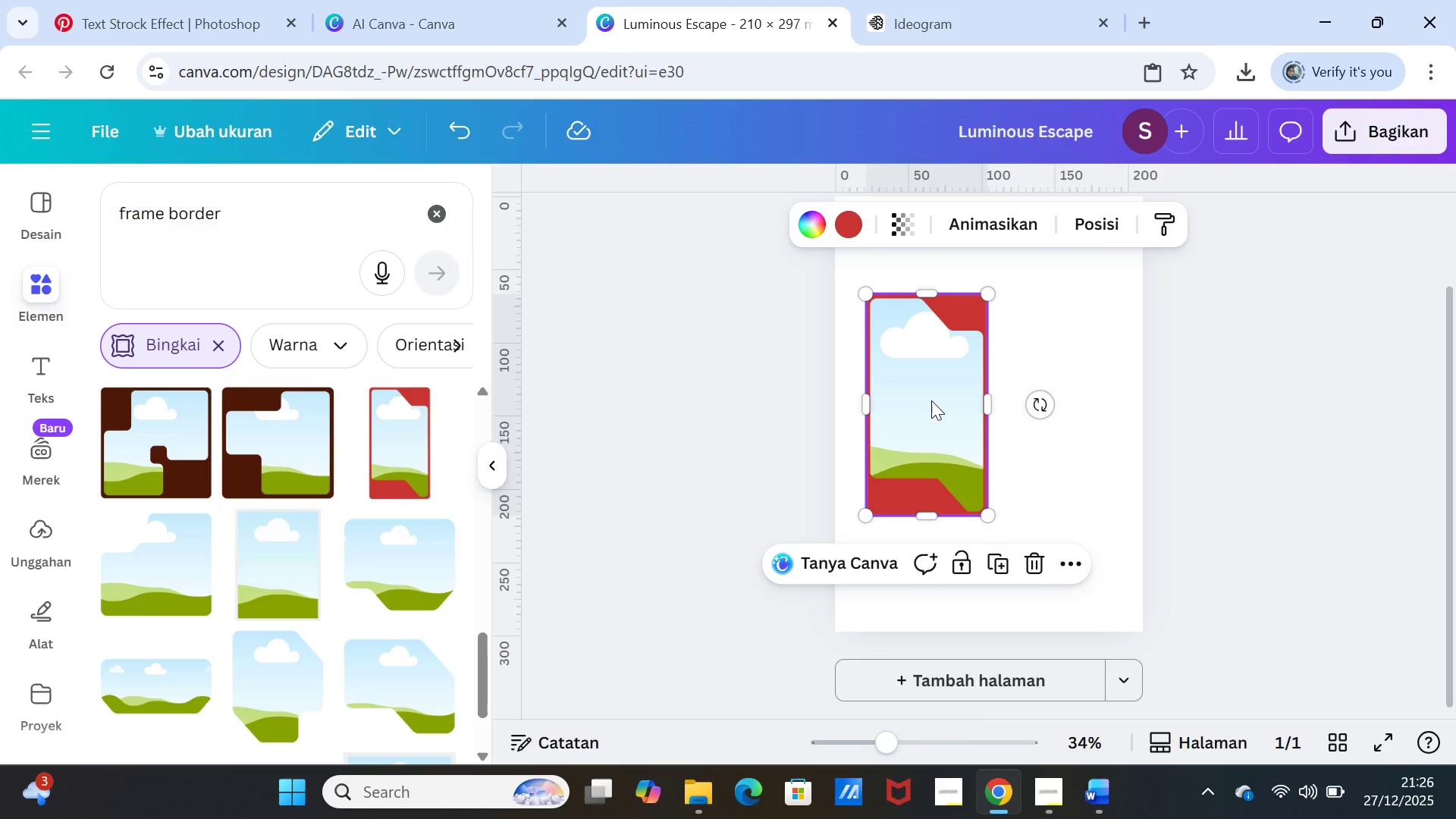 
key(Delete)
 